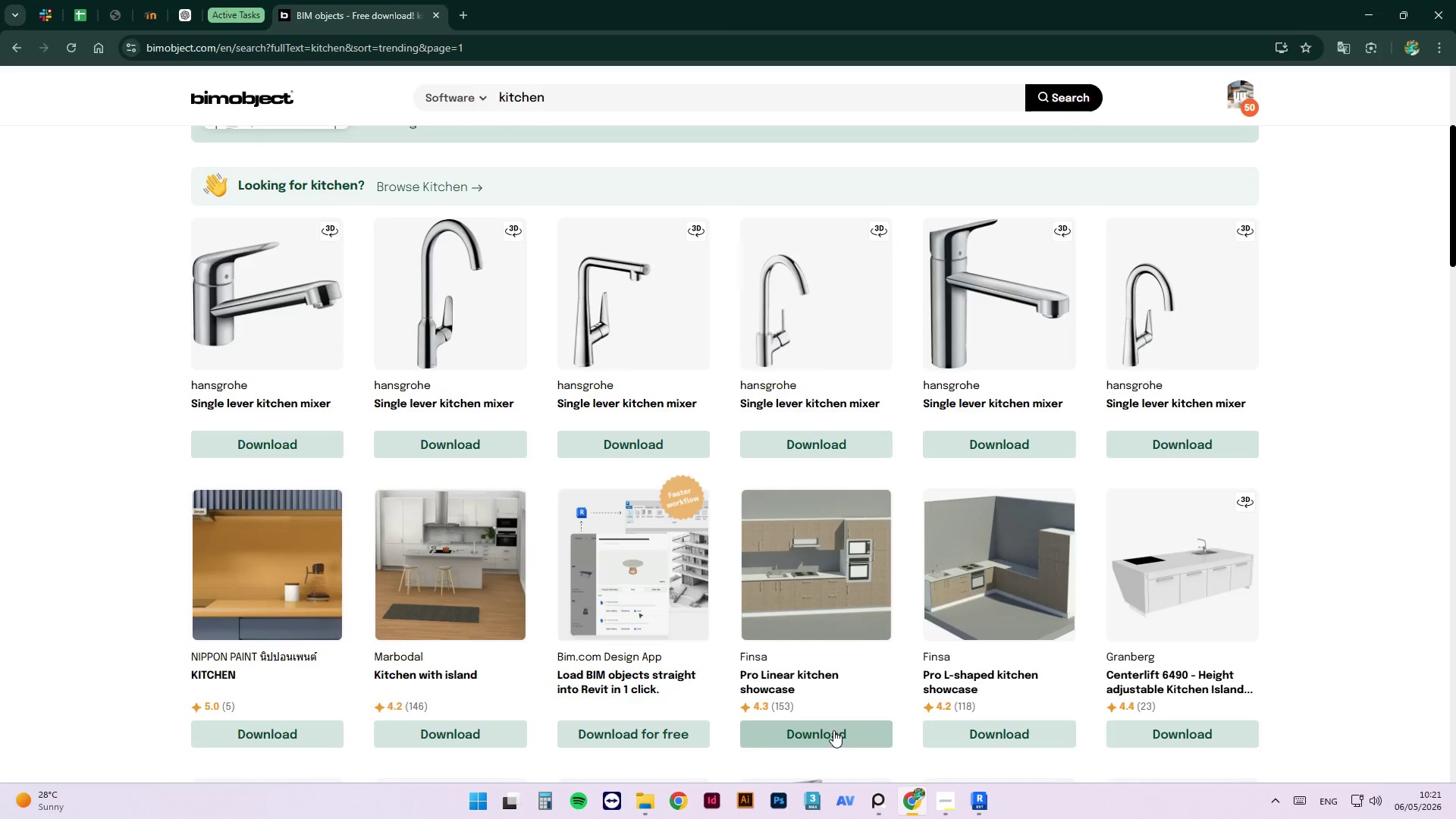 
wait(6.82)
 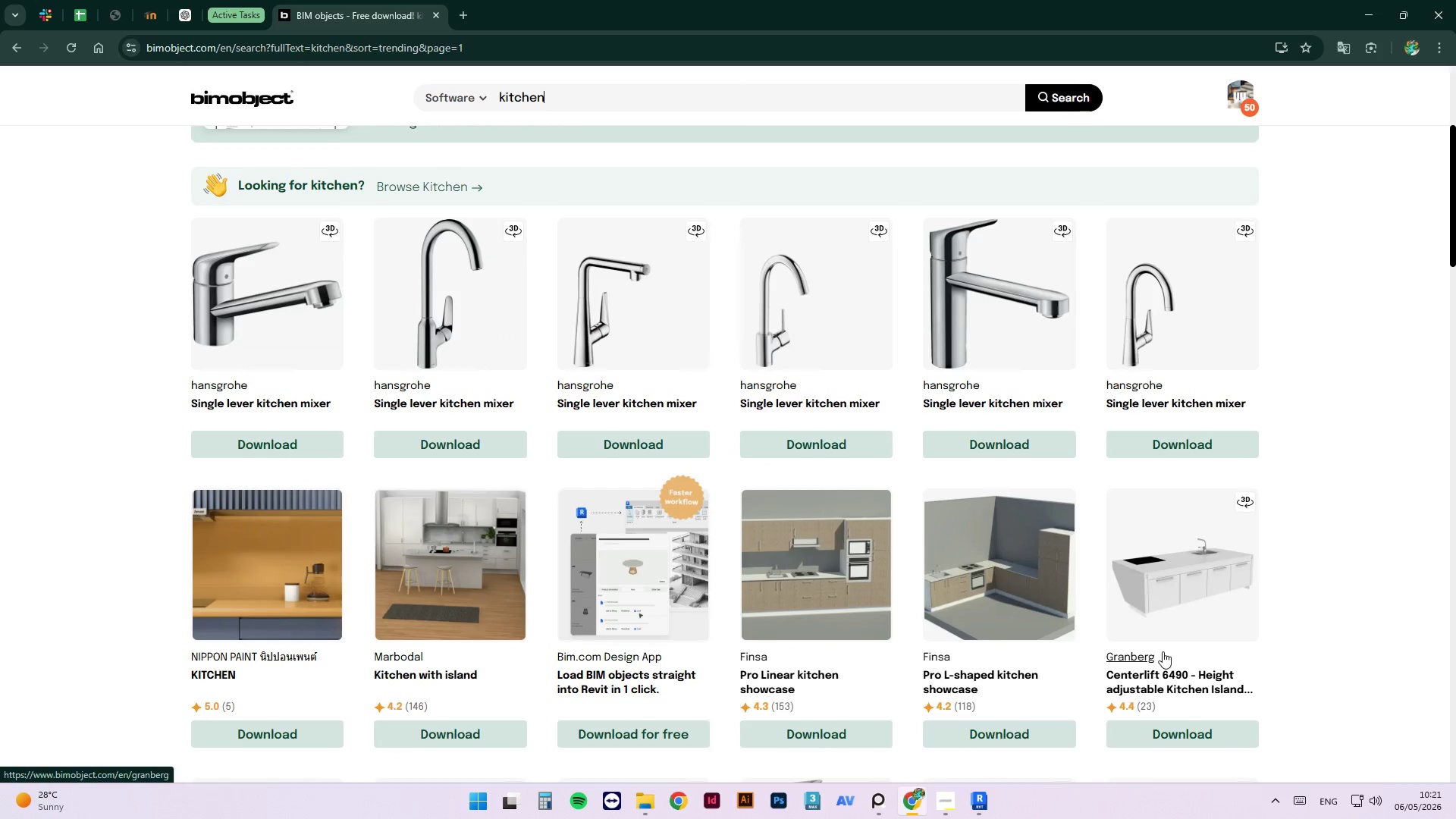 
left_click([1039, 730])
 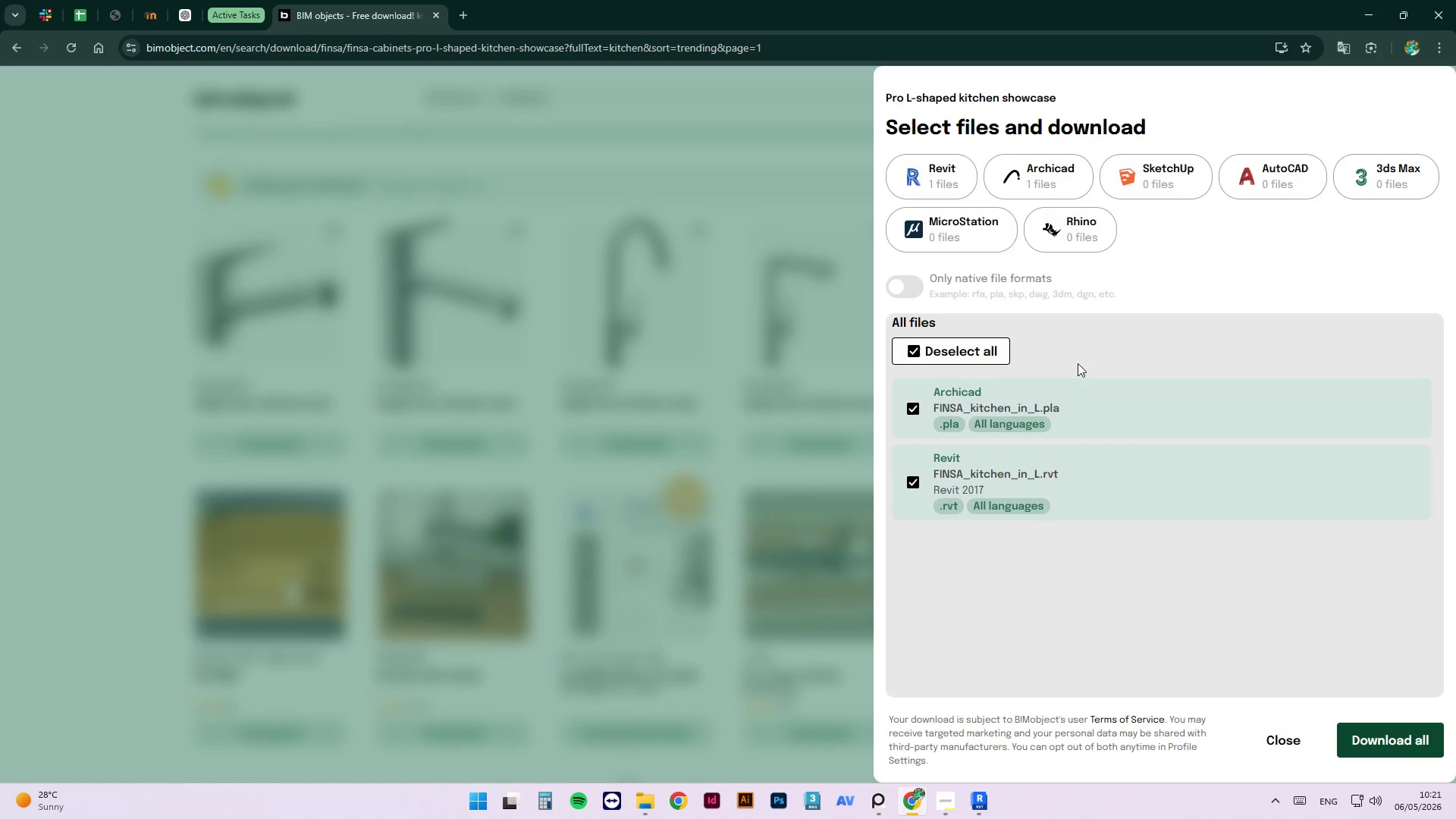 
left_click([940, 178])
 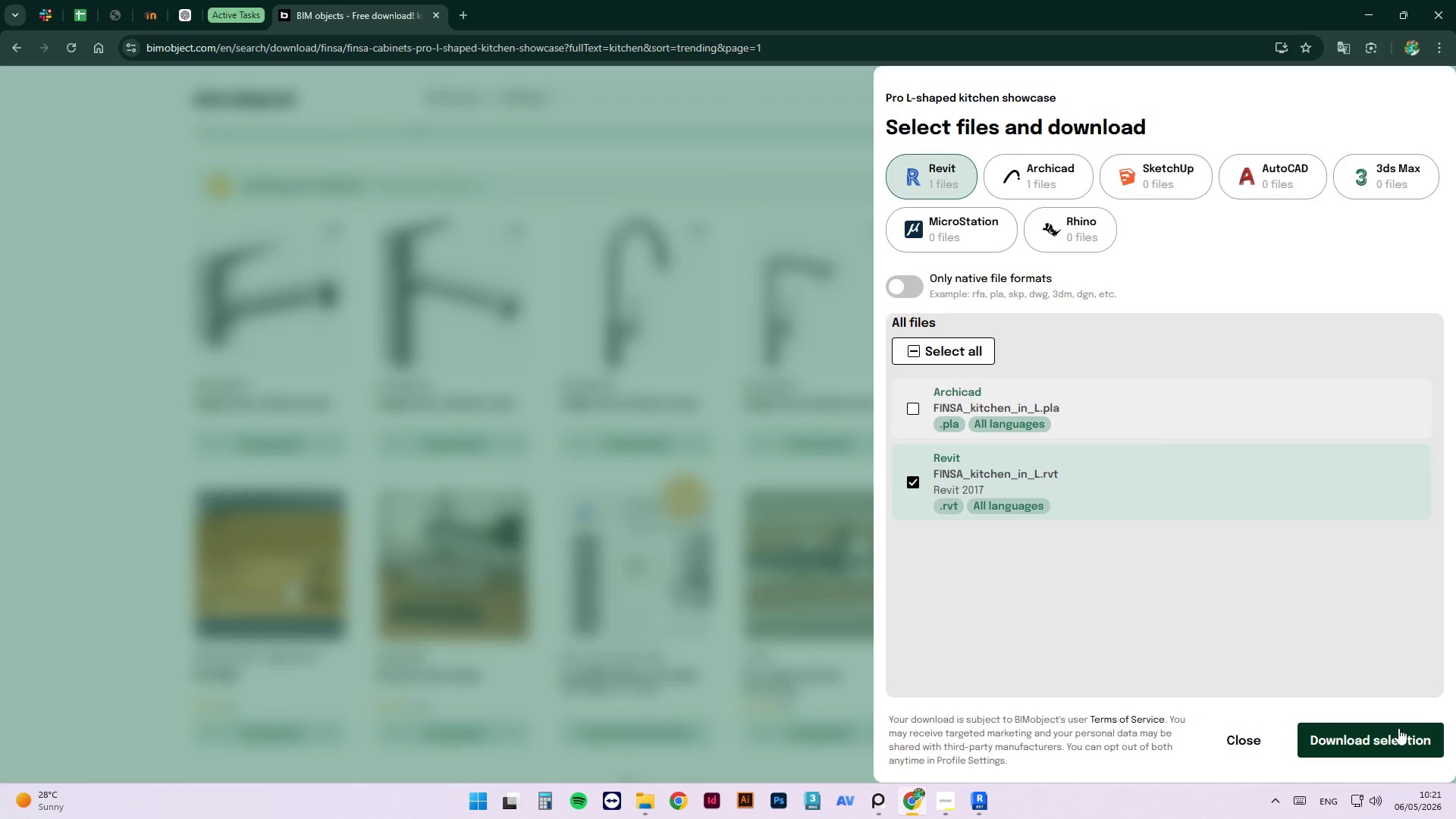 
left_click([1395, 736])
 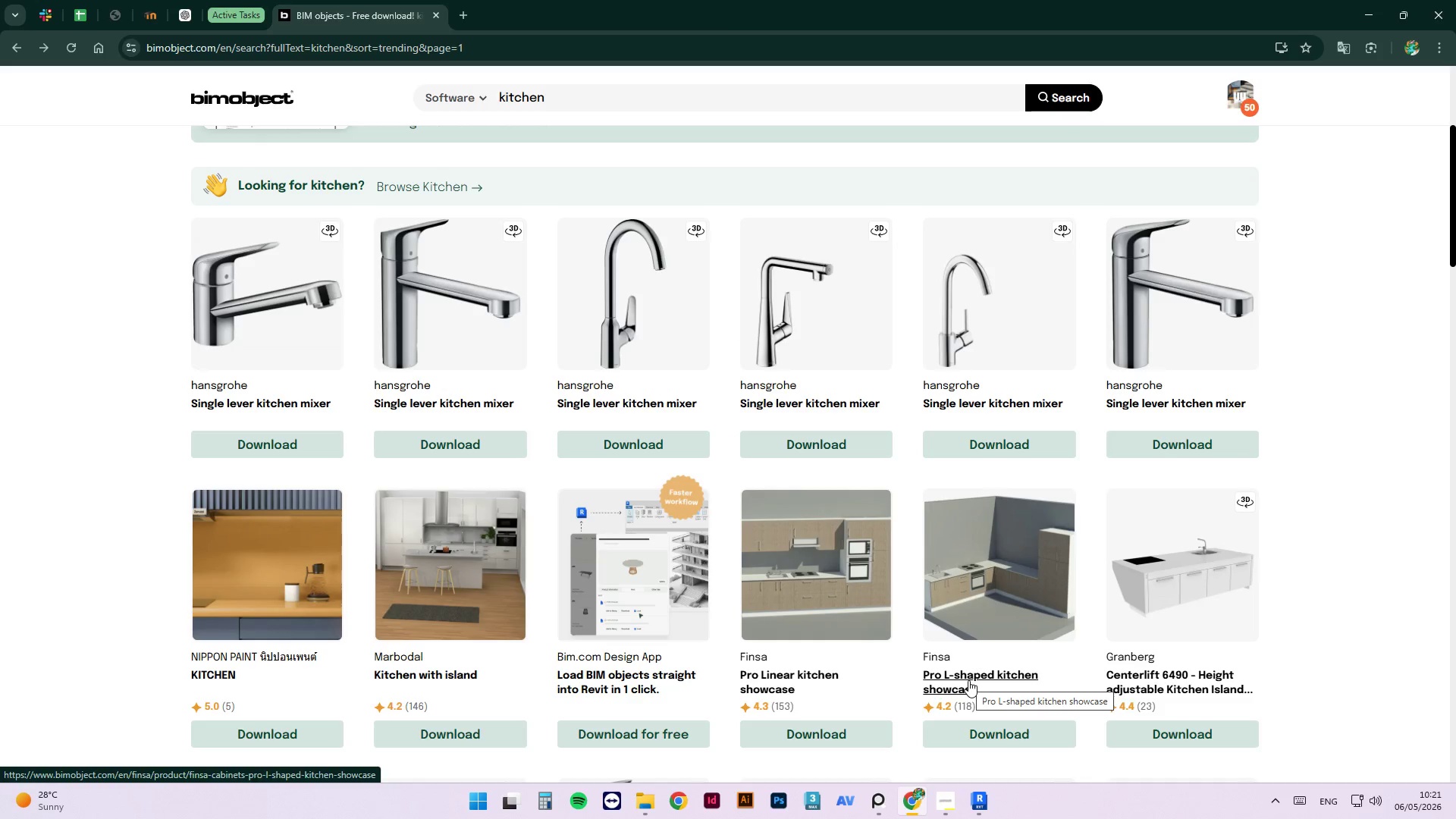 
wait(9.78)
 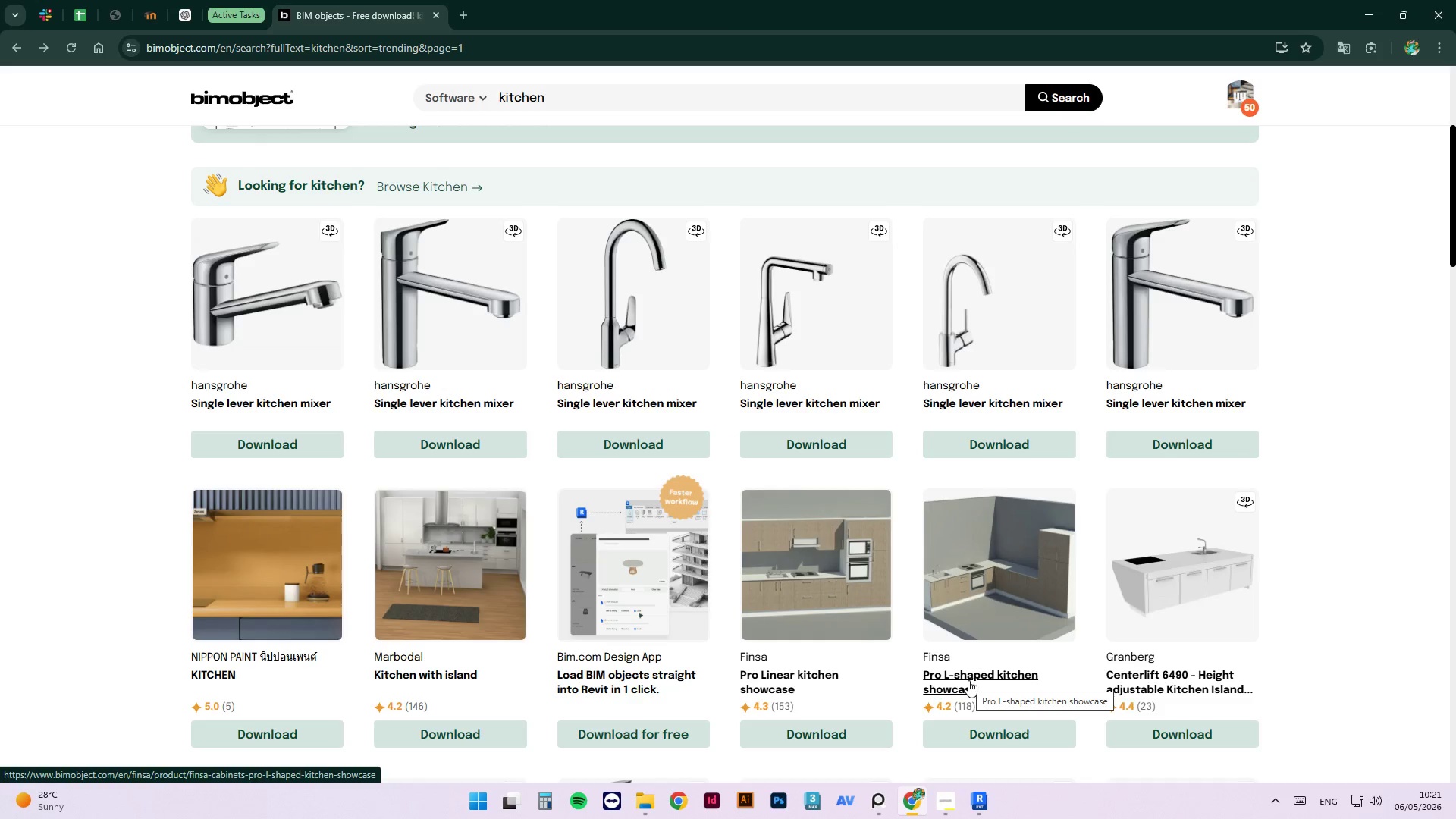 
double_click([322, 733])
 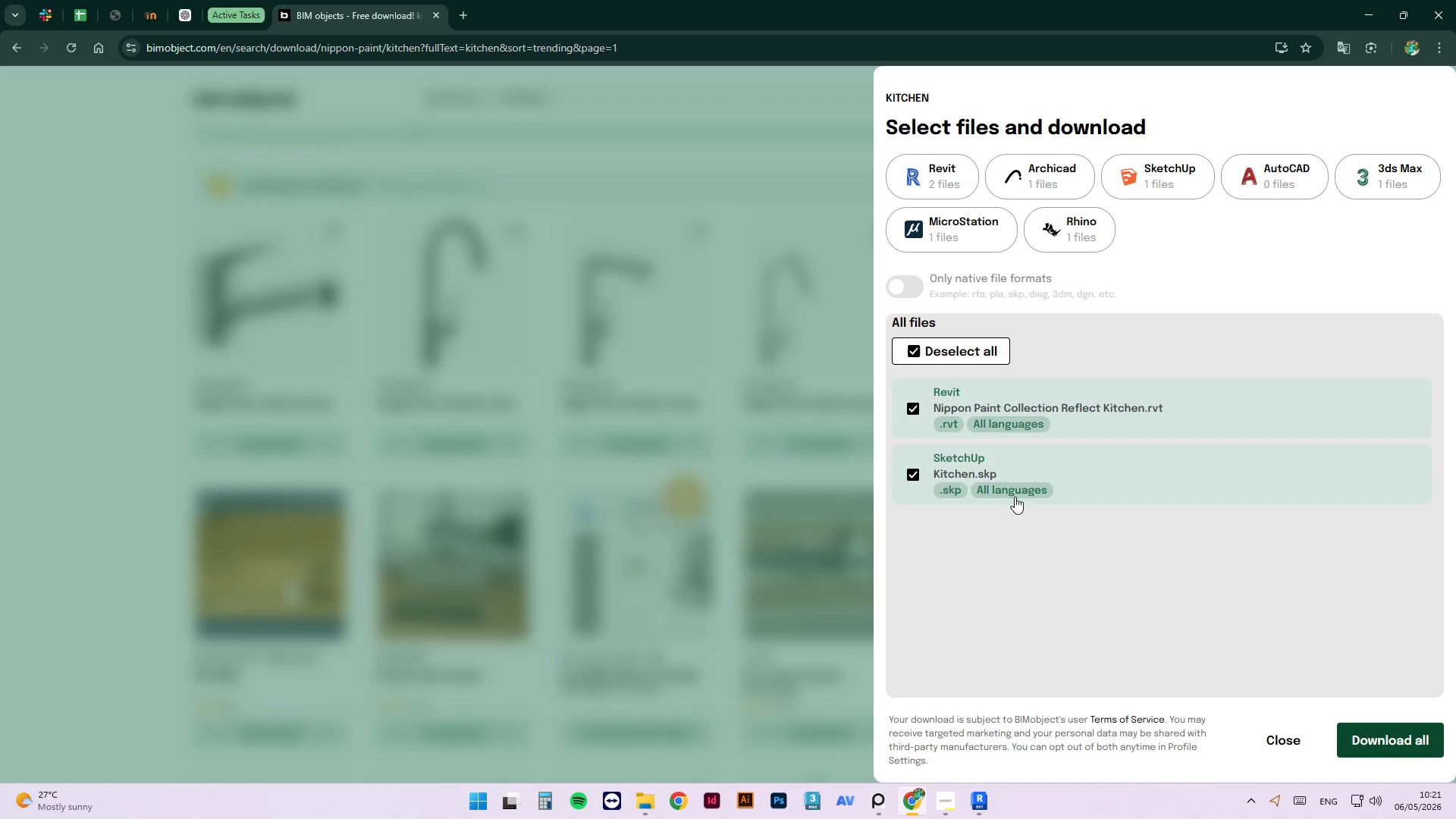 
left_click([905, 477])
 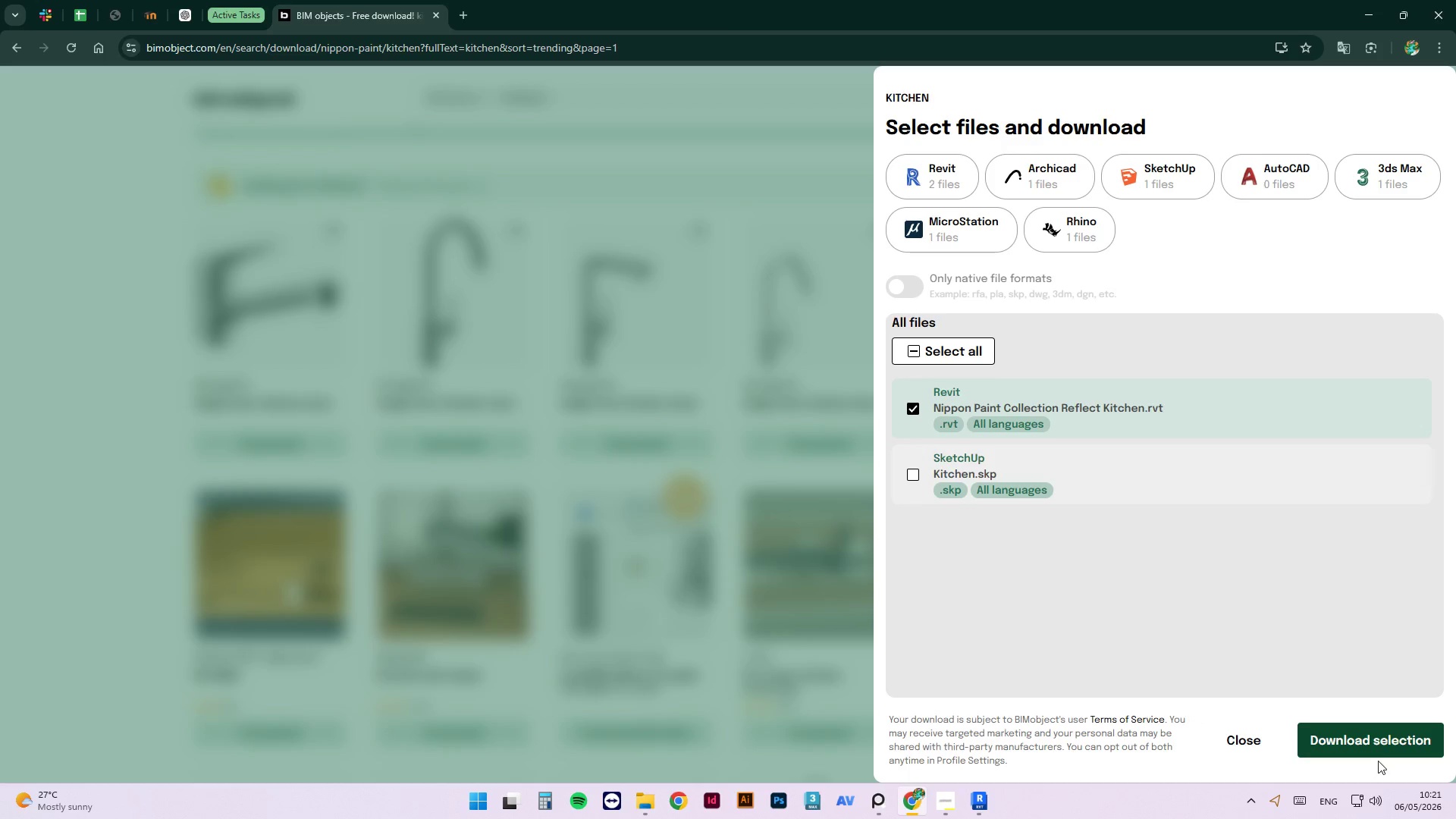 
left_click([1366, 731])
 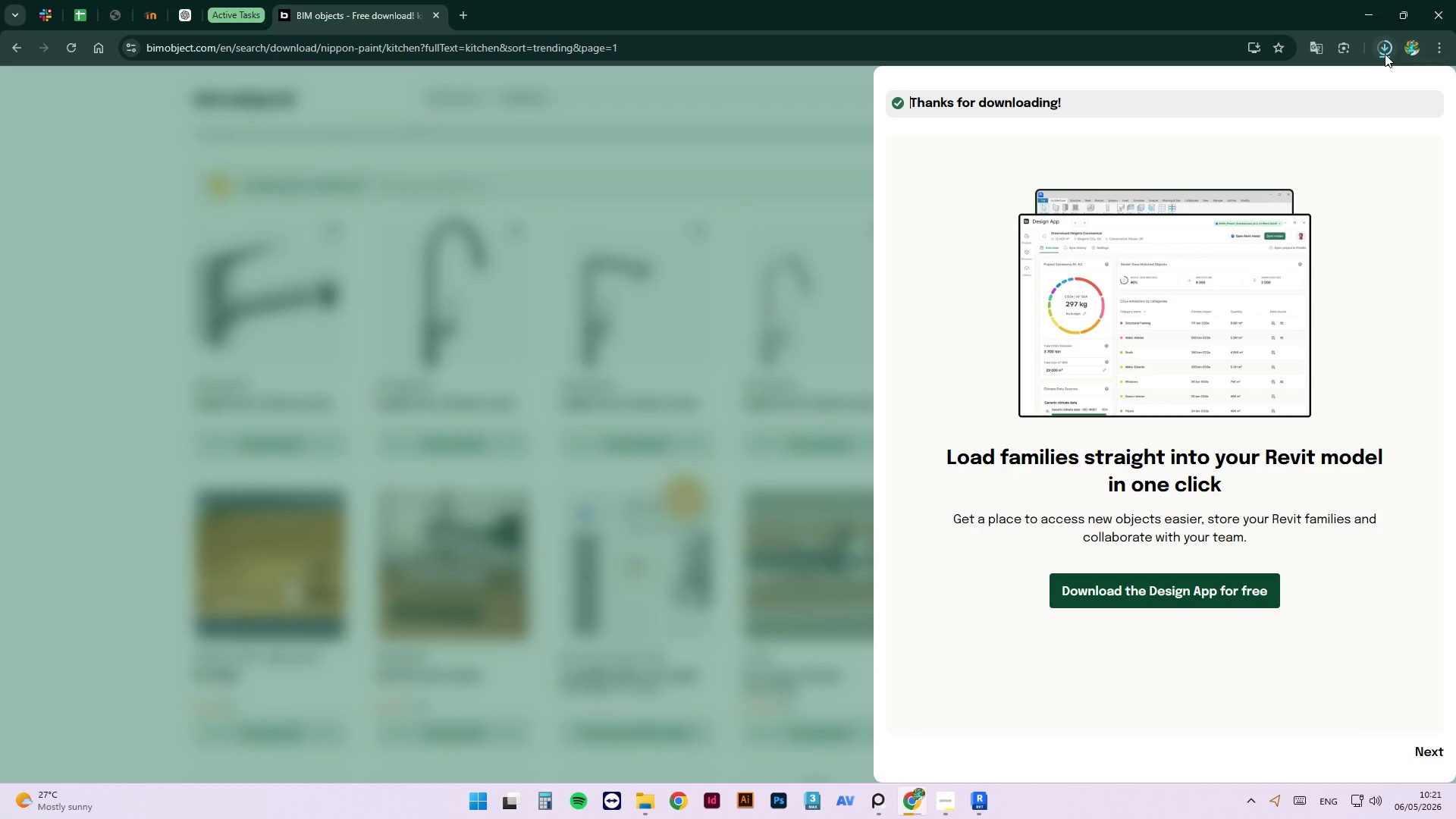 
left_click([170, 524])
 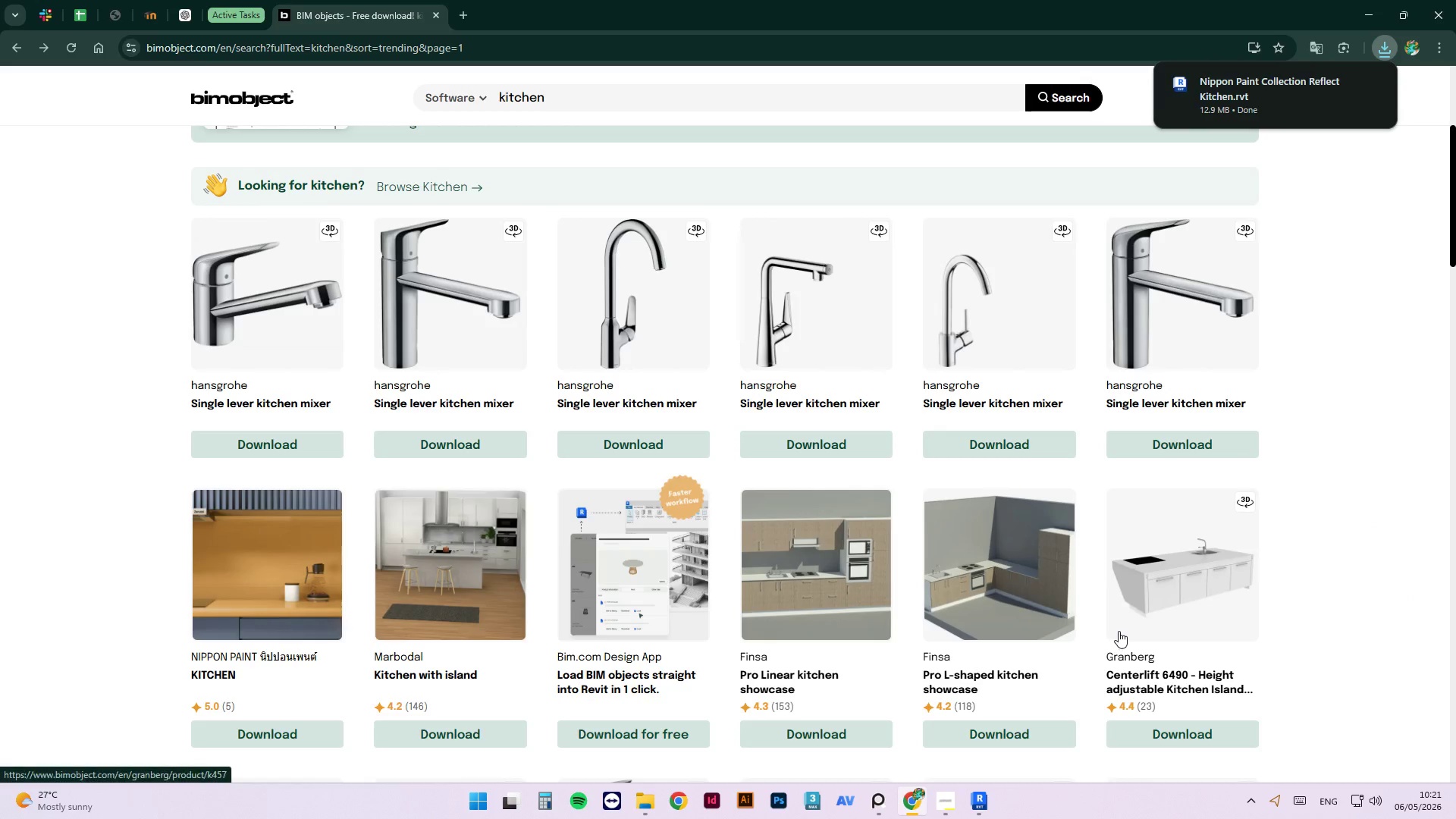 
left_click_drag(start_coordinate=[1224, 98], to_coordinate=[768, 433])
 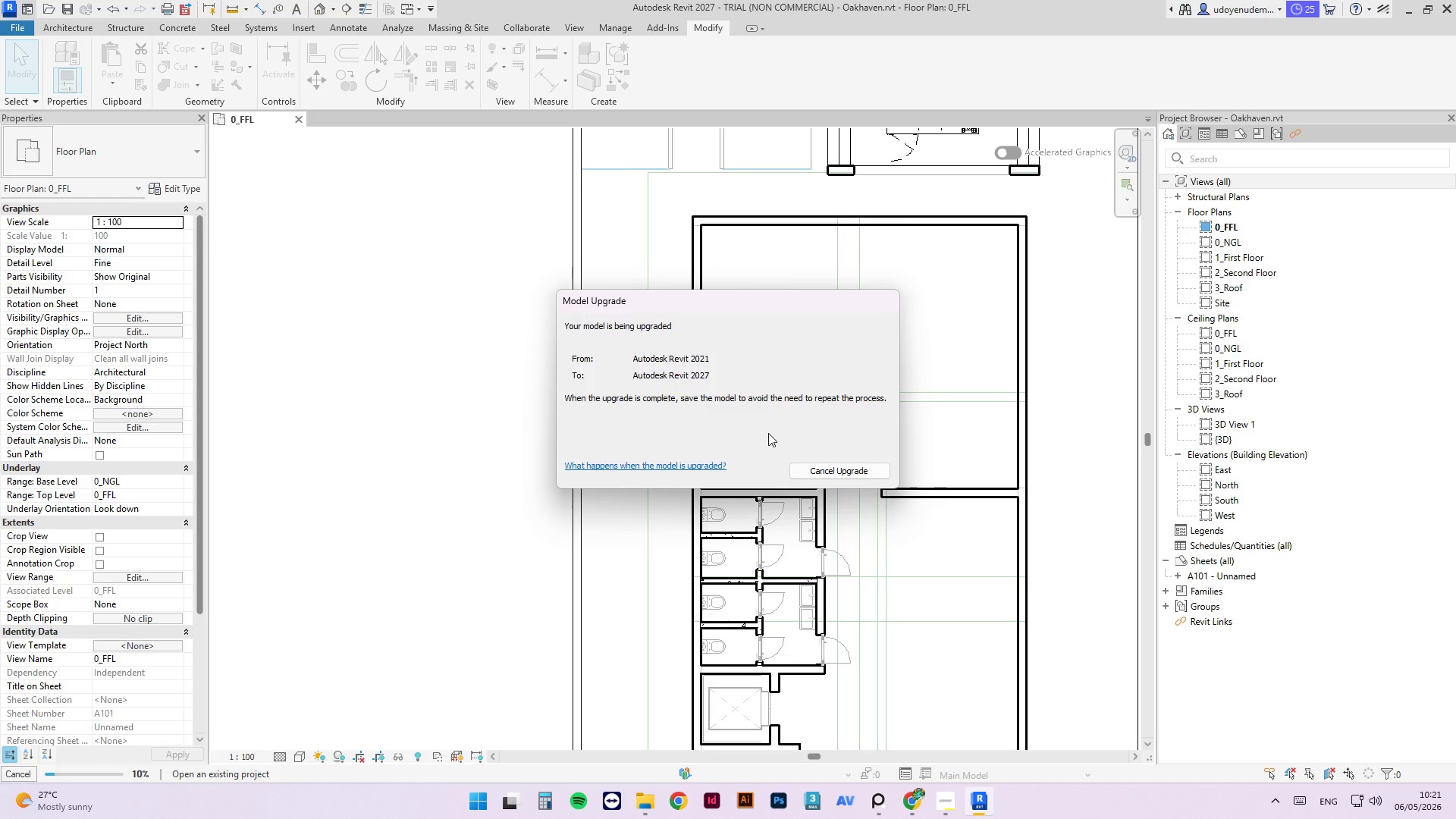 
wait(8.6)
 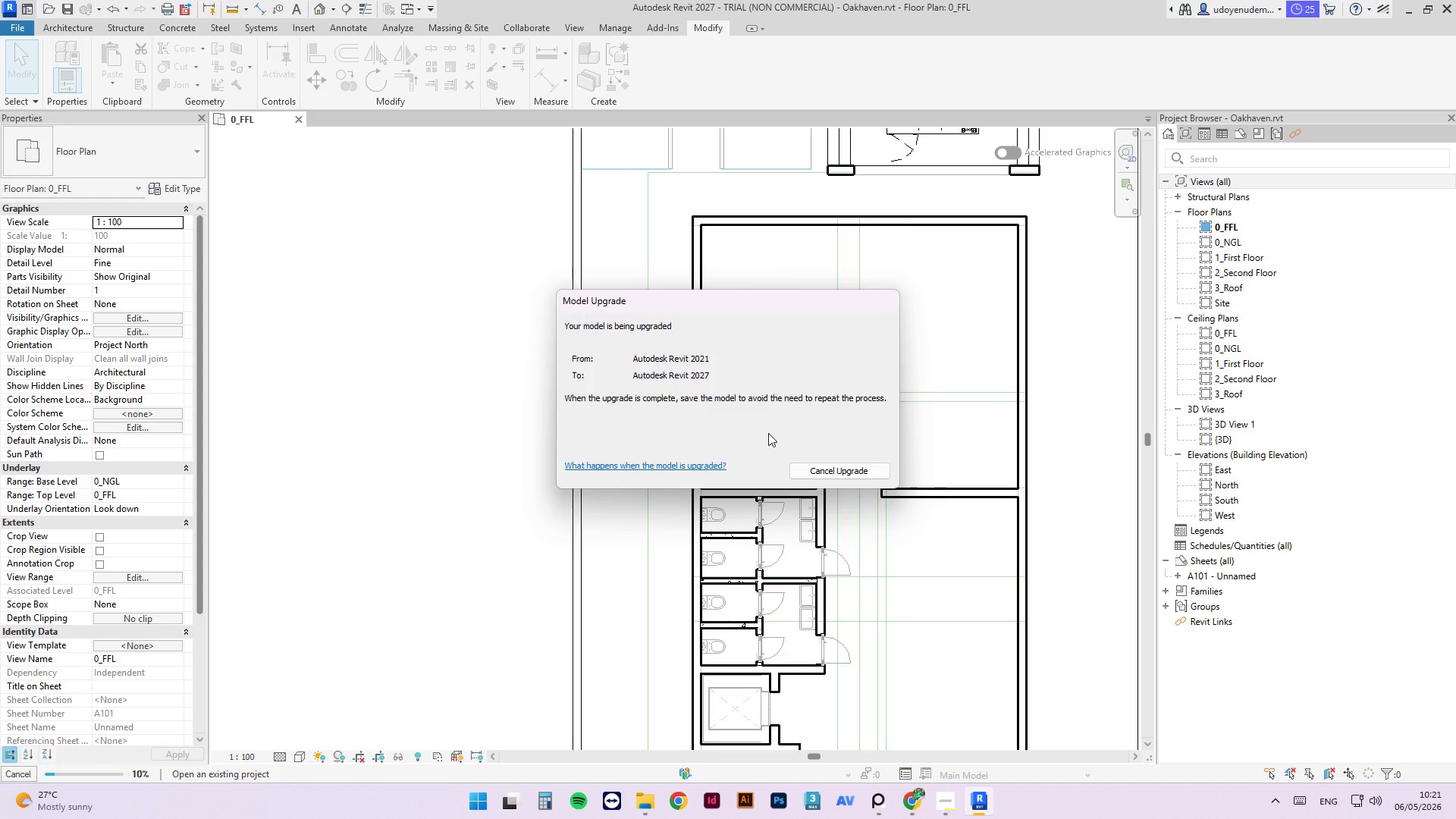 
mouse_move([928, 458])
 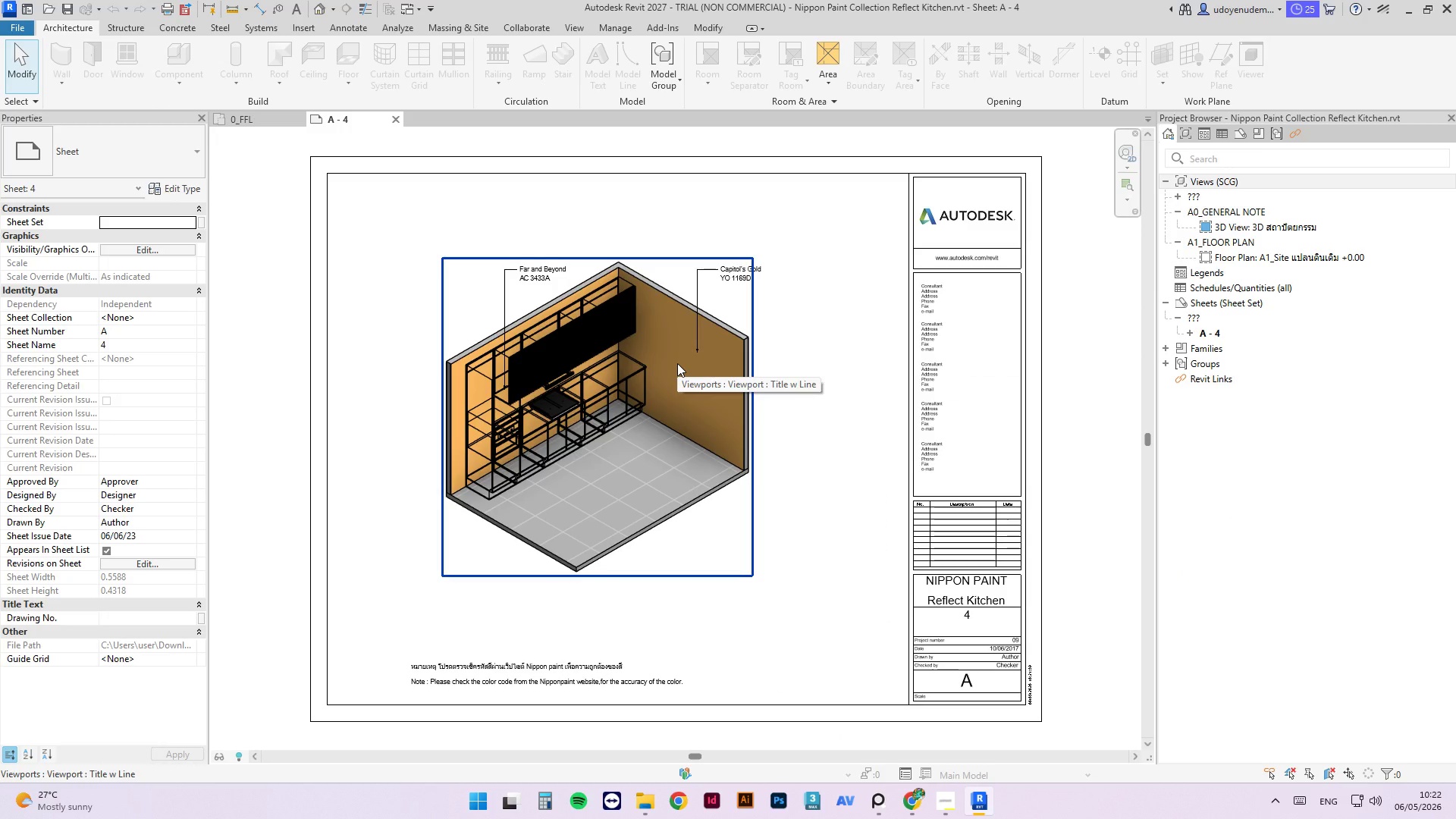 
scroll: coordinate [697, 431], scroll_direction: up, amount: 17.0
 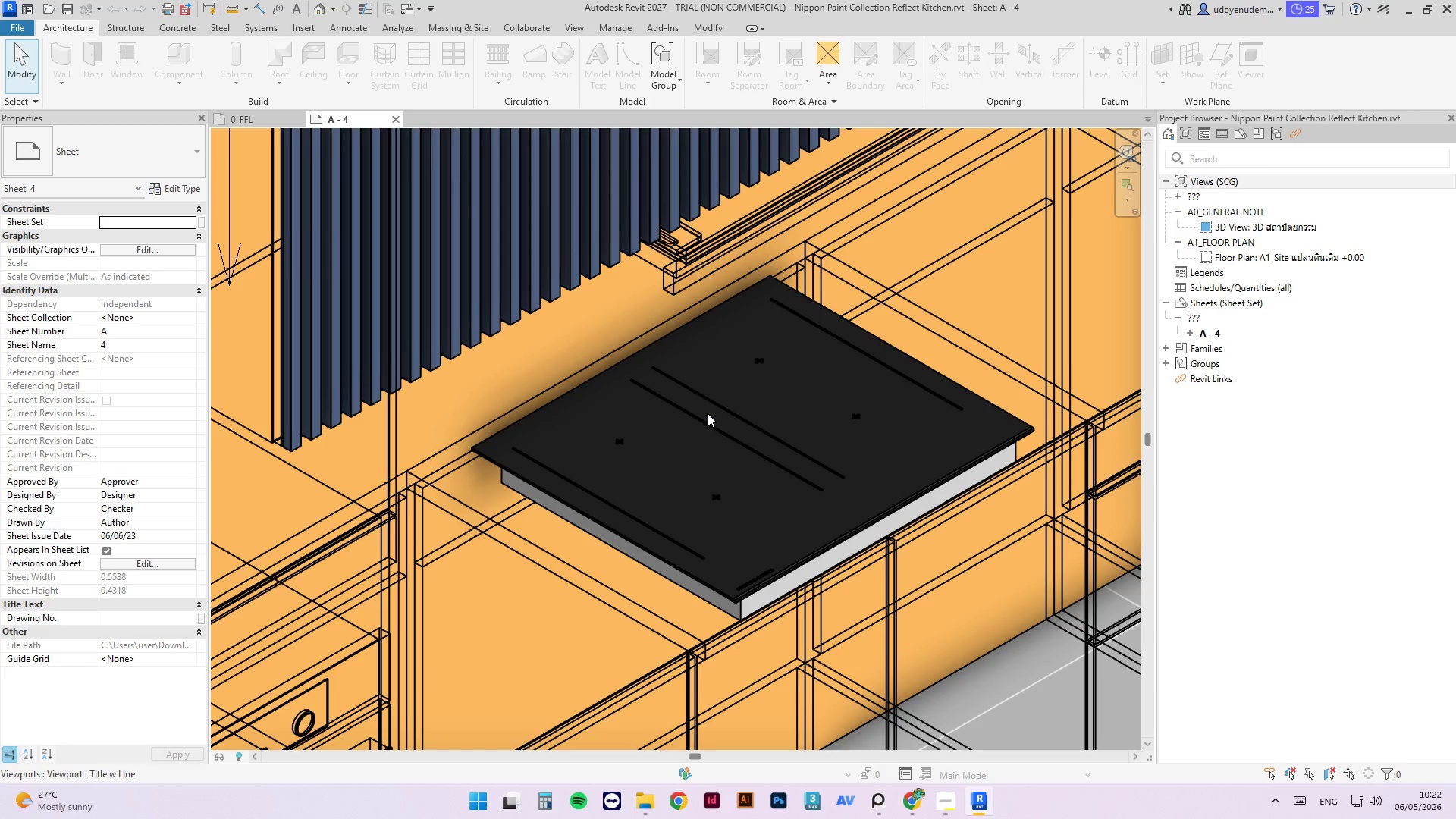 
scroll: coordinate [461, 322], scroll_direction: down, amount: 11.0
 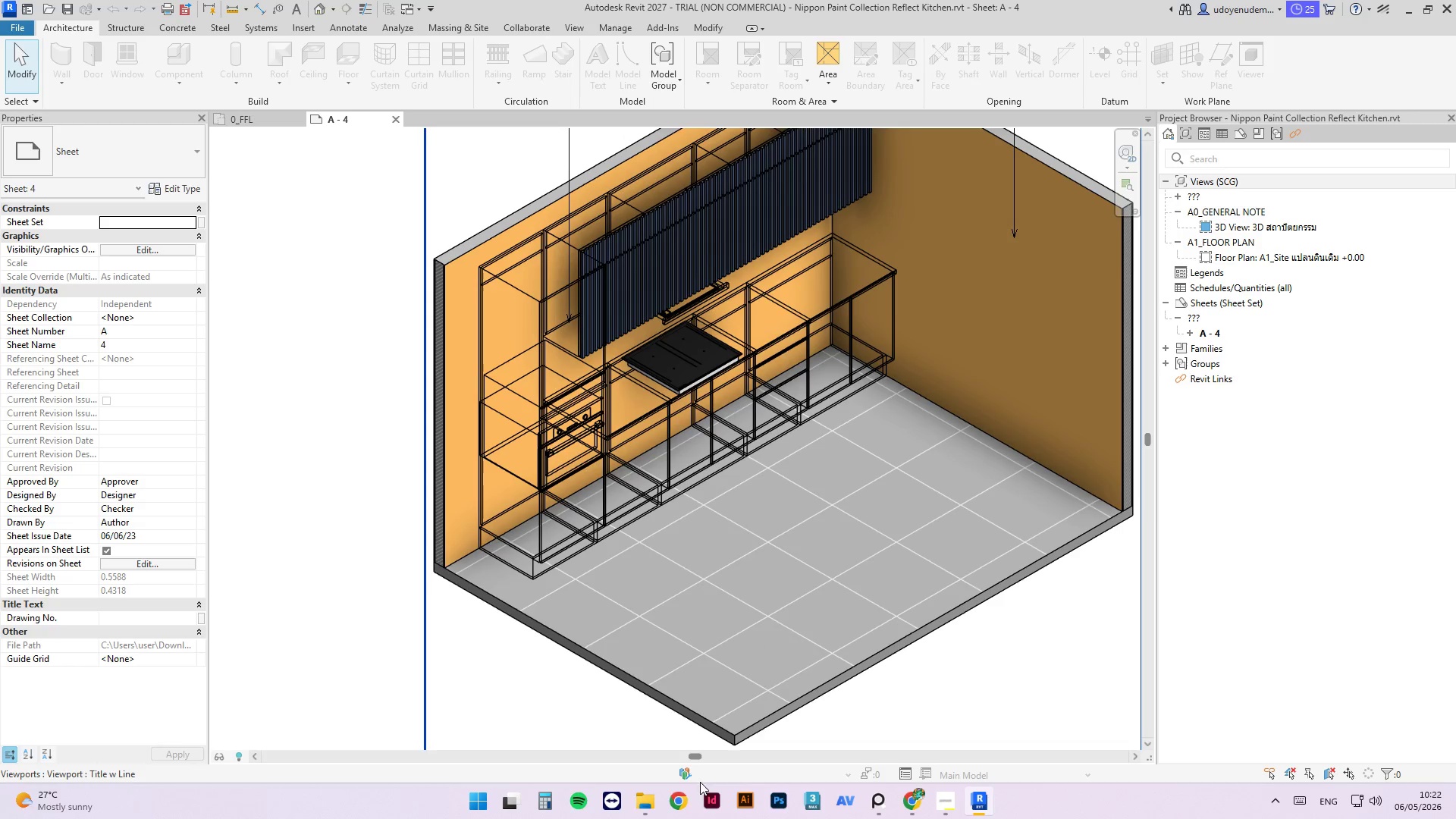 
left_click([642, 818])
 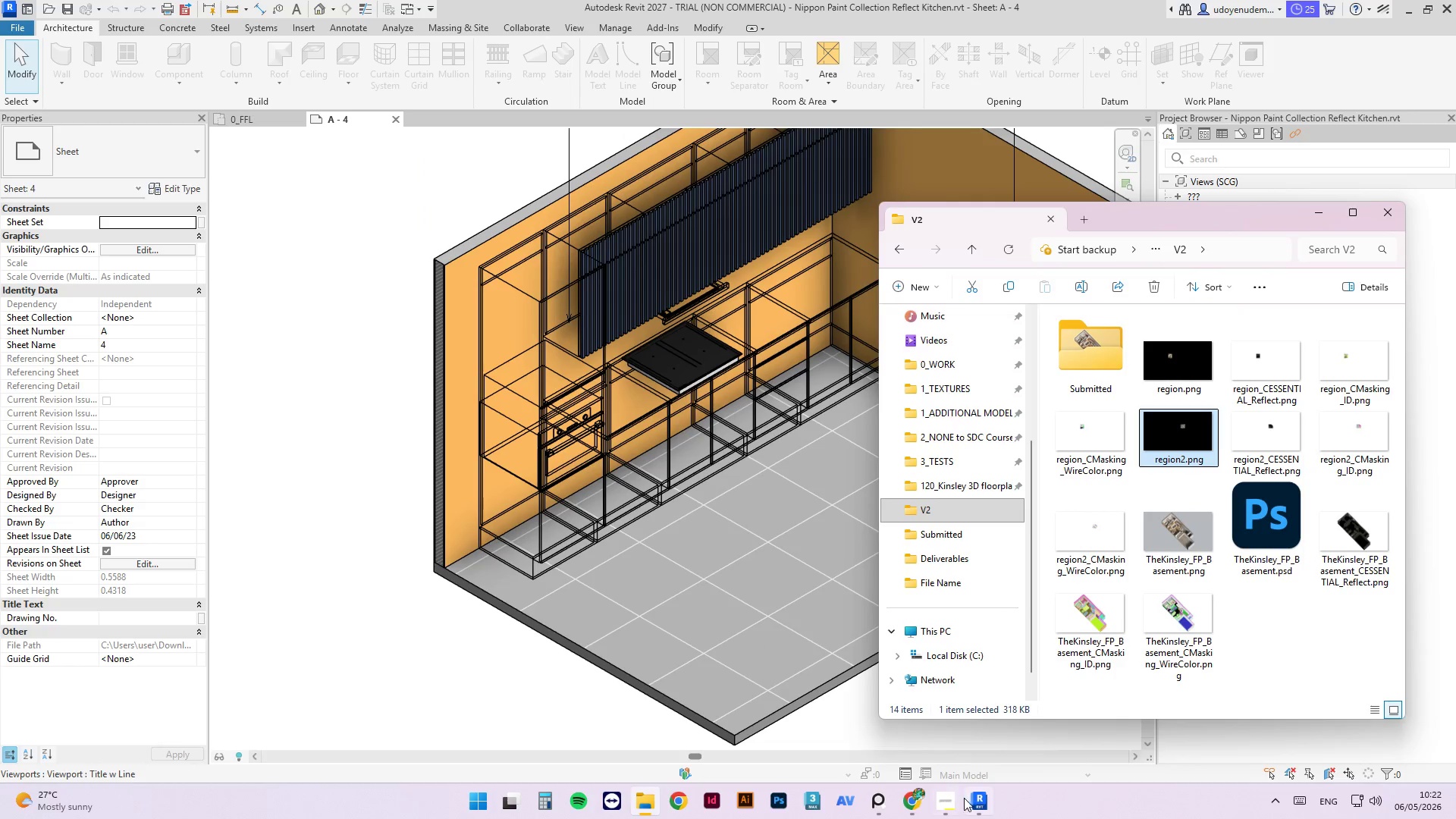 
left_click([911, 801])
 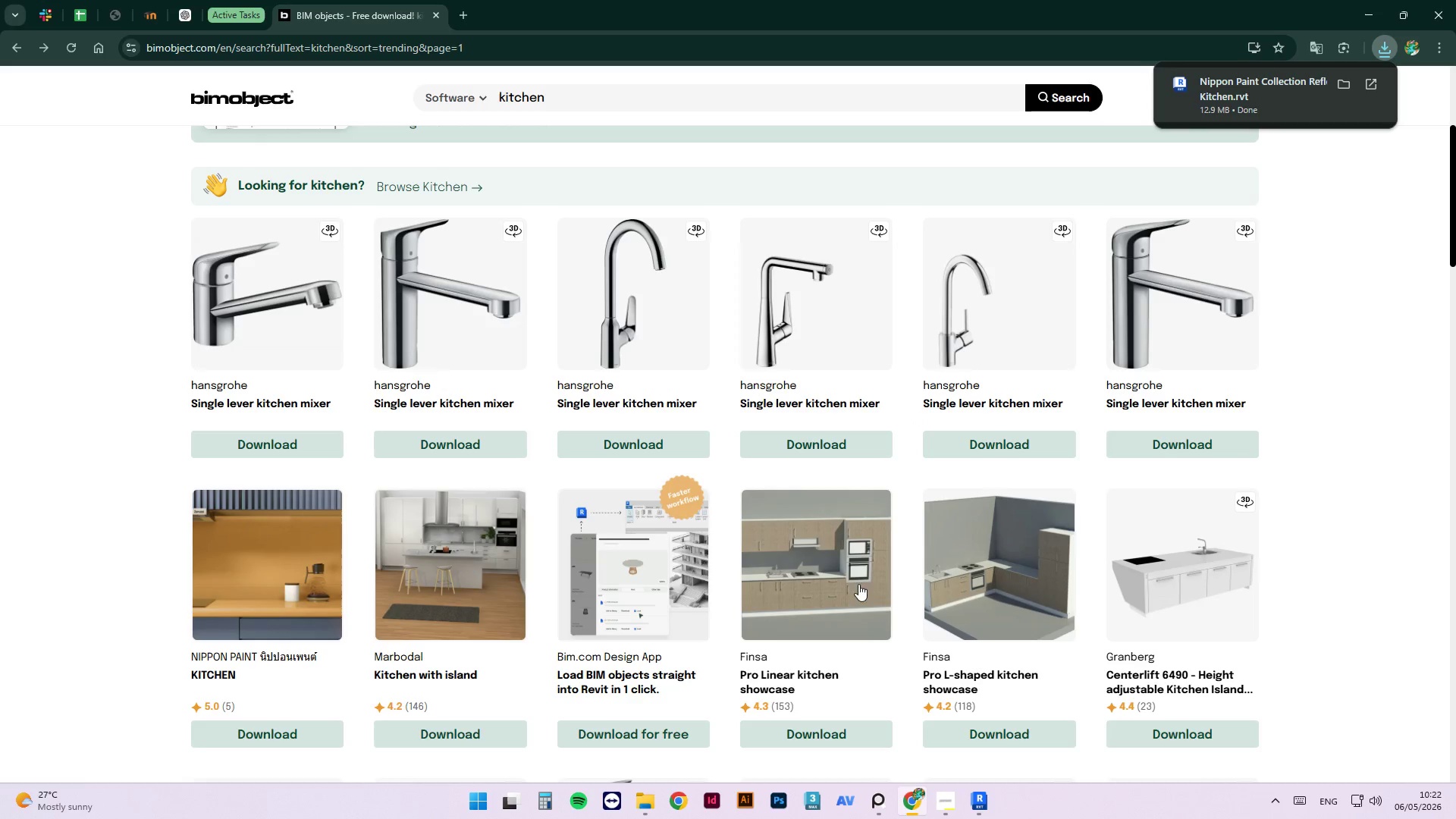 
left_click([976, 602])
 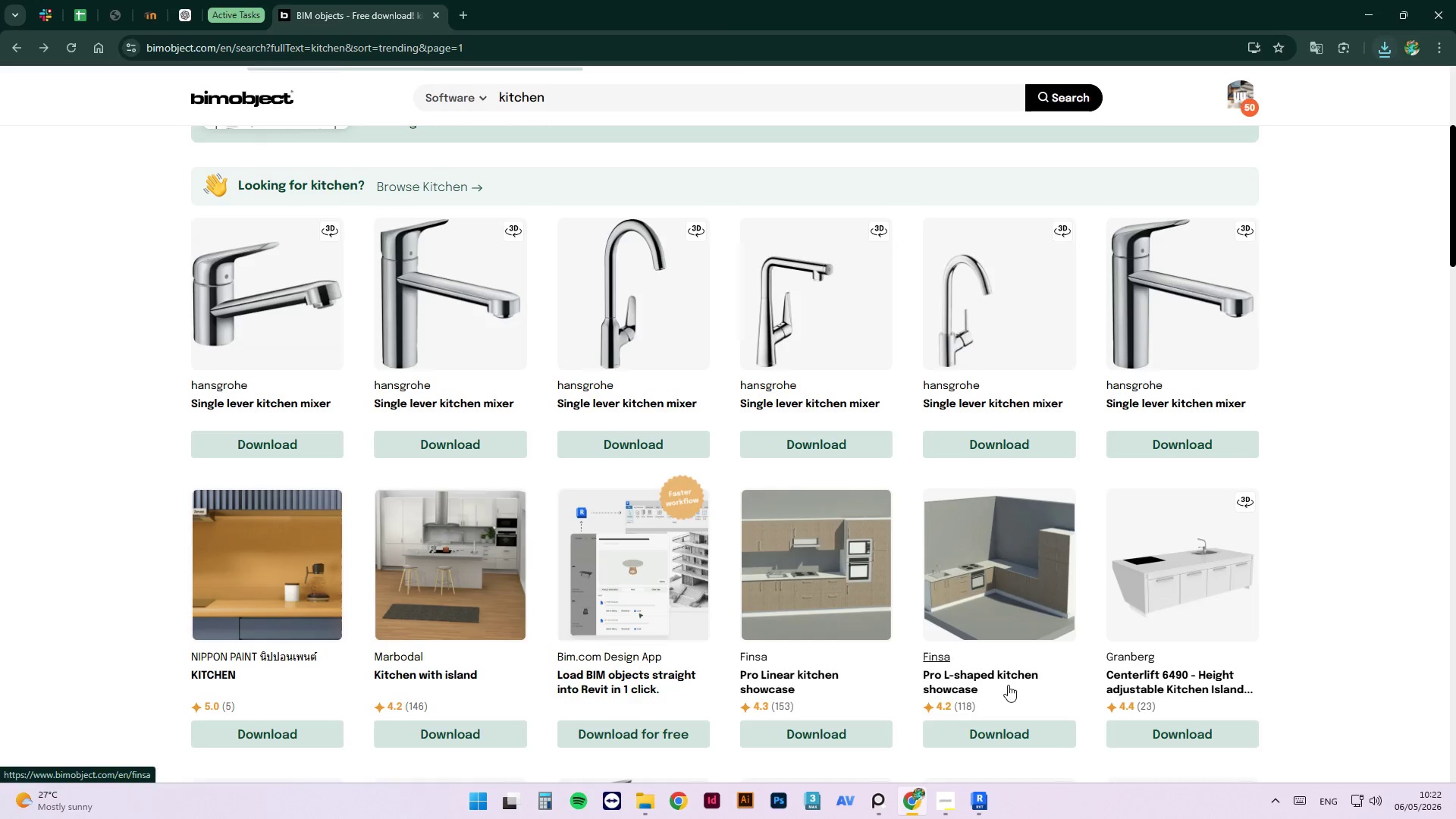 
left_click_drag(start_coordinate=[993, 735], to_coordinate=[965, 446])
 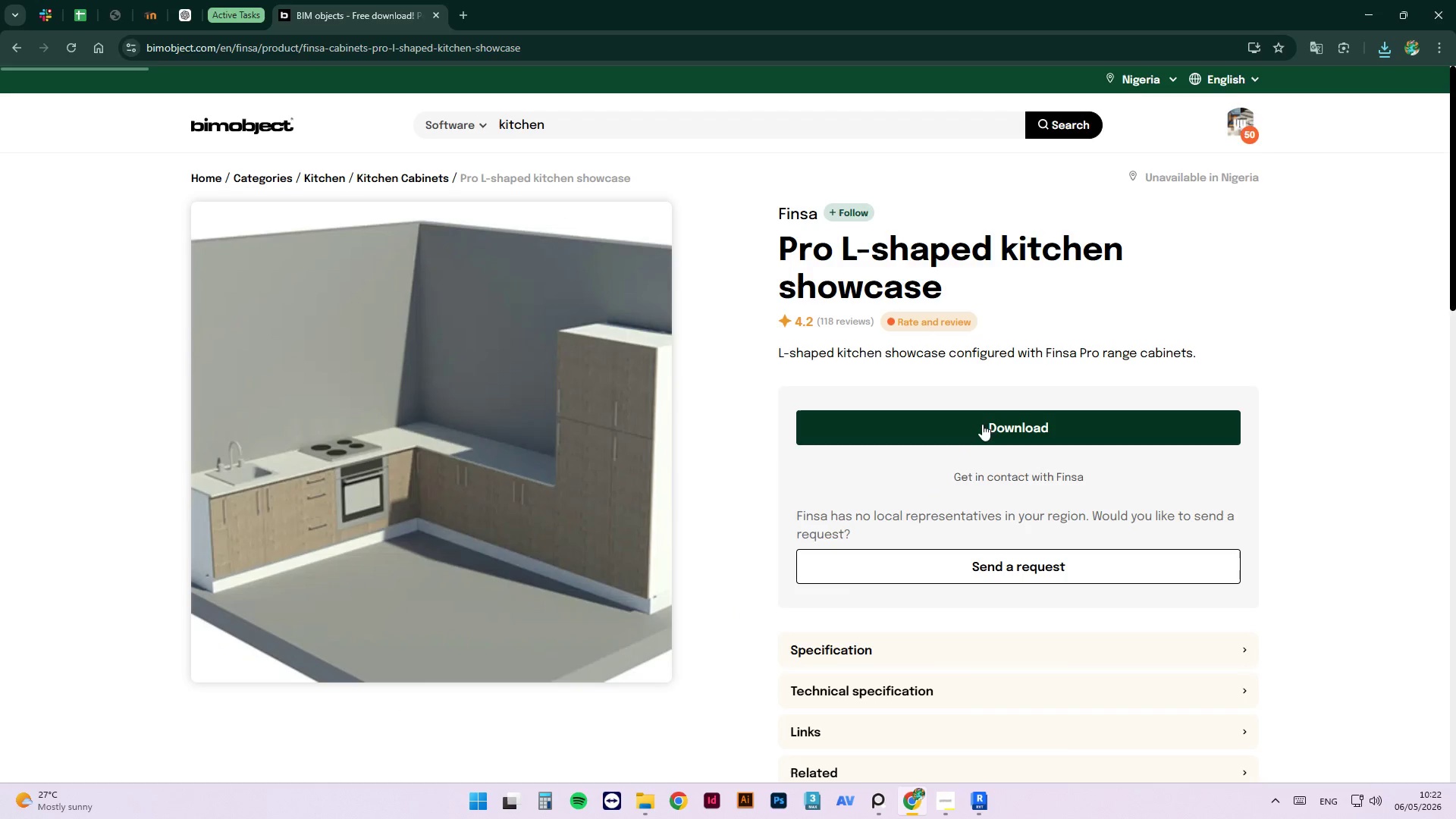 
left_click([965, 446])
 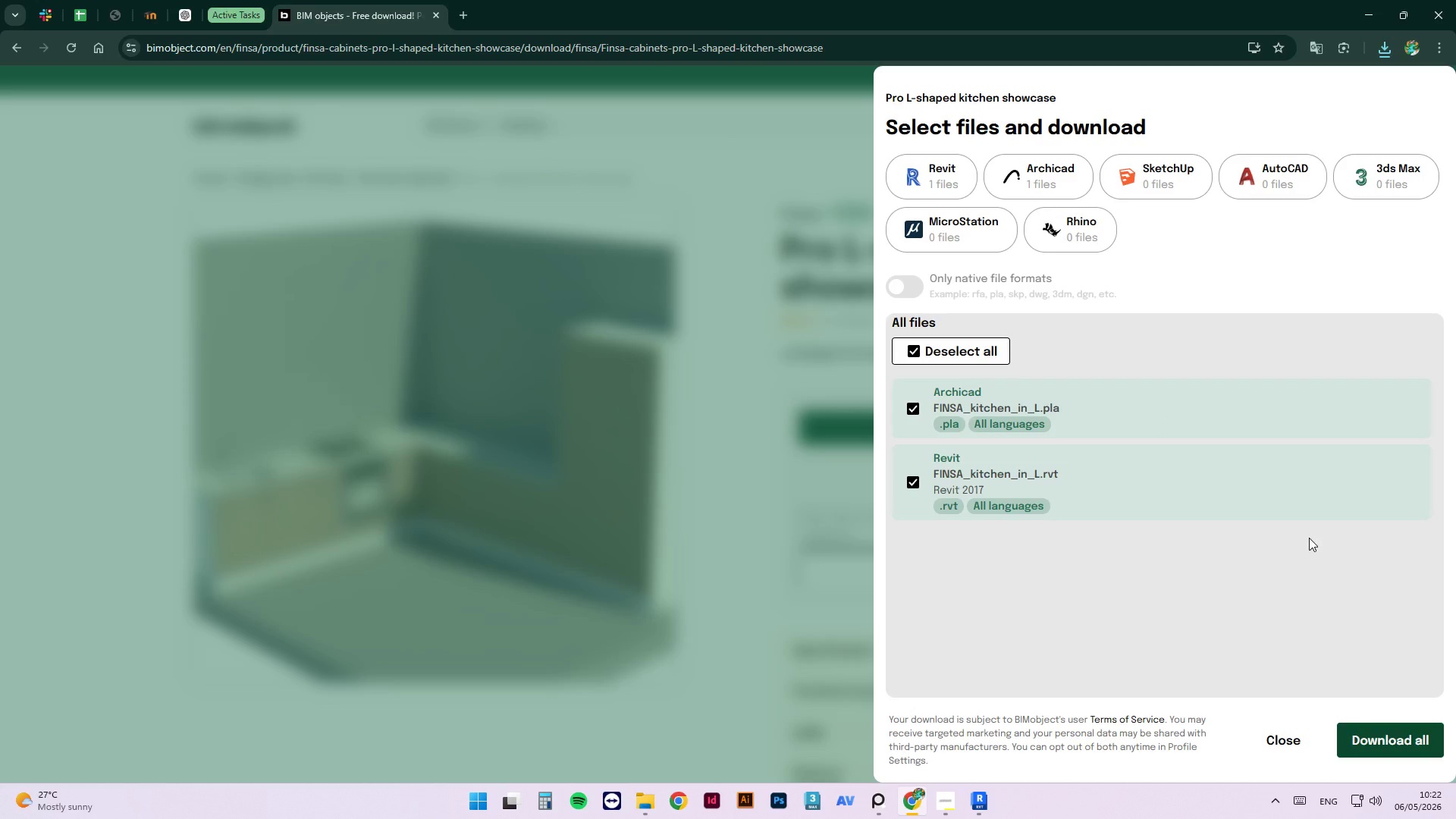 
left_click([941, 168])
 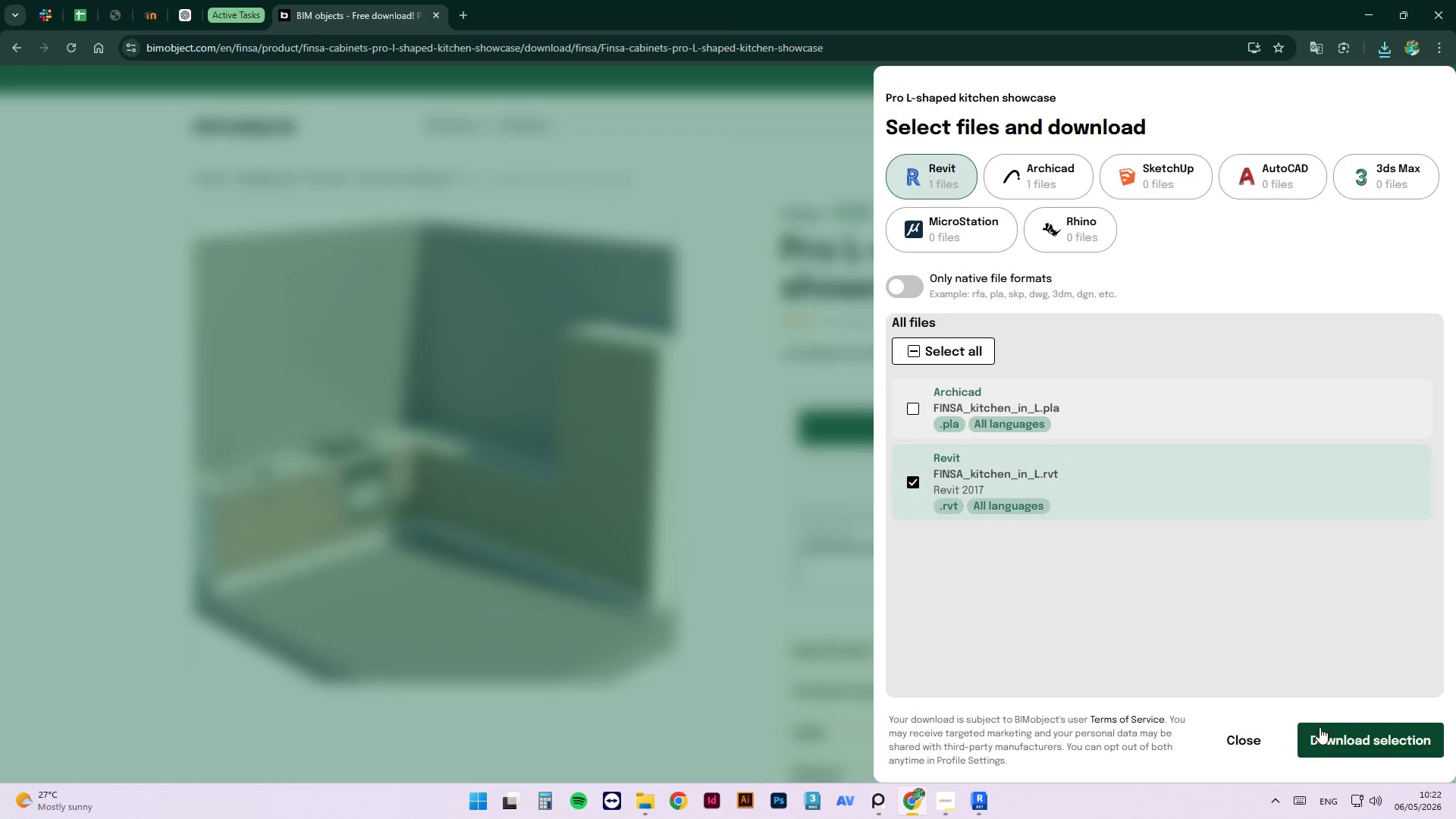 
left_click([1329, 742])
 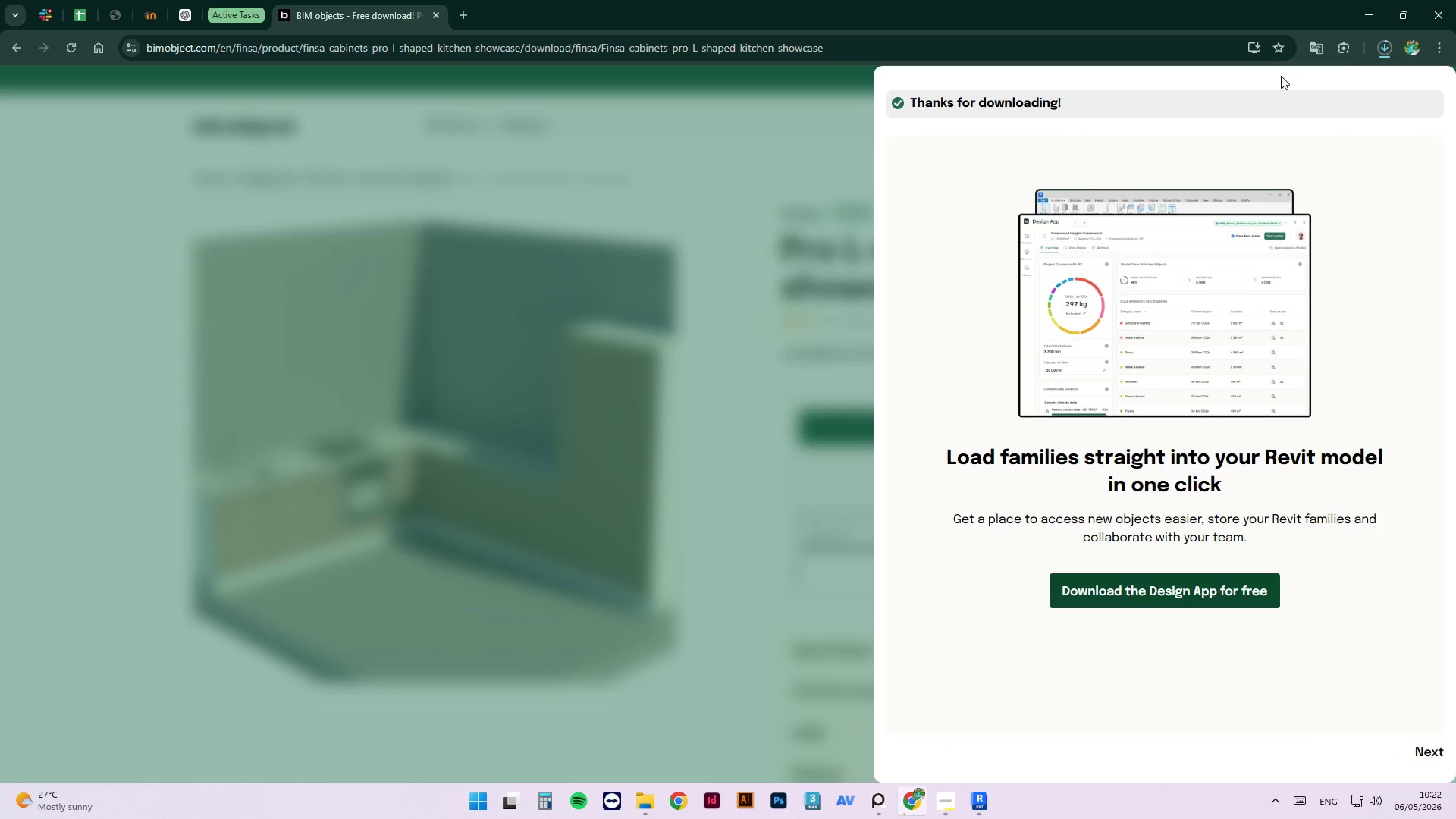 
left_click([1388, 46])
 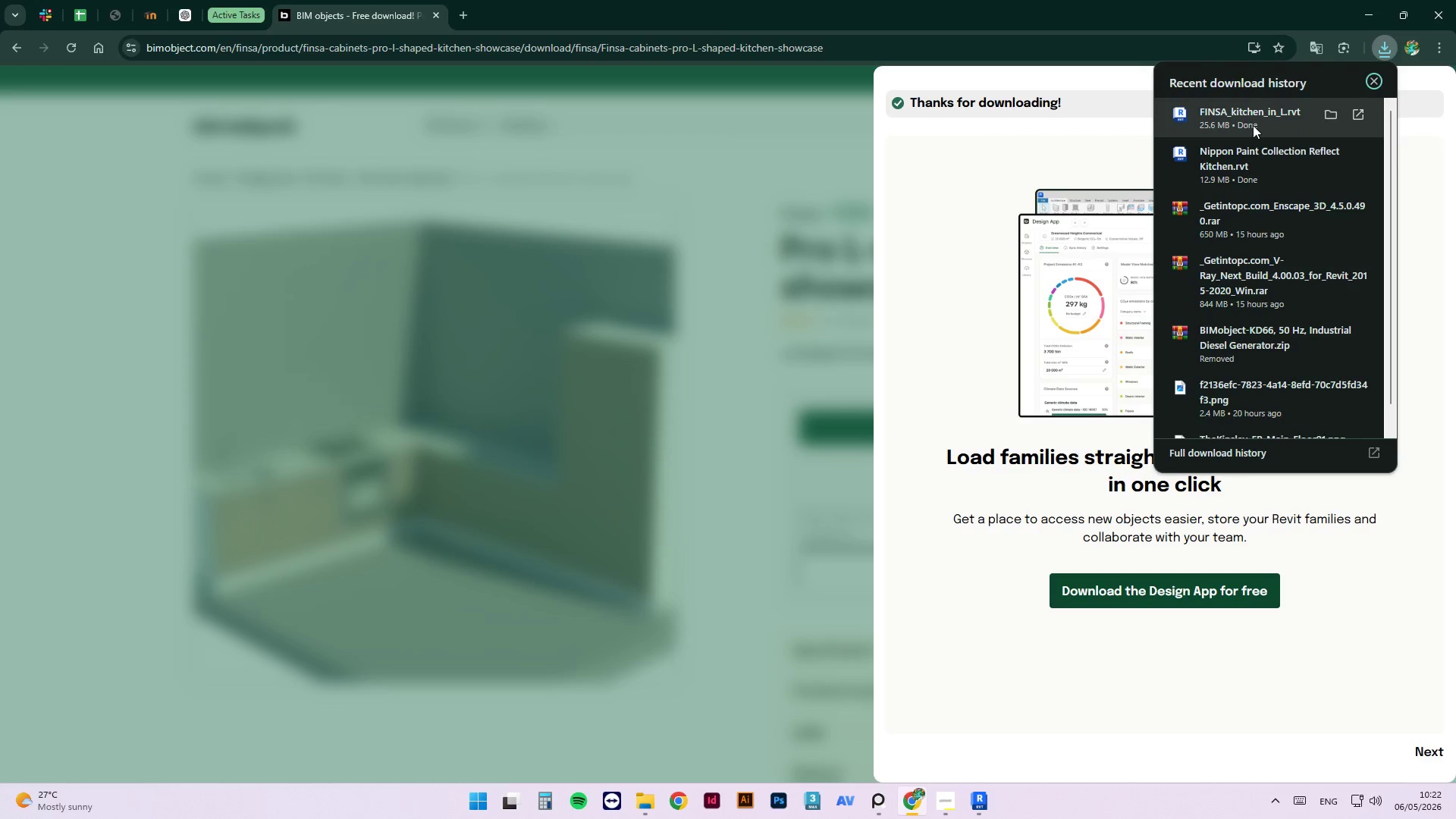 
left_click_drag(start_coordinate=[1185, 116], to_coordinate=[275, 116])
 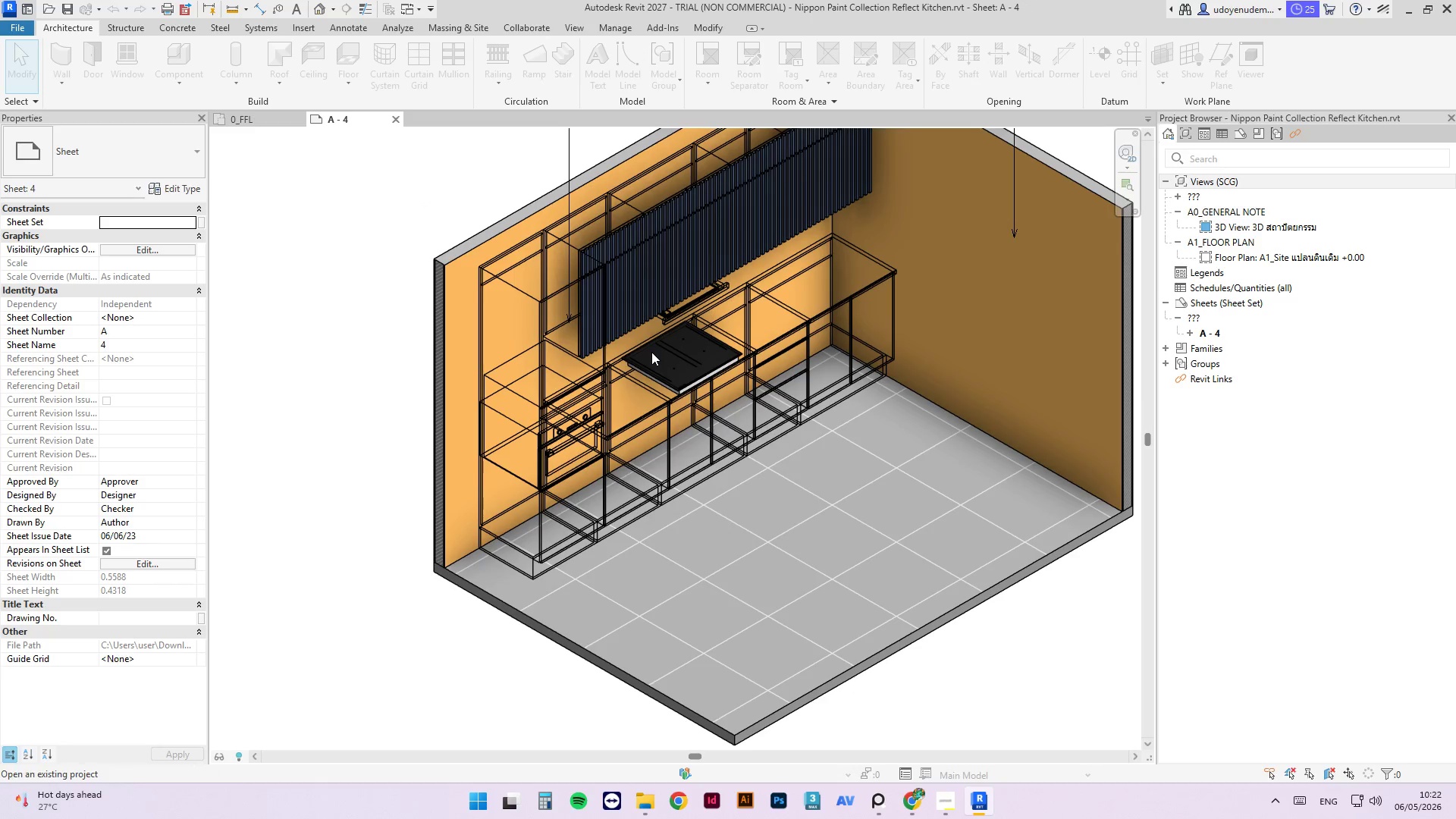 
wait(23.12)
 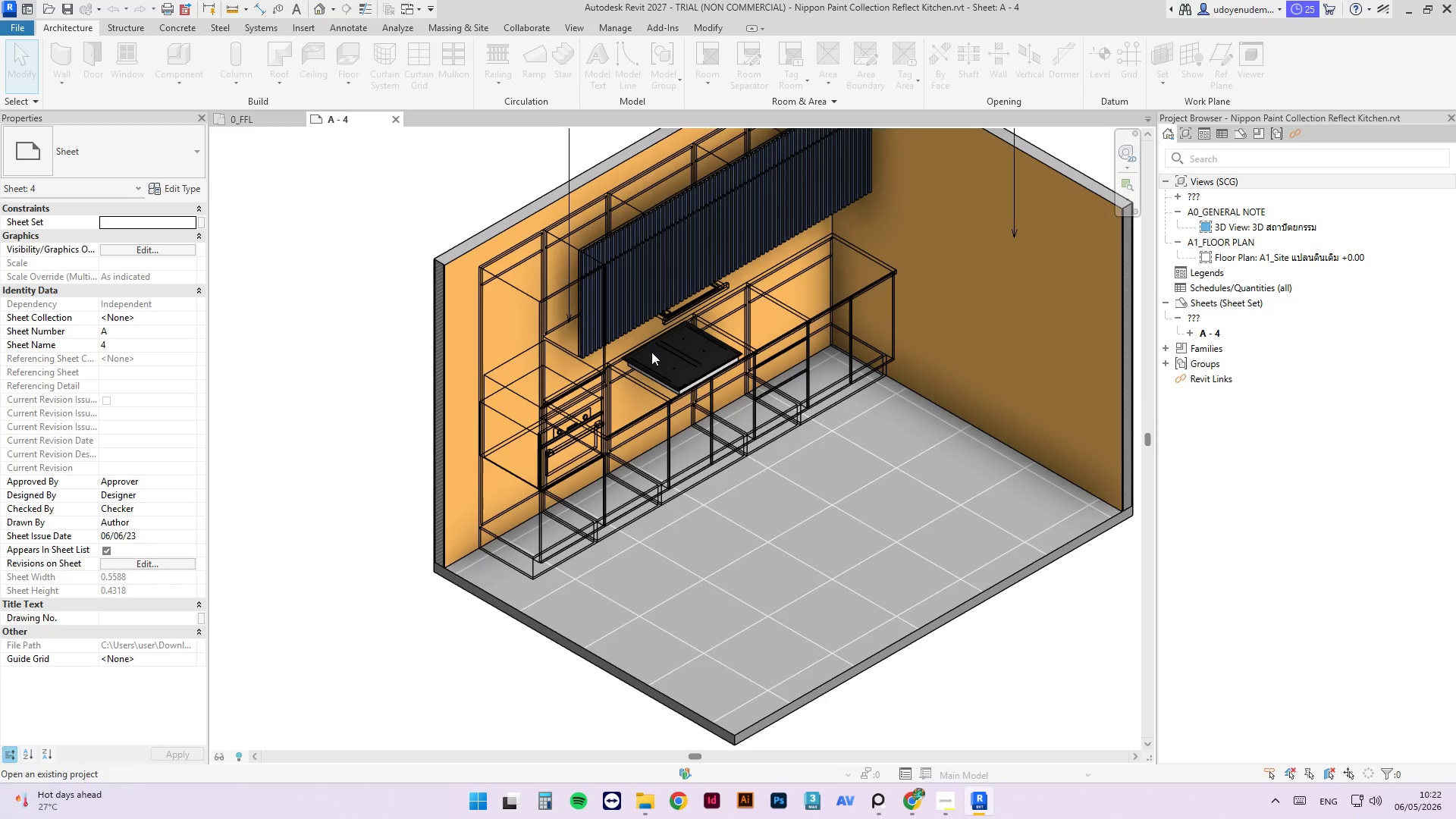 
key(Escape)
 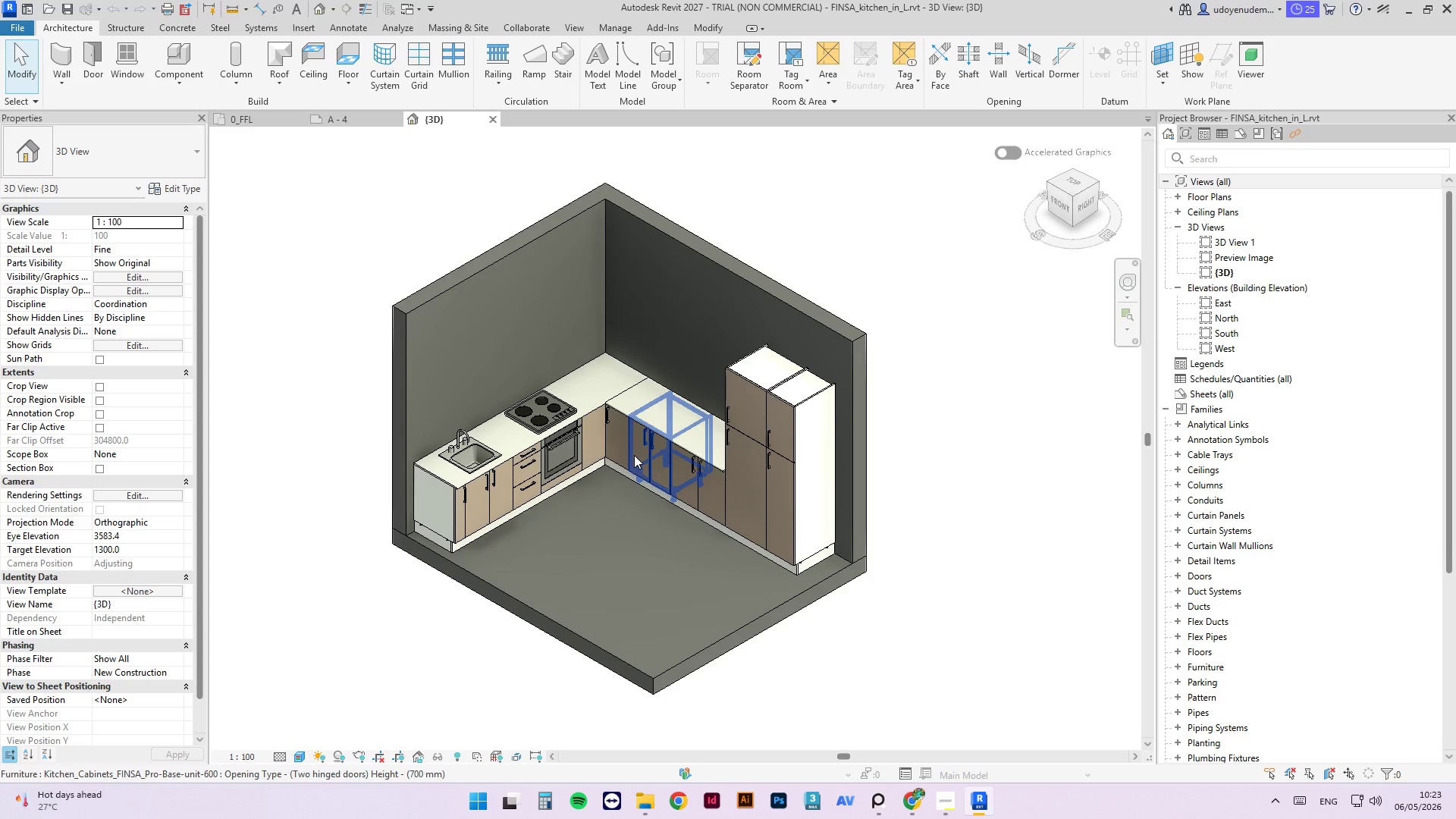 
scroll: coordinate [460, 484], scroll_direction: up, amount: 8.0
 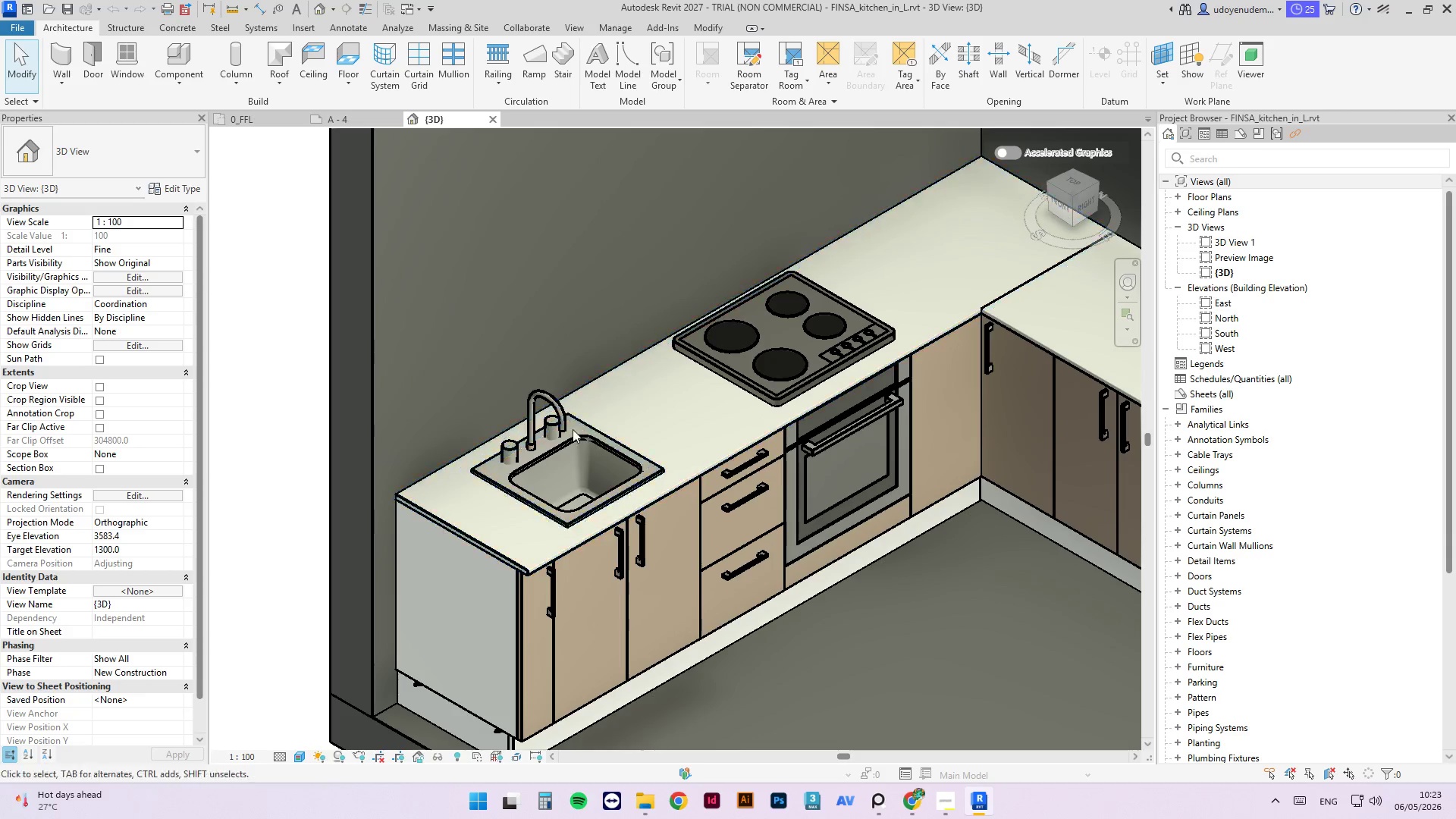 
scroll: coordinate [681, 349], scroll_direction: down, amount: 11.0
 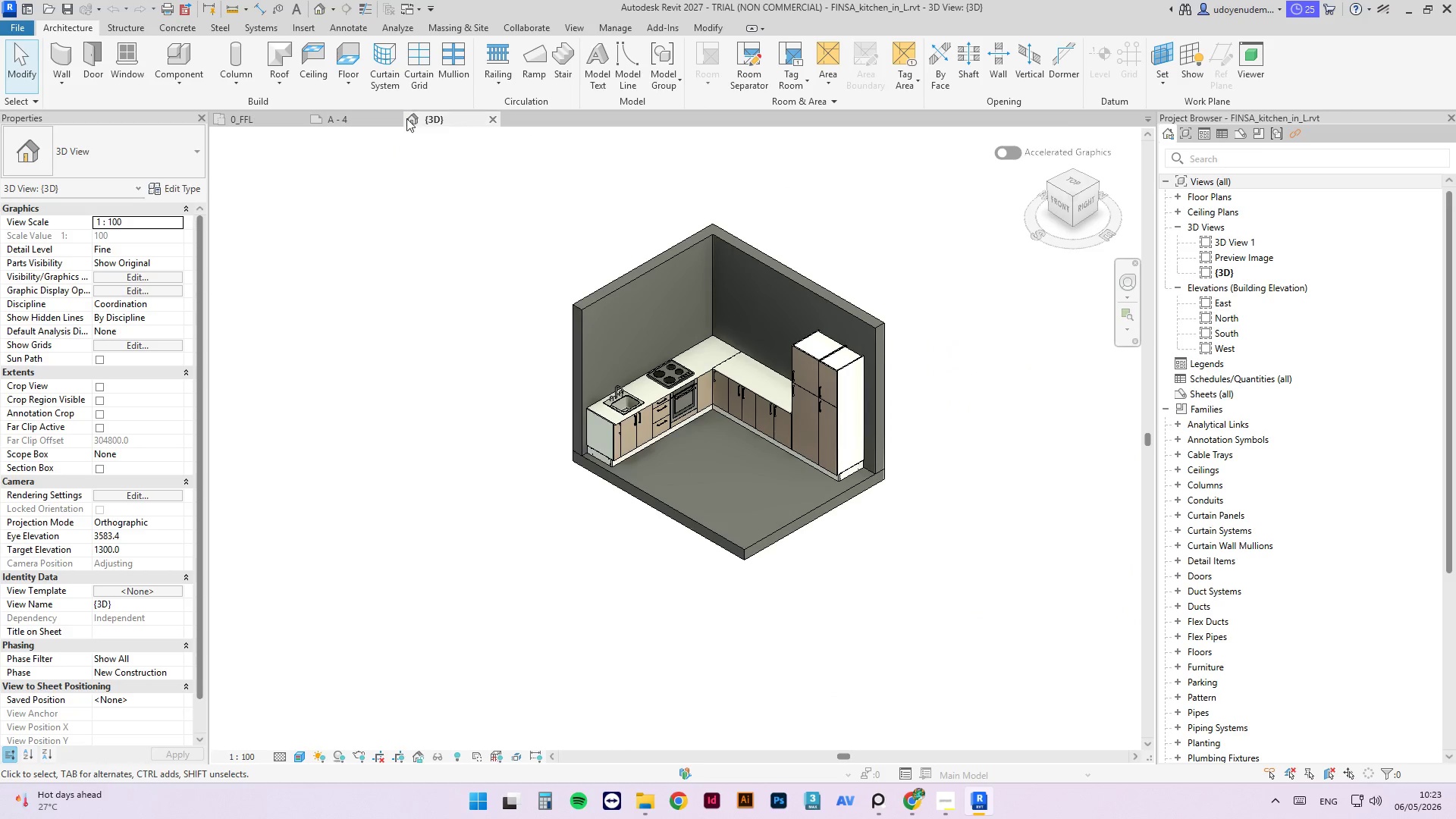 
left_click([397, 116])
 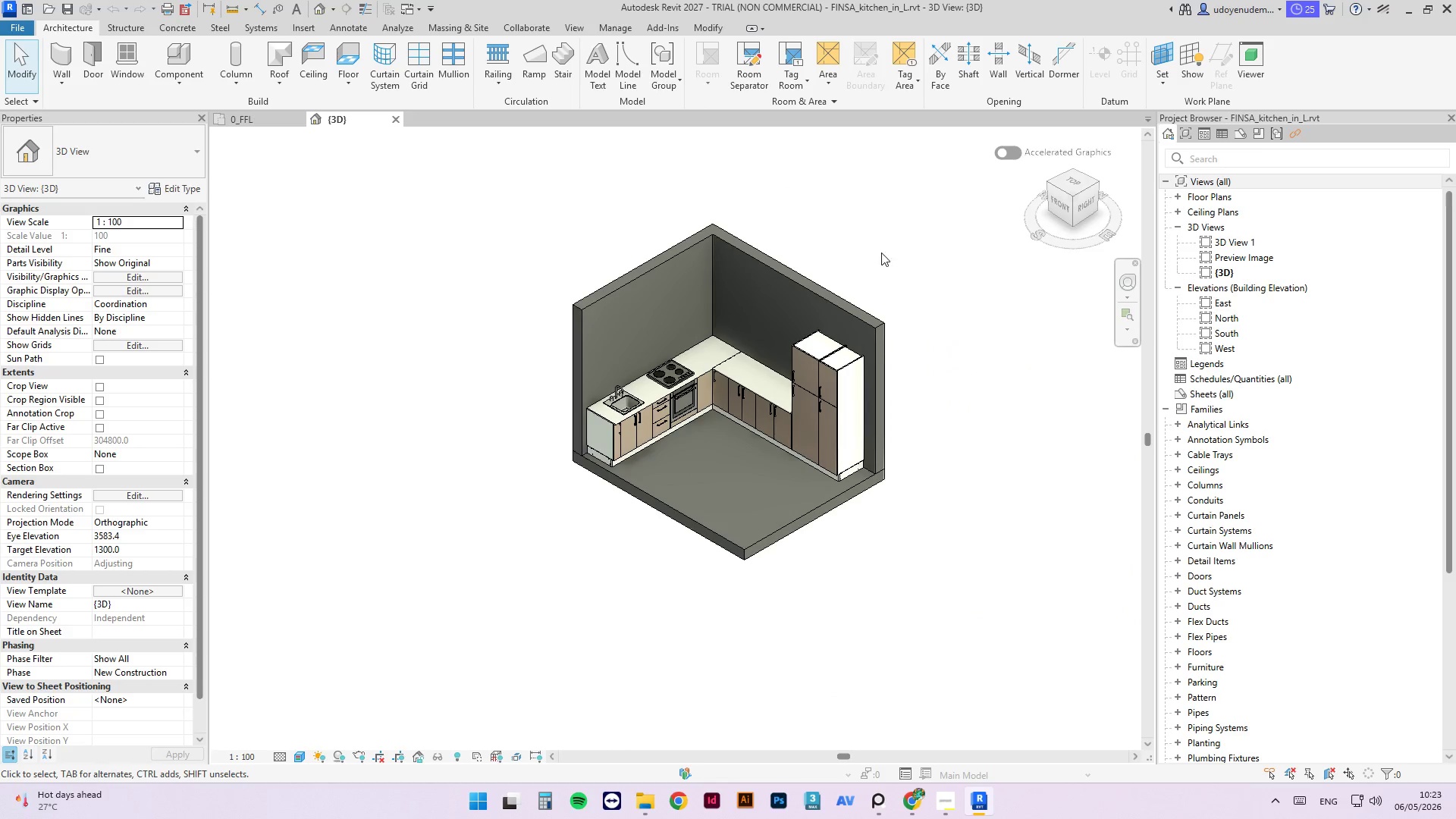 
left_click_drag(start_coordinate=[894, 215], to_coordinate=[490, 584])
 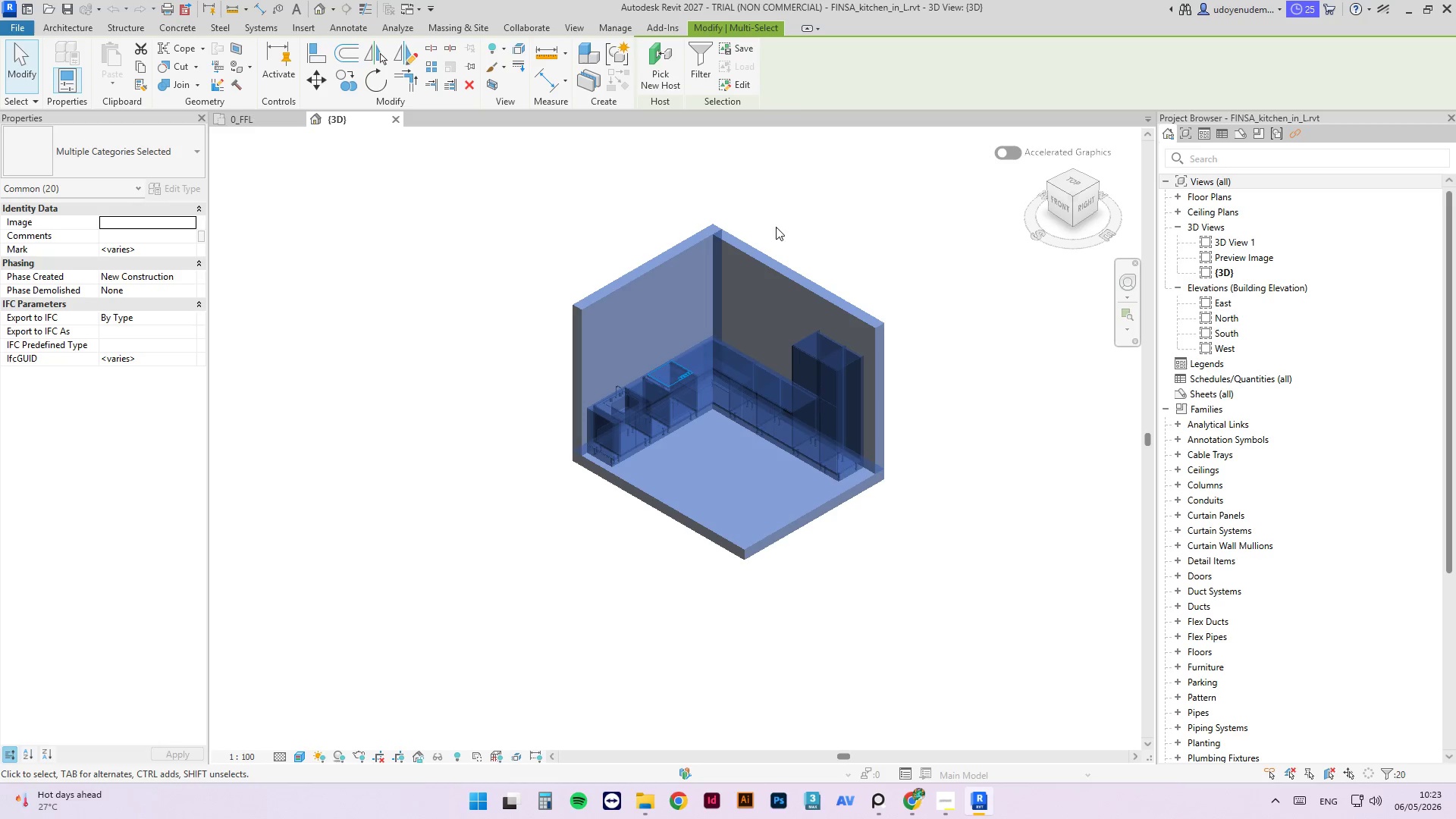 
hold_key(key=ControlLeft, duration=1.19)
left_click_drag(start_coordinate=[796, 196], to_coordinate=[582, 284])
 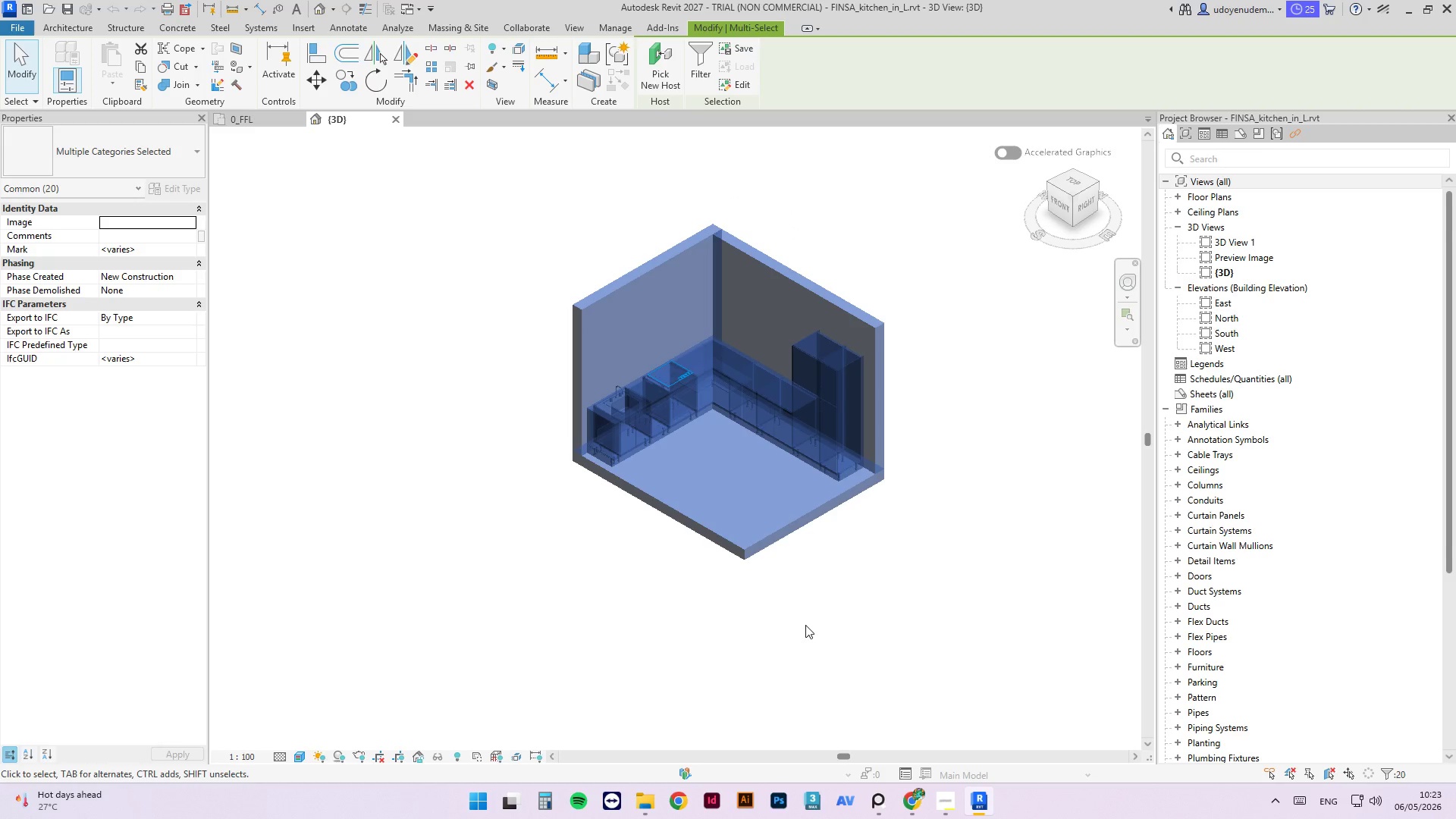 
hold_key(key=ShiftLeft, duration=2.08)
left_click_drag(start_coordinate=[818, 646], to_coordinate=[651, 524])
 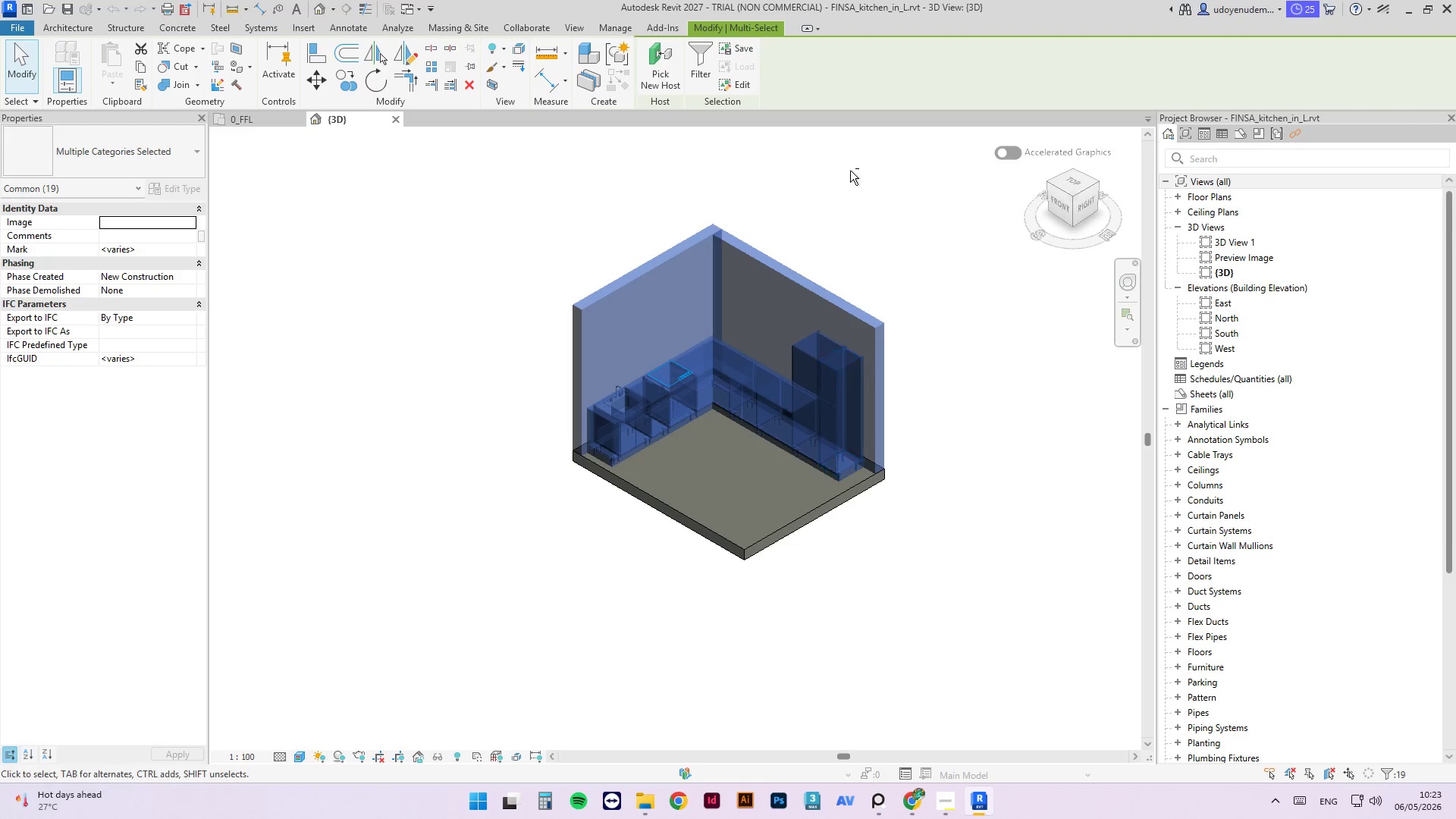 
left_click_drag(start_coordinate=[850, 161], to_coordinate=[651, 273])
 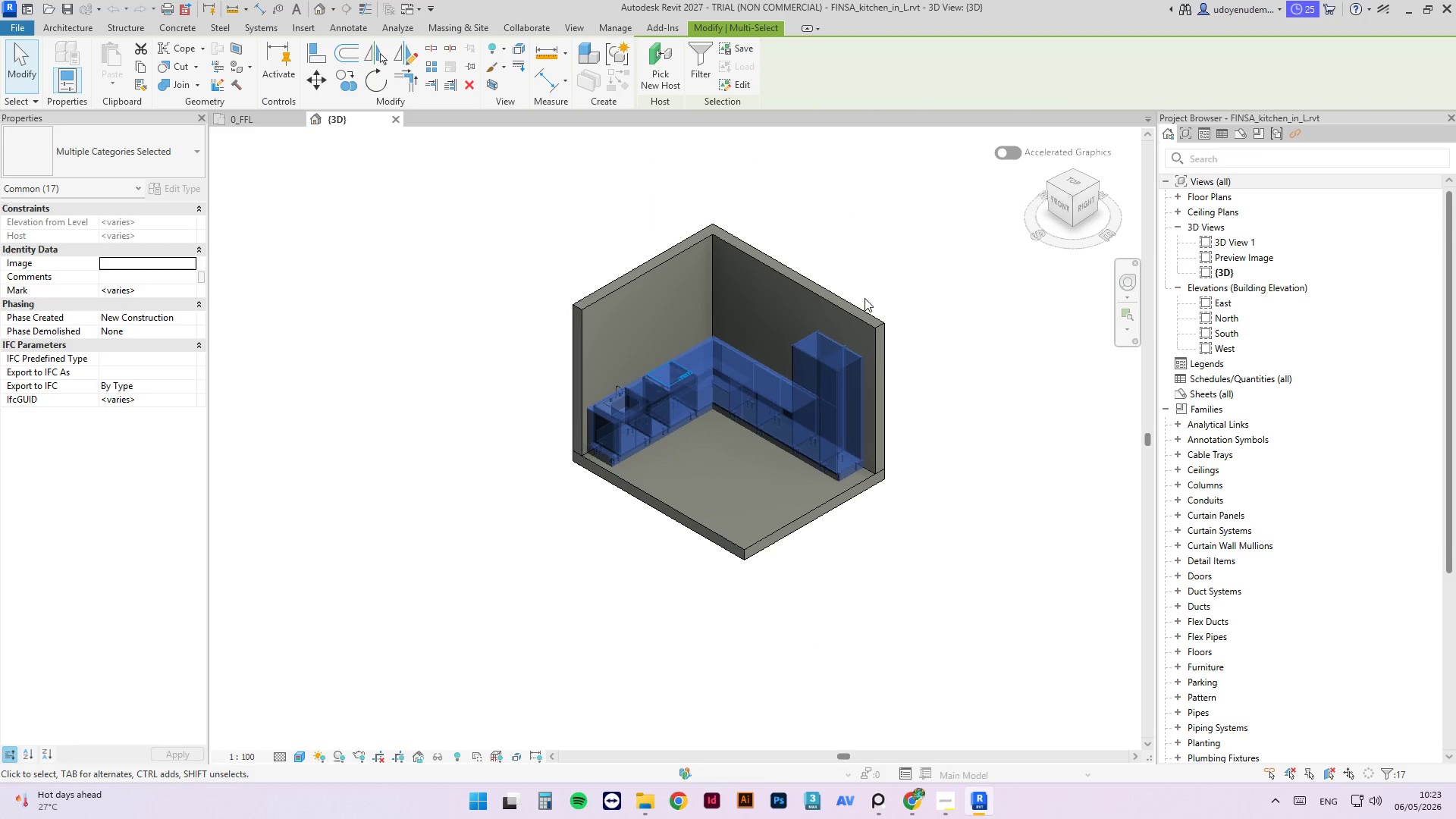 
key(Control+C)
 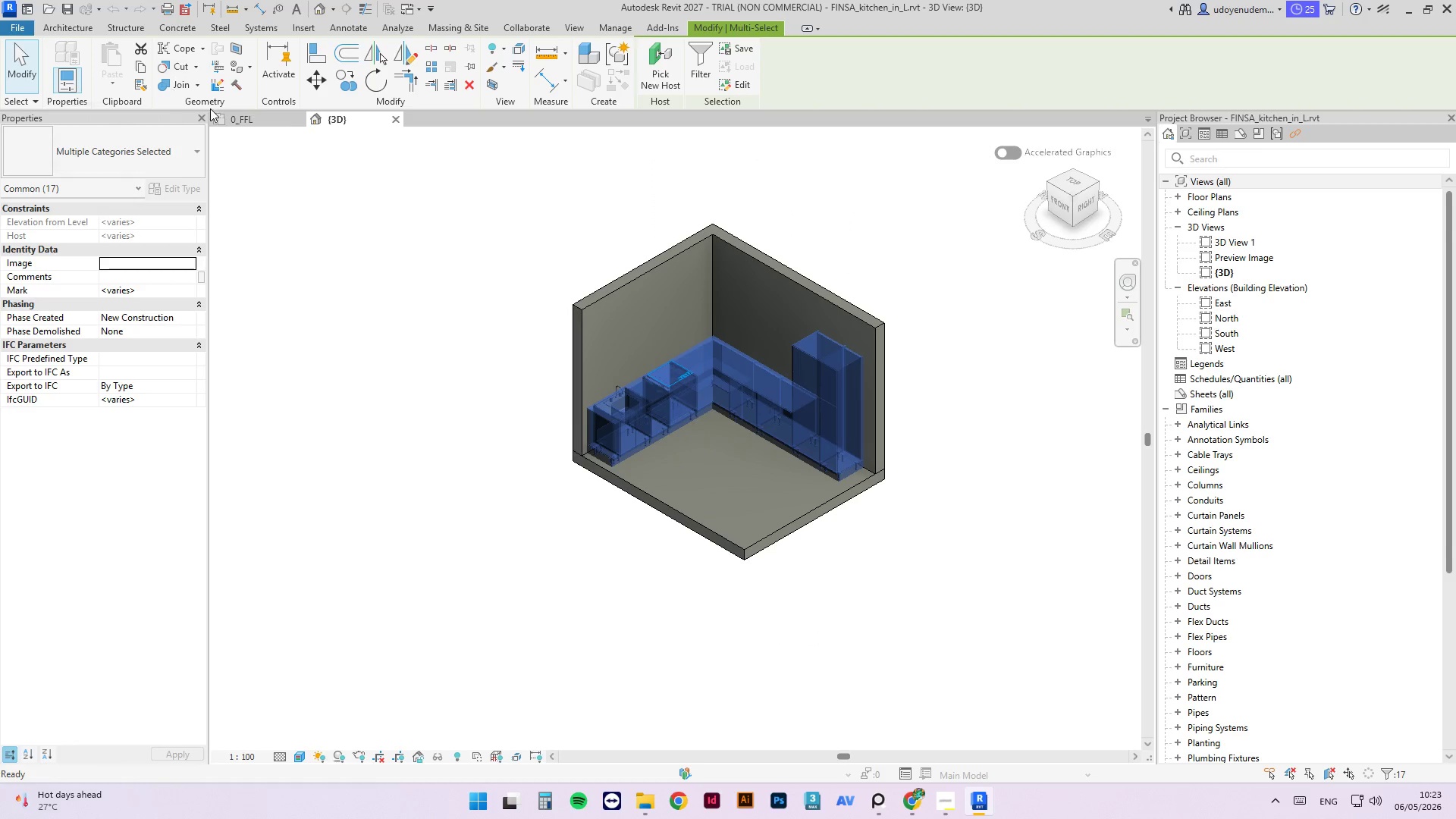 
key(Control+C)
 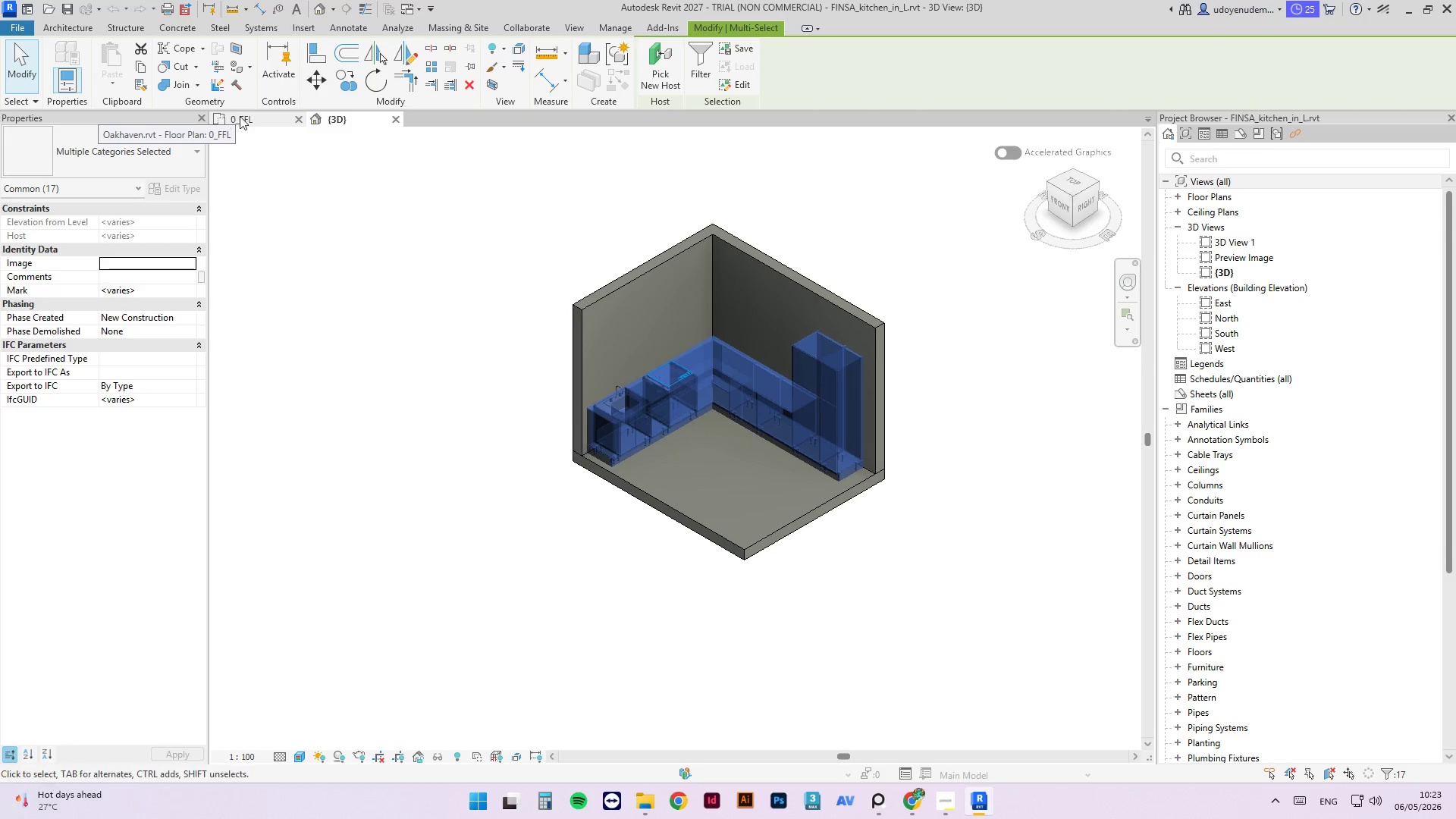 
left_click([249, 115])
 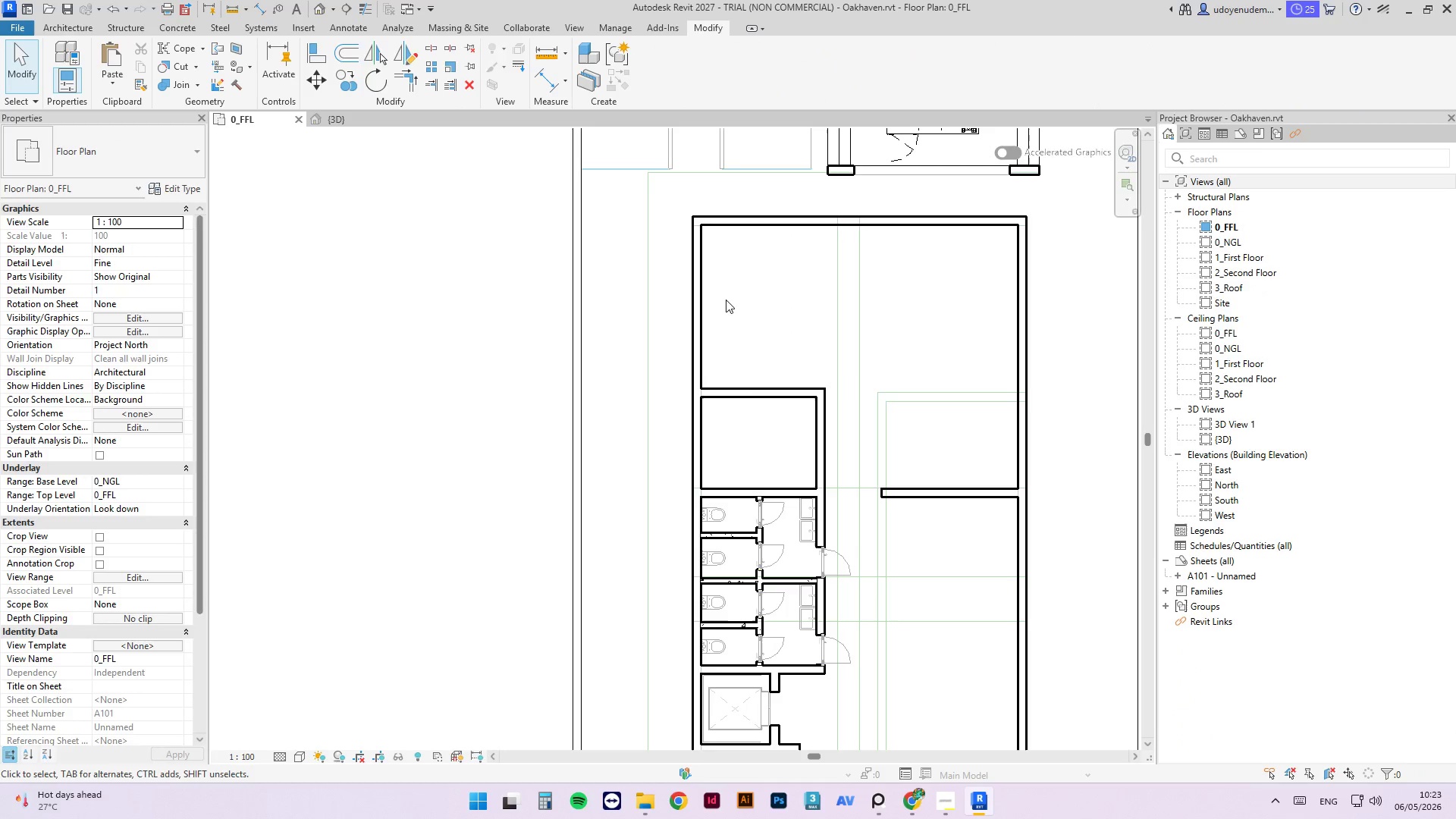 
key(Control+V)
 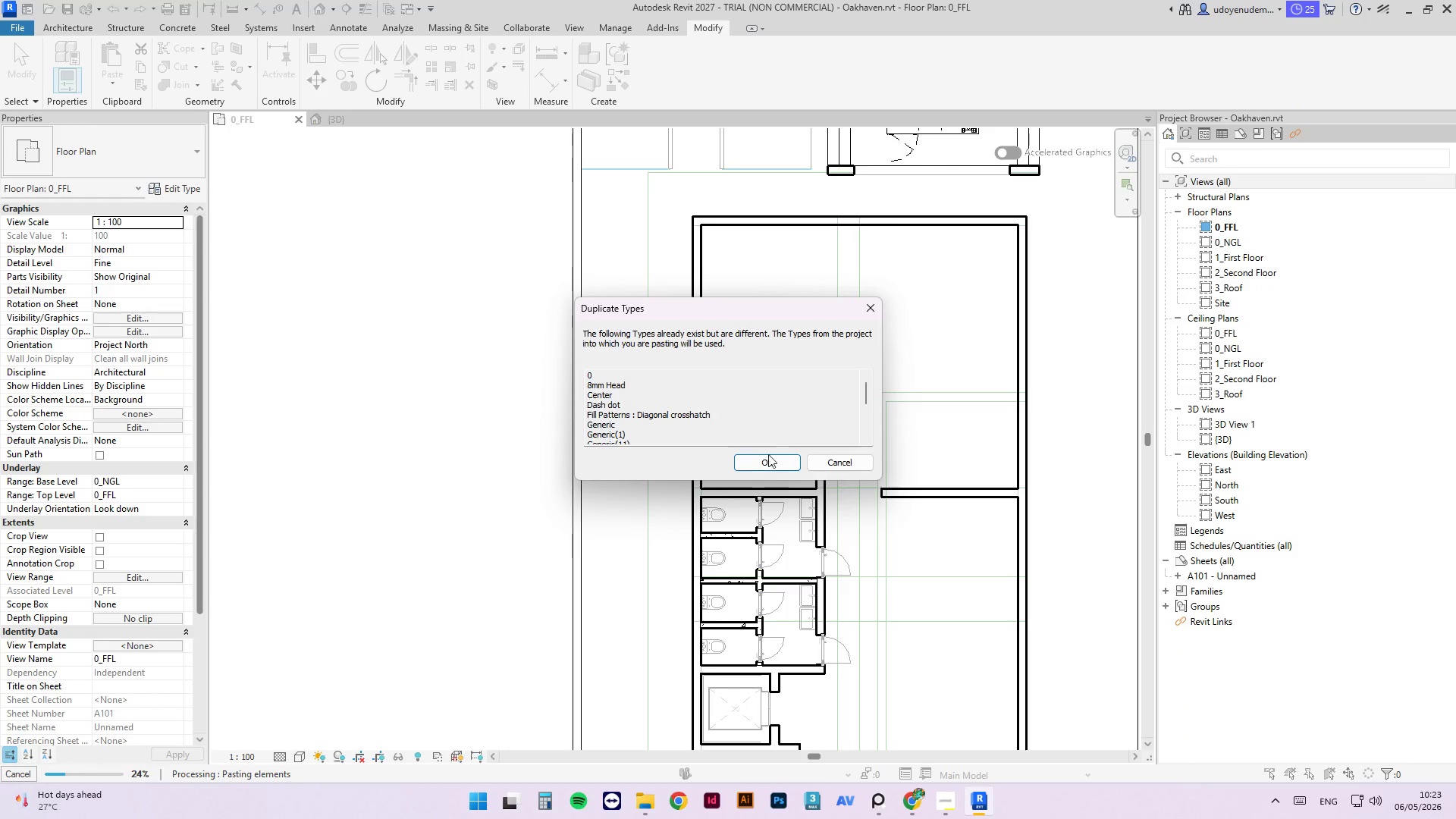 
left_click([774, 465])
 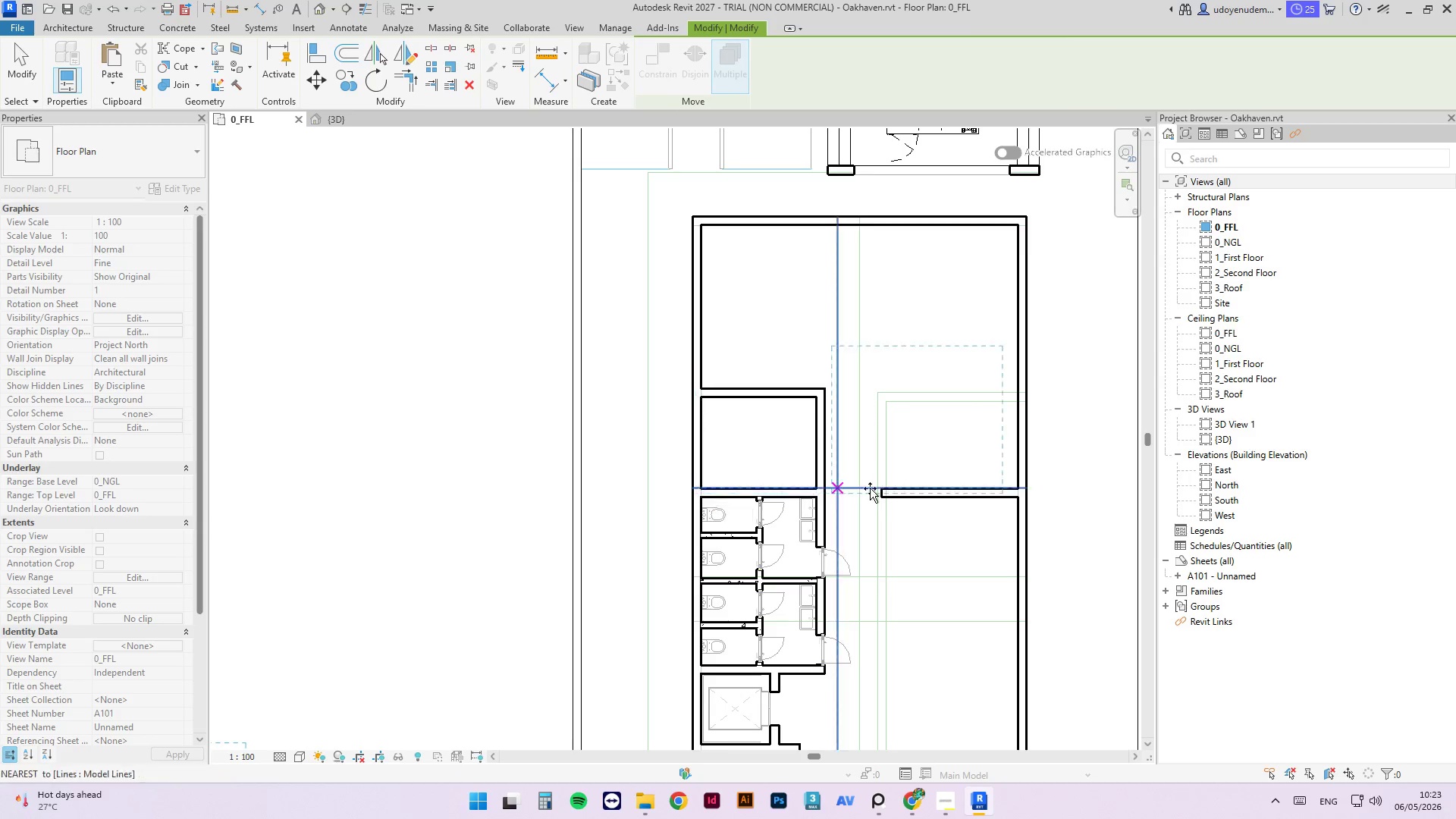 
wait(9.67)
 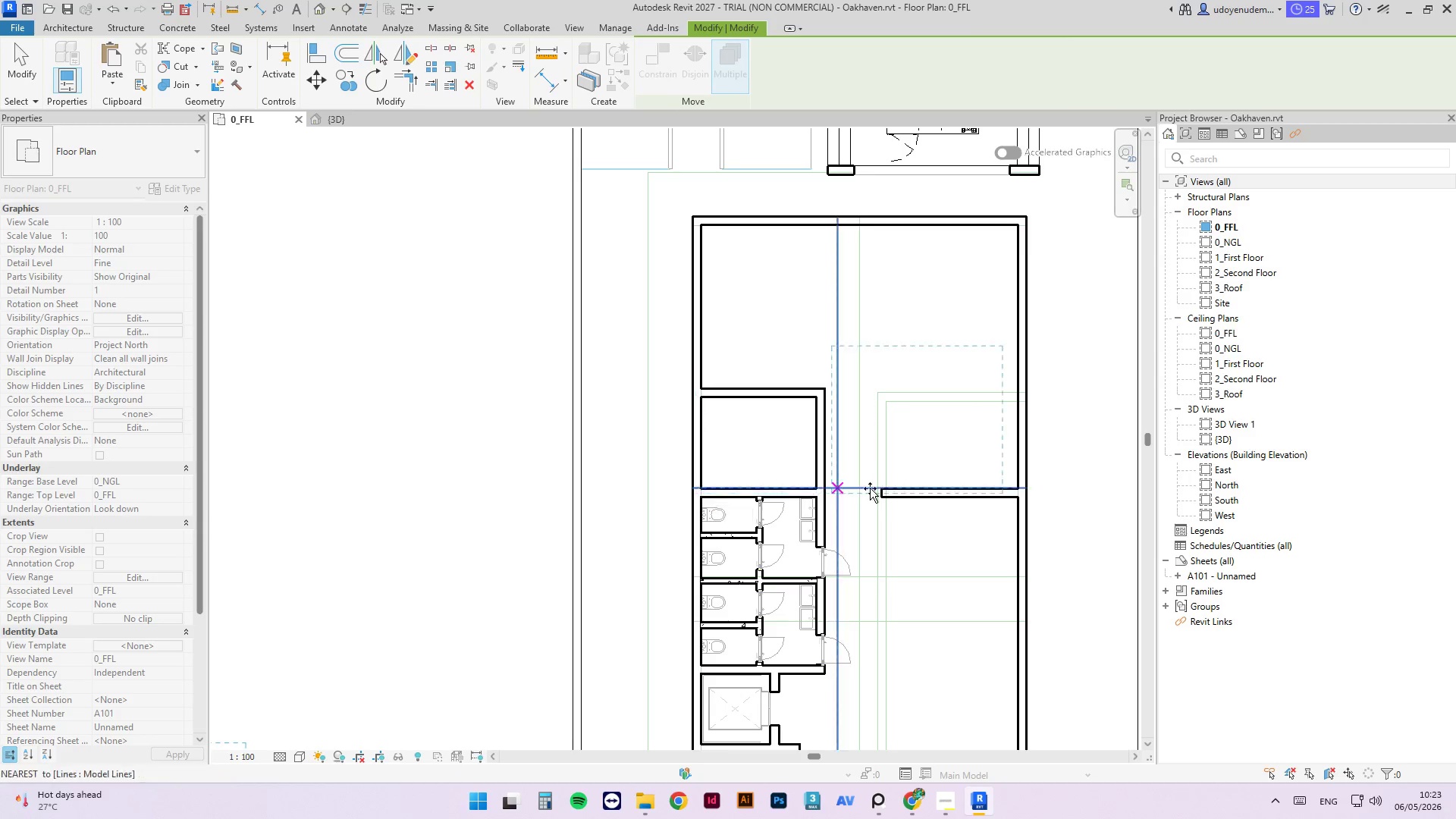 
left_click([709, 366])
 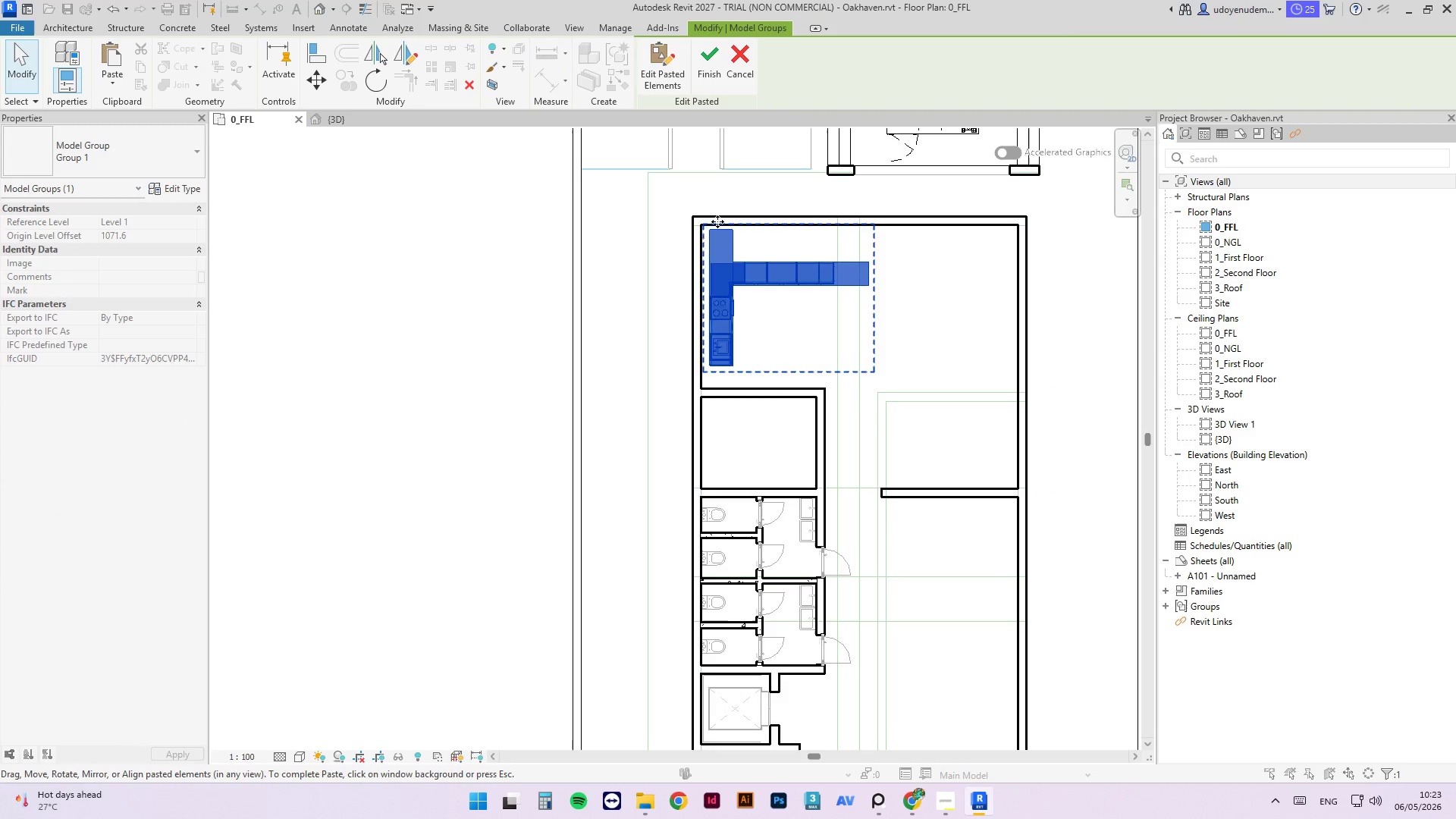 
scroll: coordinate [774, 319], scroll_direction: up, amount: 10.0
 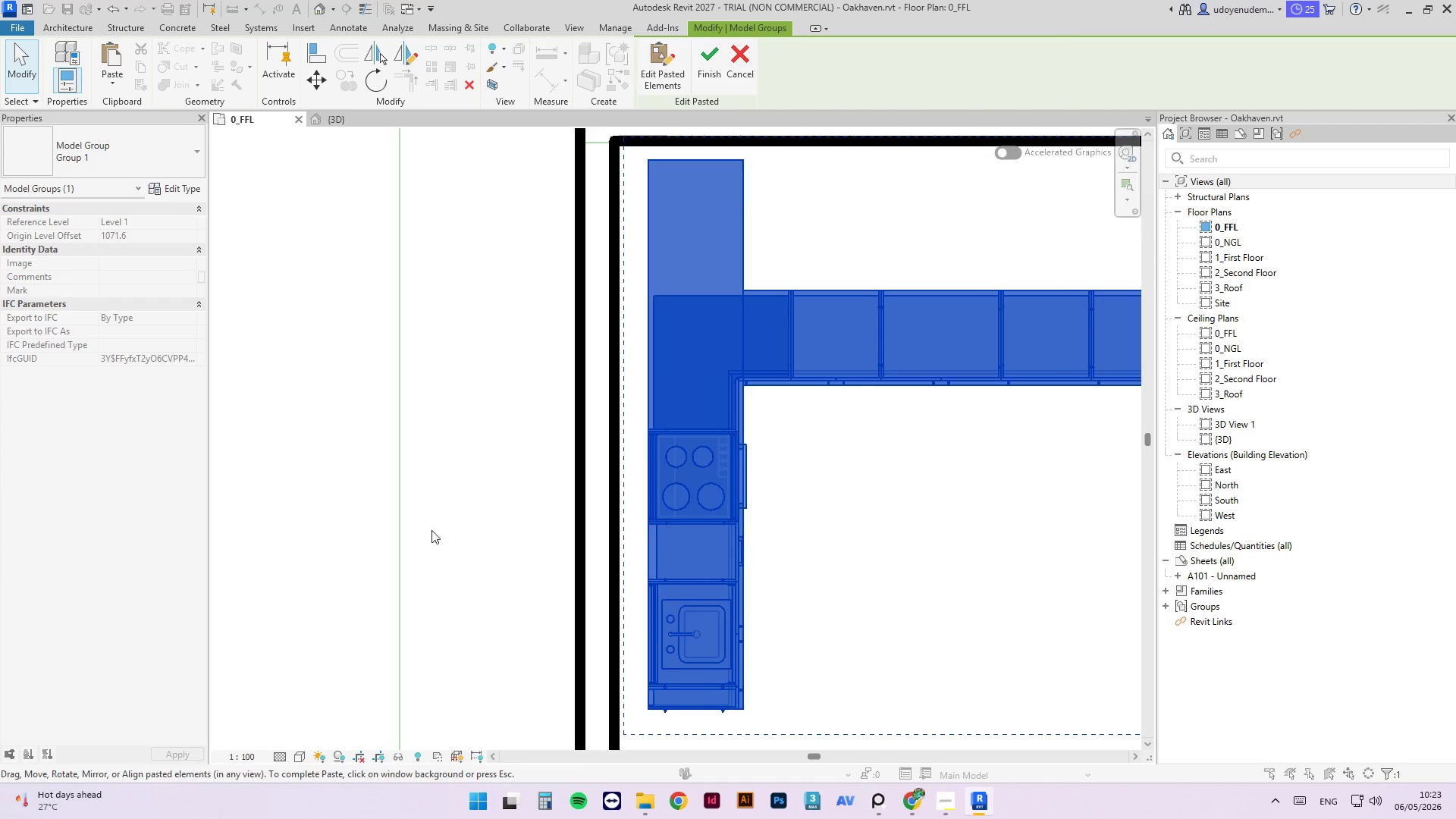 
left_click([418, 482])
 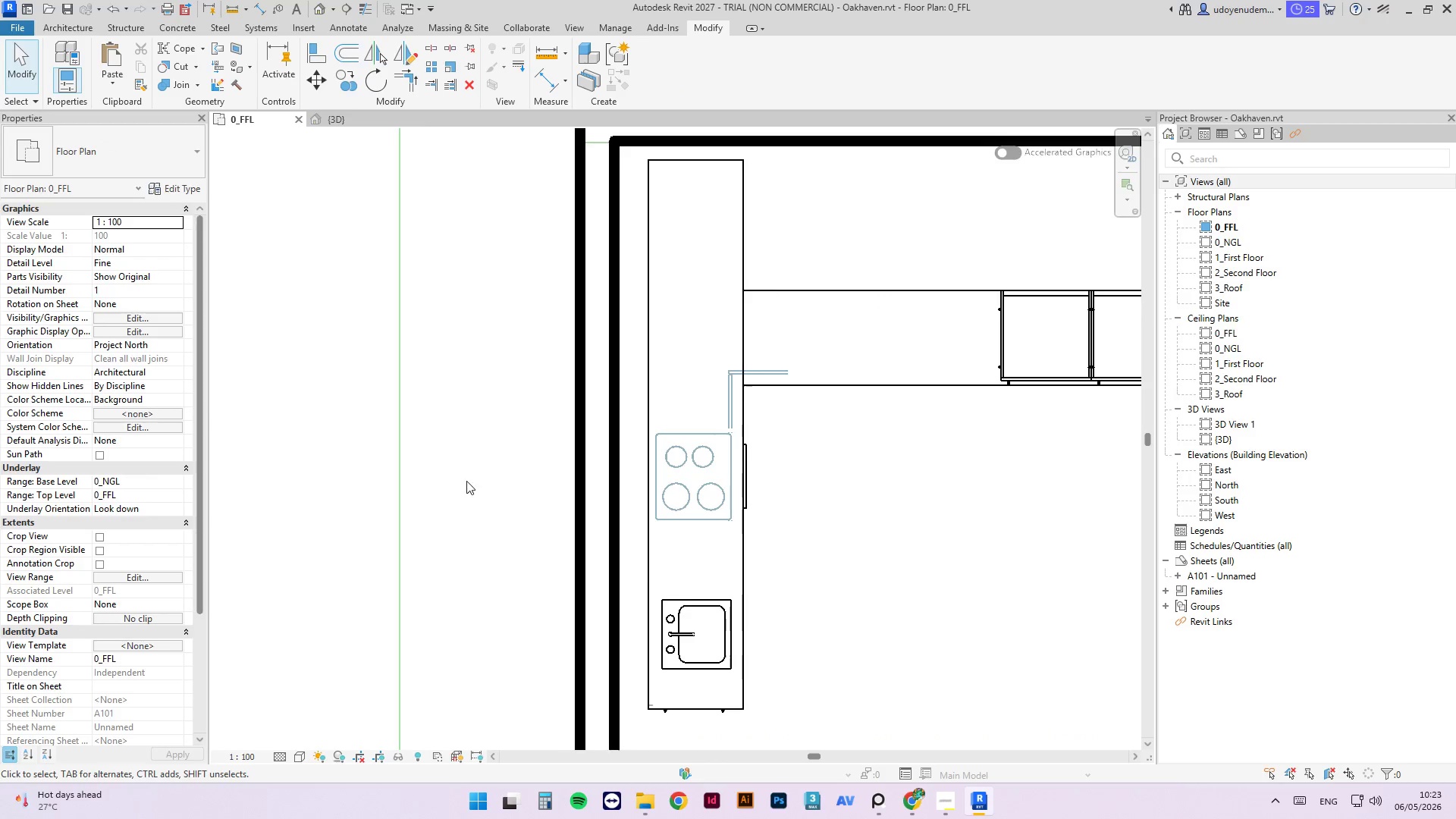 
scroll: coordinate [681, 516], scroll_direction: down, amount: 7.0
 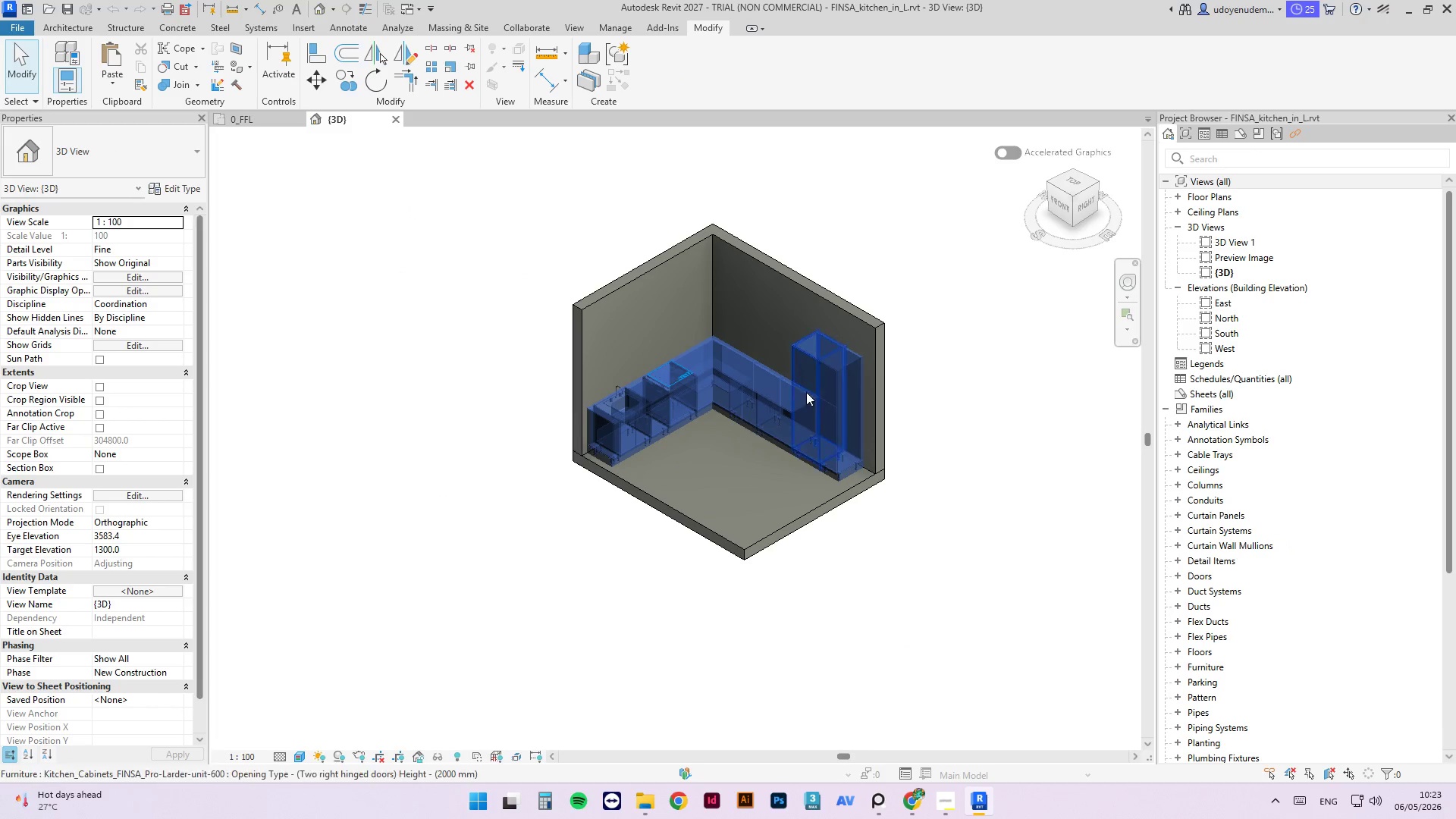 
left_click([396, 118])
 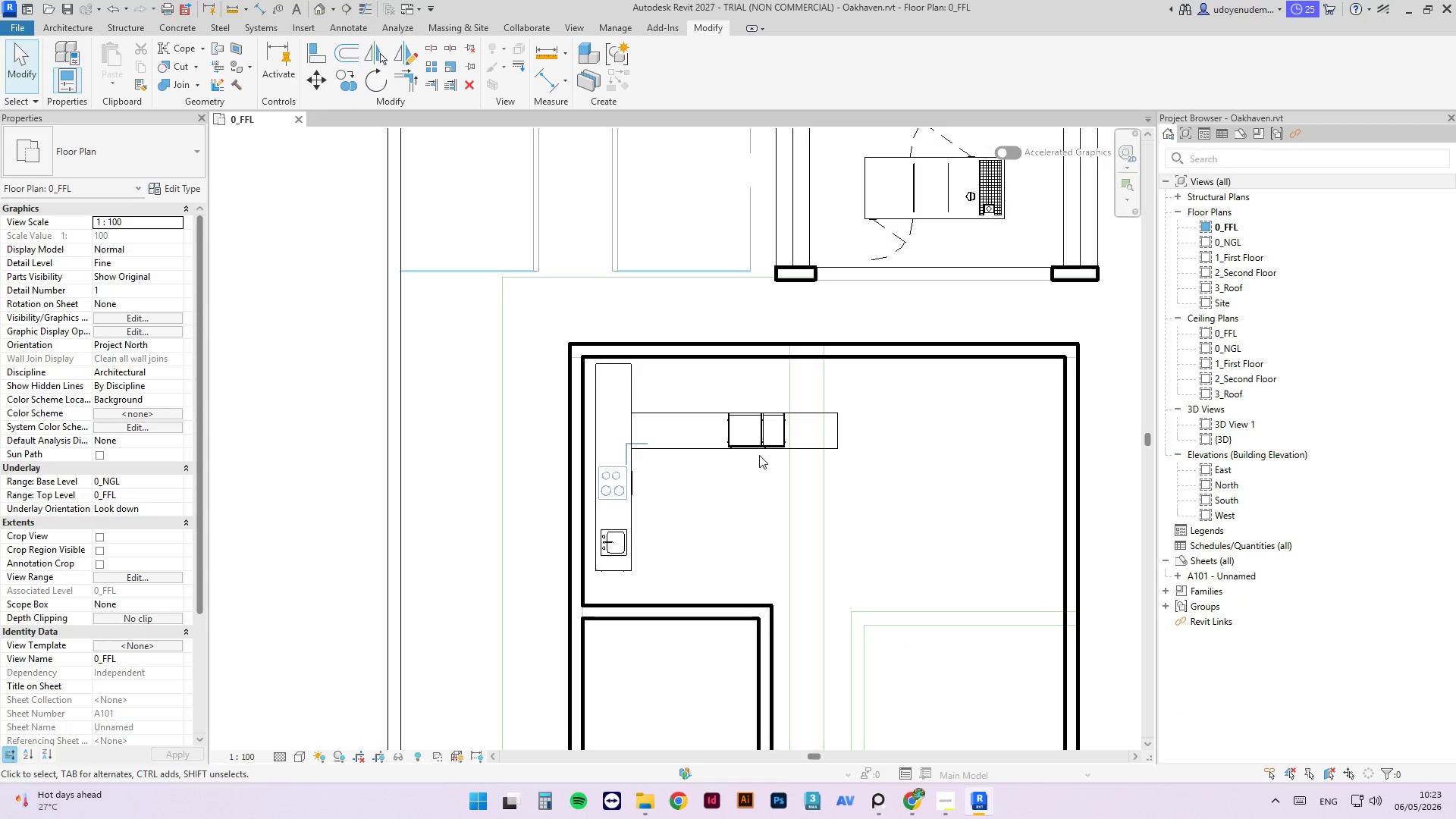 
key(Shift+ShiftLeft)
 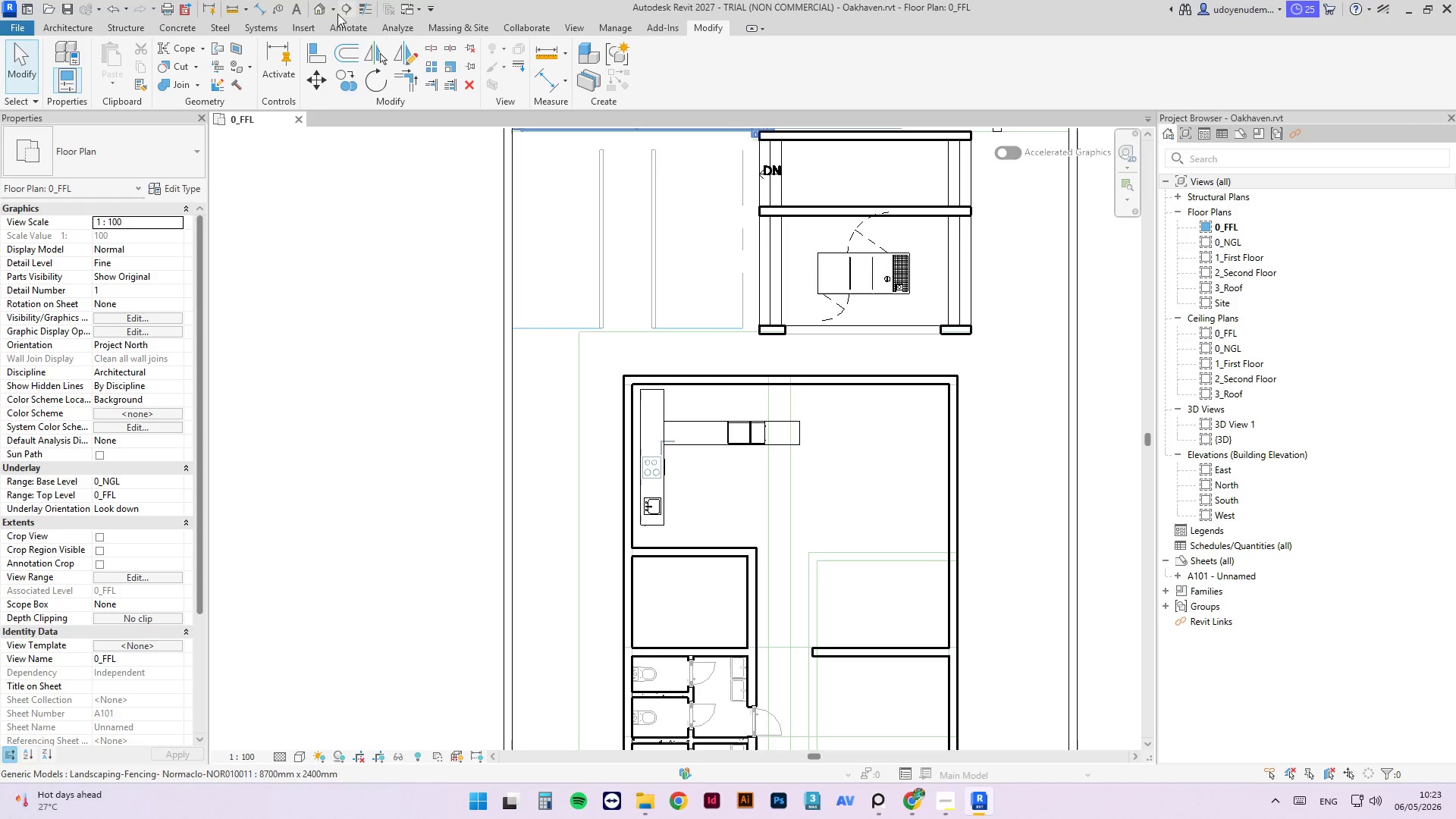 
scroll: coordinate [734, 438], scroll_direction: down, amount: 3.0
 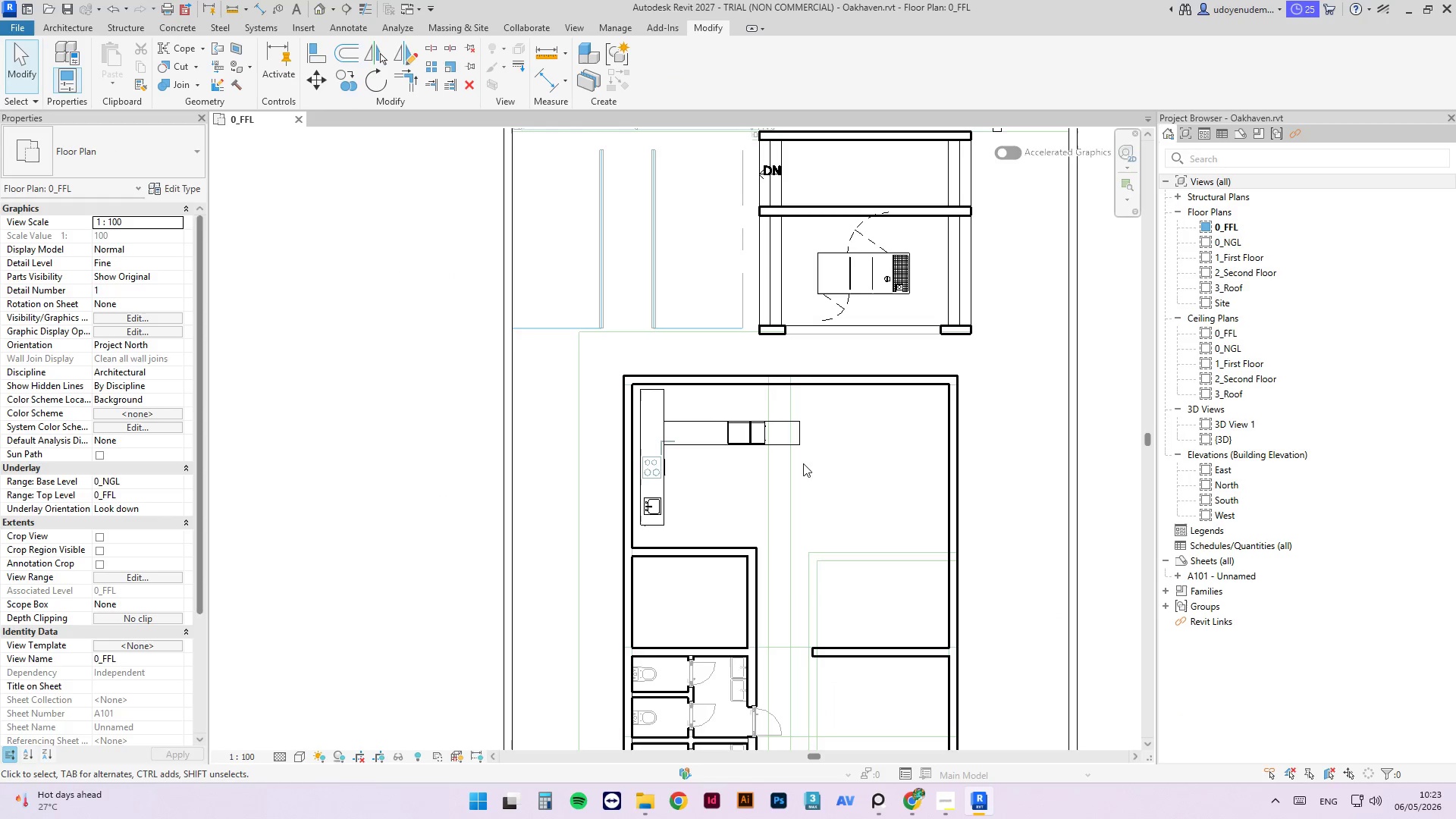 
left_click([315, 7])
 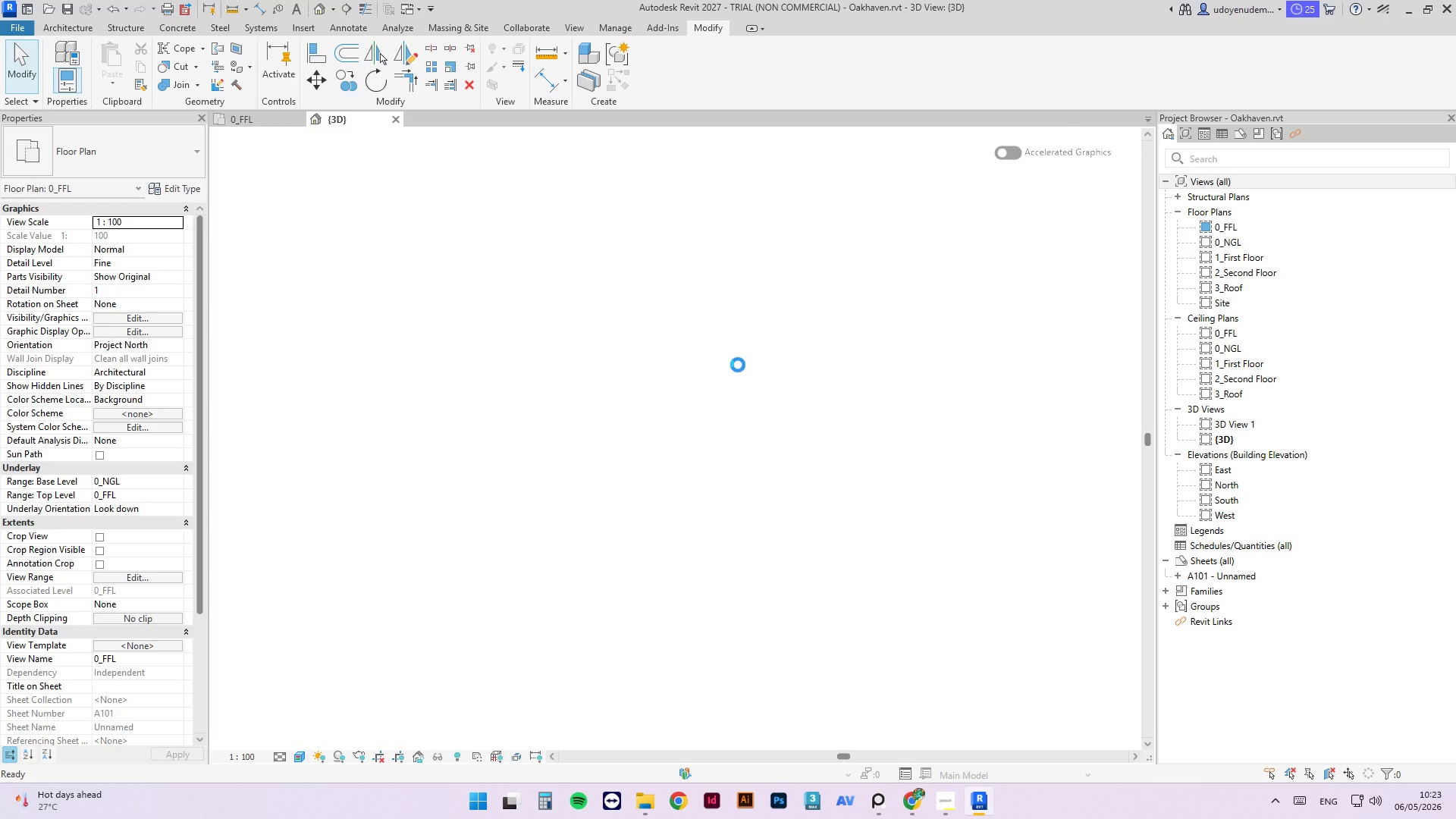 
hold_key(key=ShiftLeft, duration=0.86)
 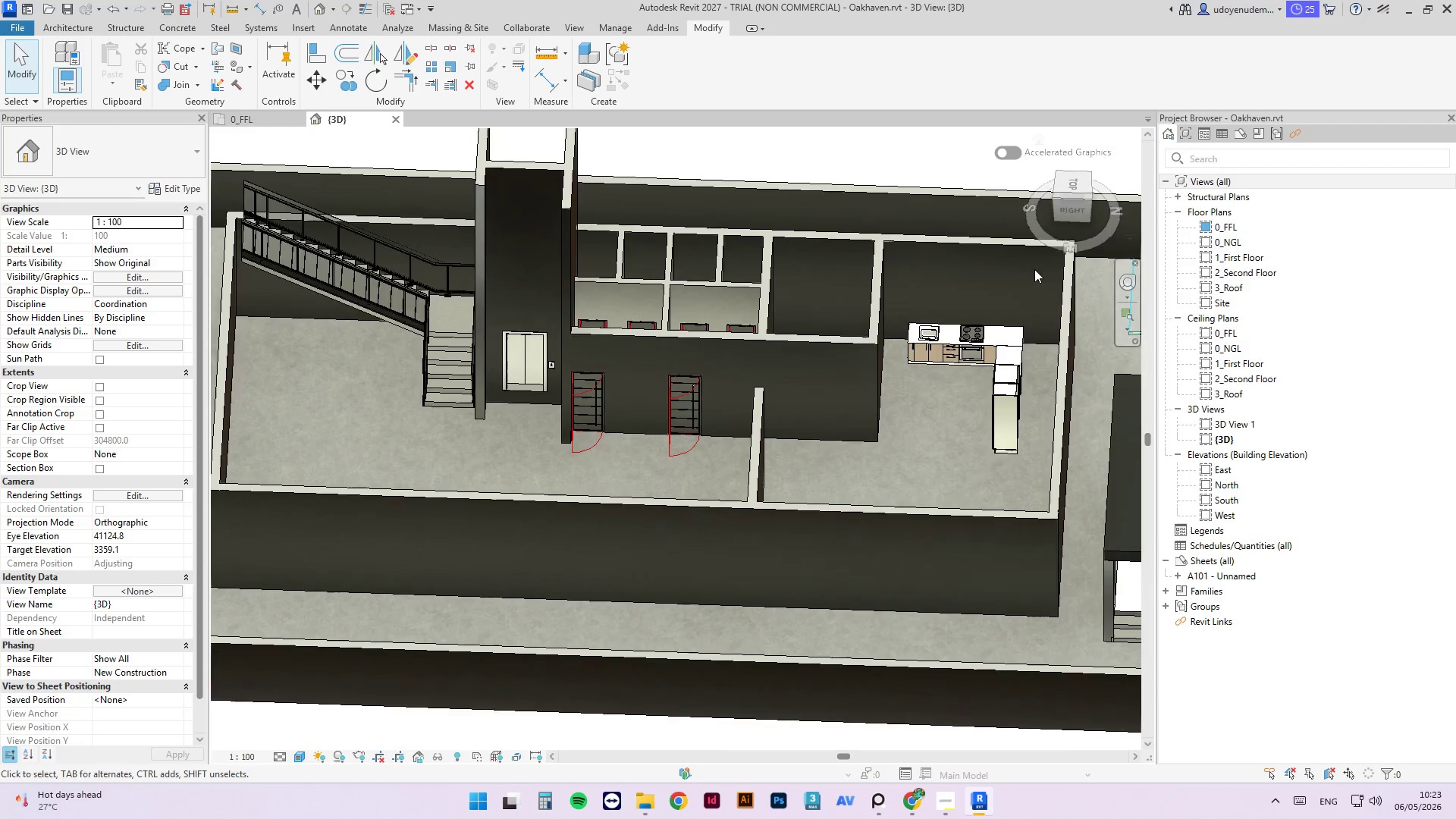 
scroll: coordinate [891, 416], scroll_direction: up, amount: 5.0
 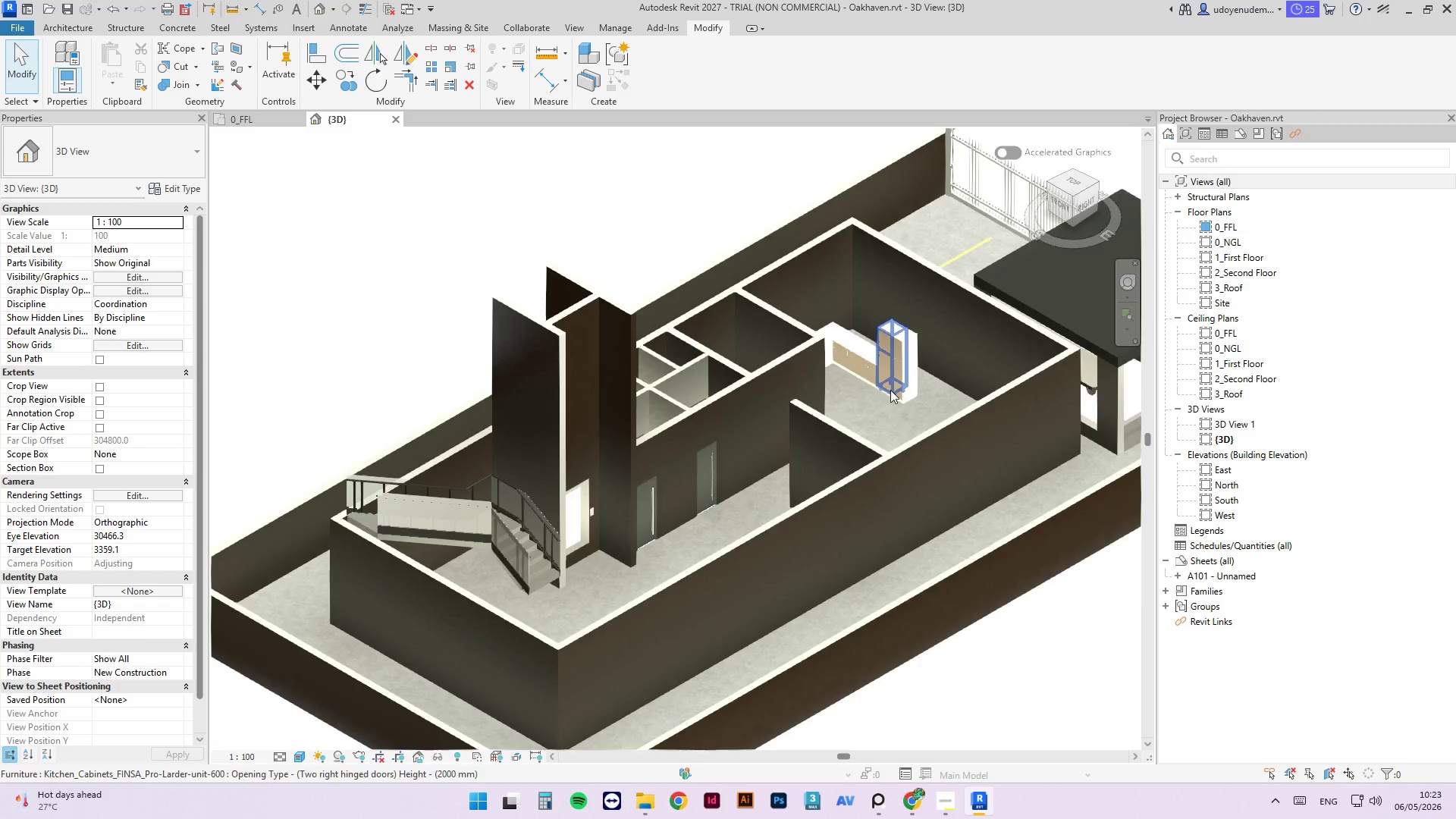 
hold_key(key=ShiftLeft, duration=0.81)
 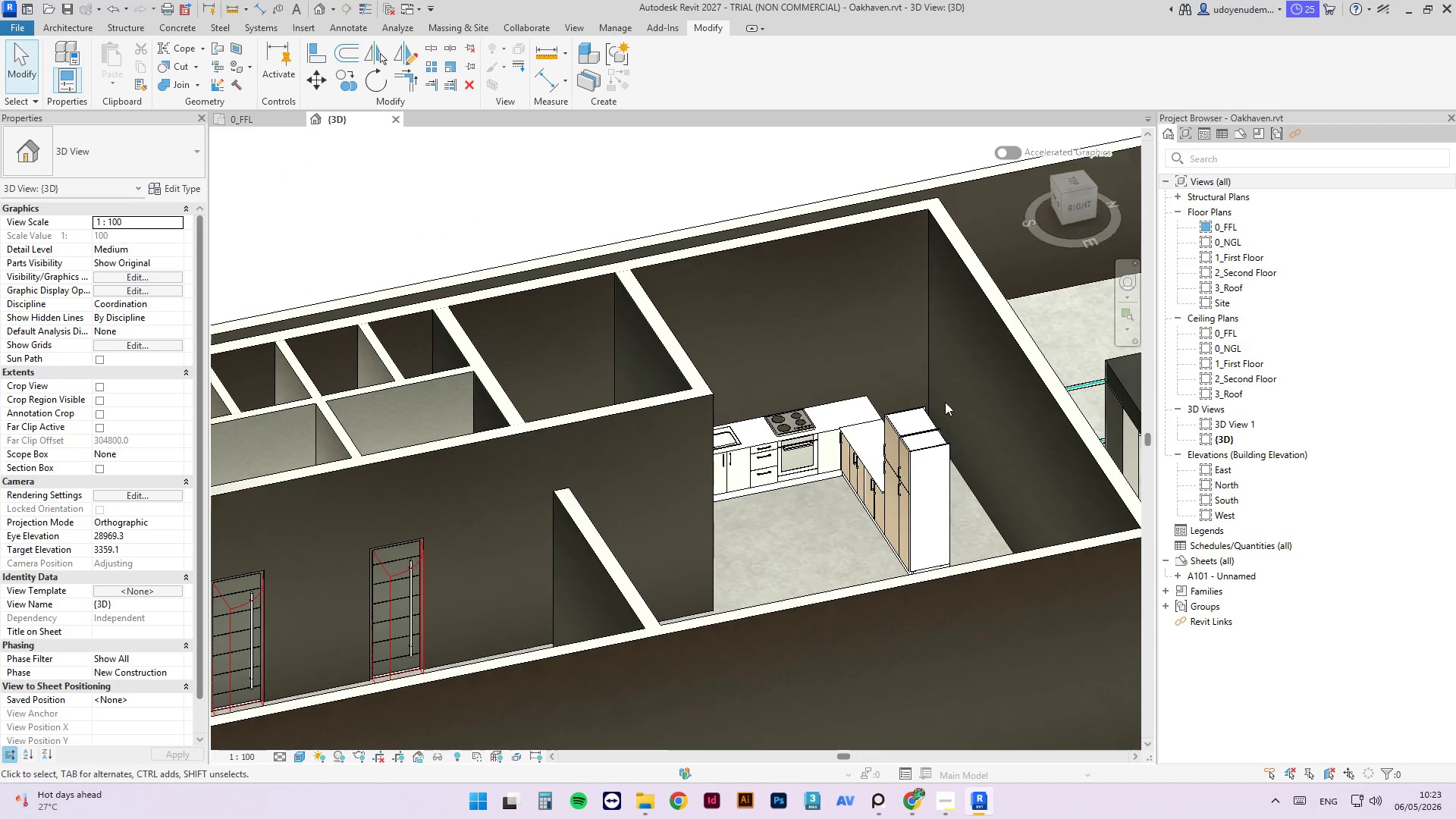 
scroll: coordinate [905, 500], scroll_direction: up, amount: 7.0
 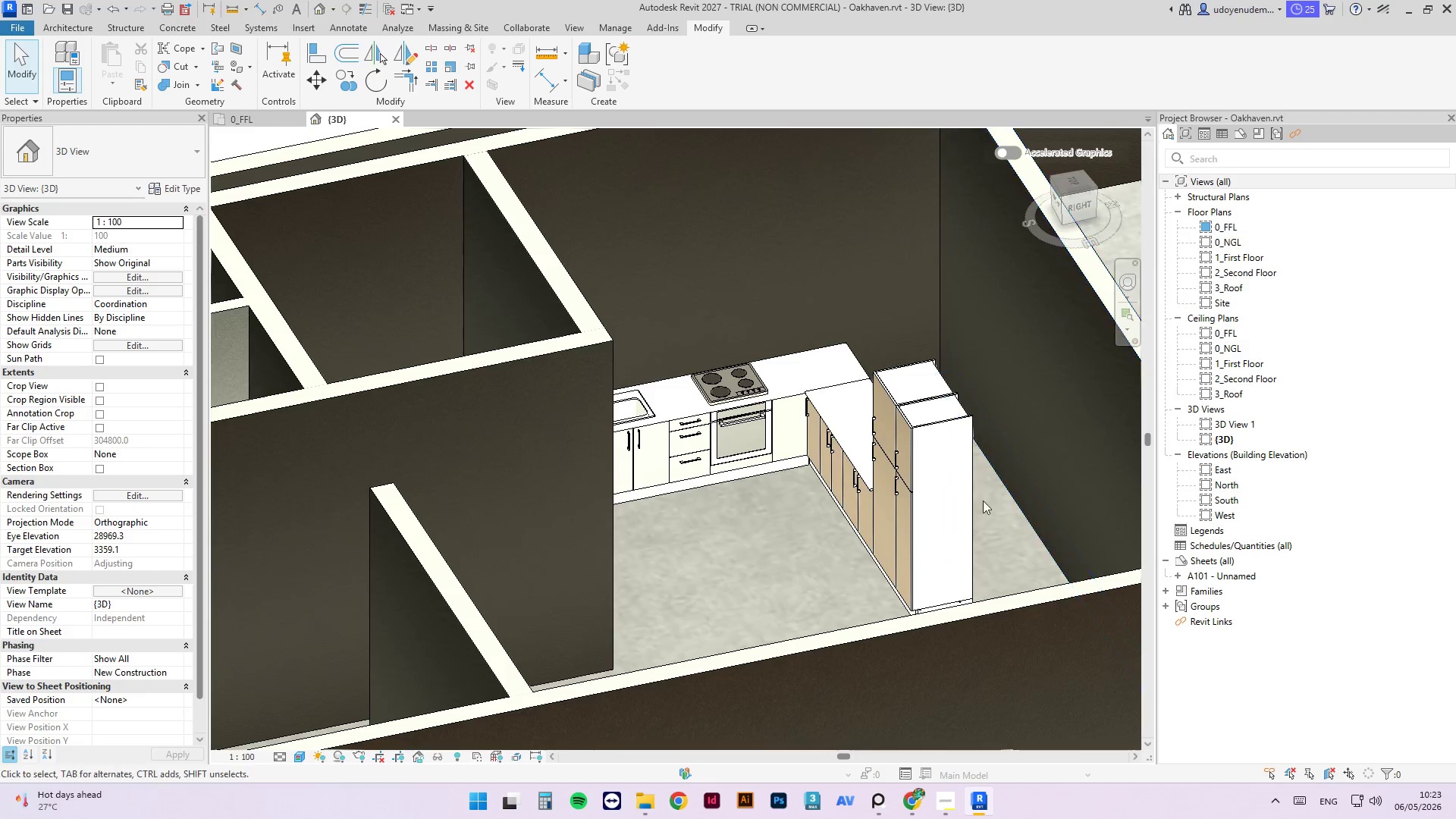 
hold_key(key=ShiftLeft, duration=1.31)
 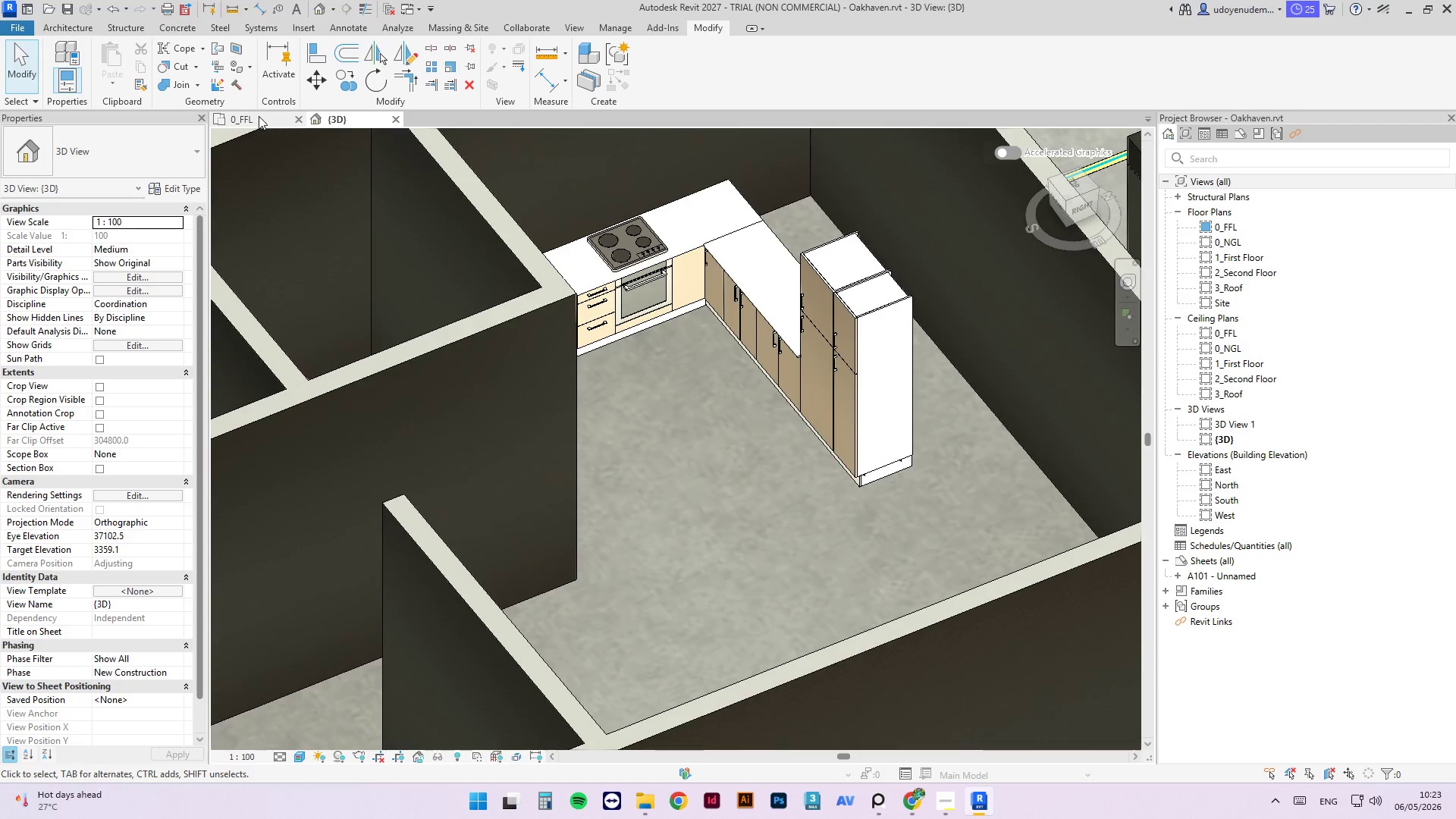 
left_click([256, 116])
 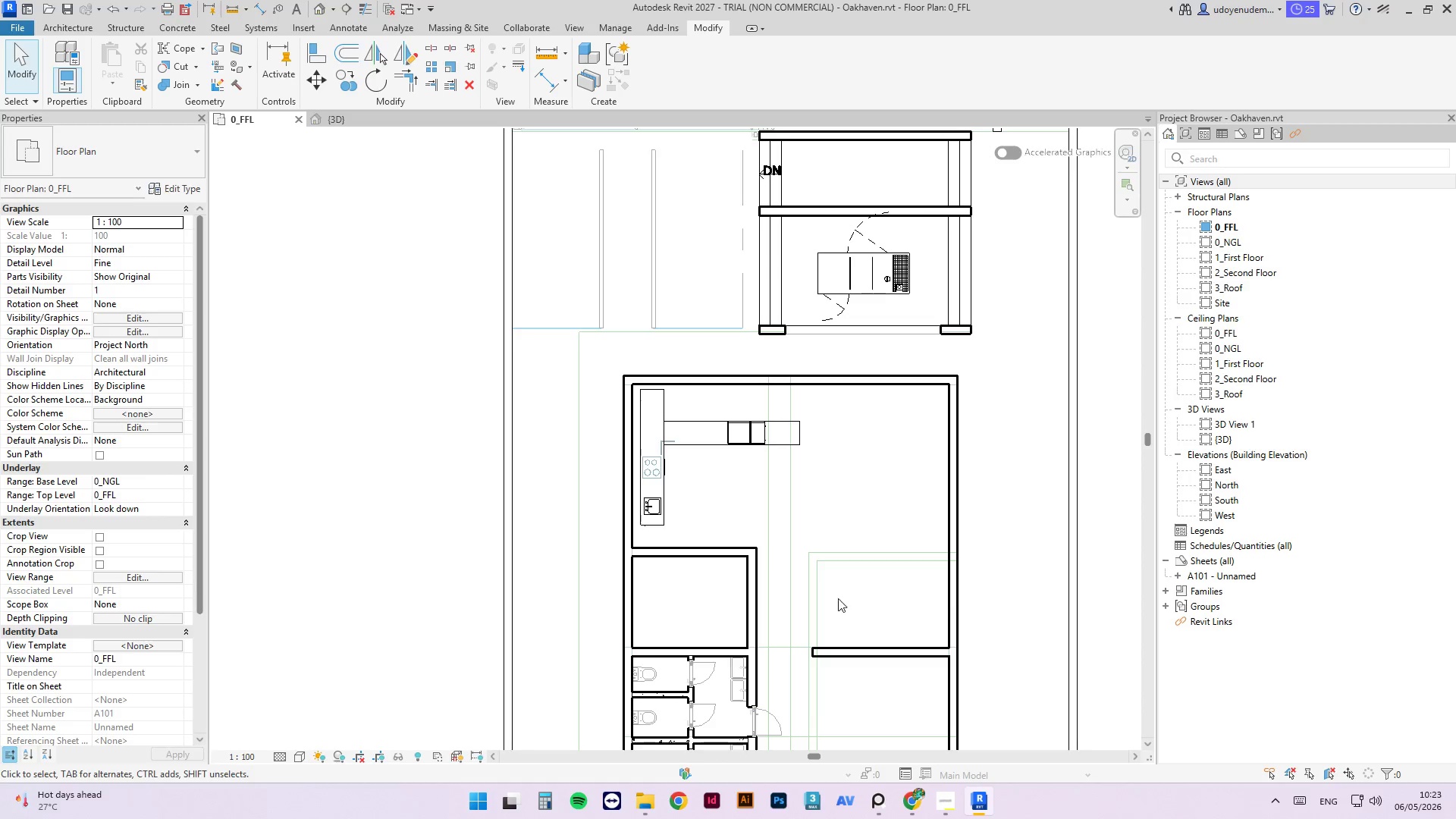 
left_click([704, 419])
 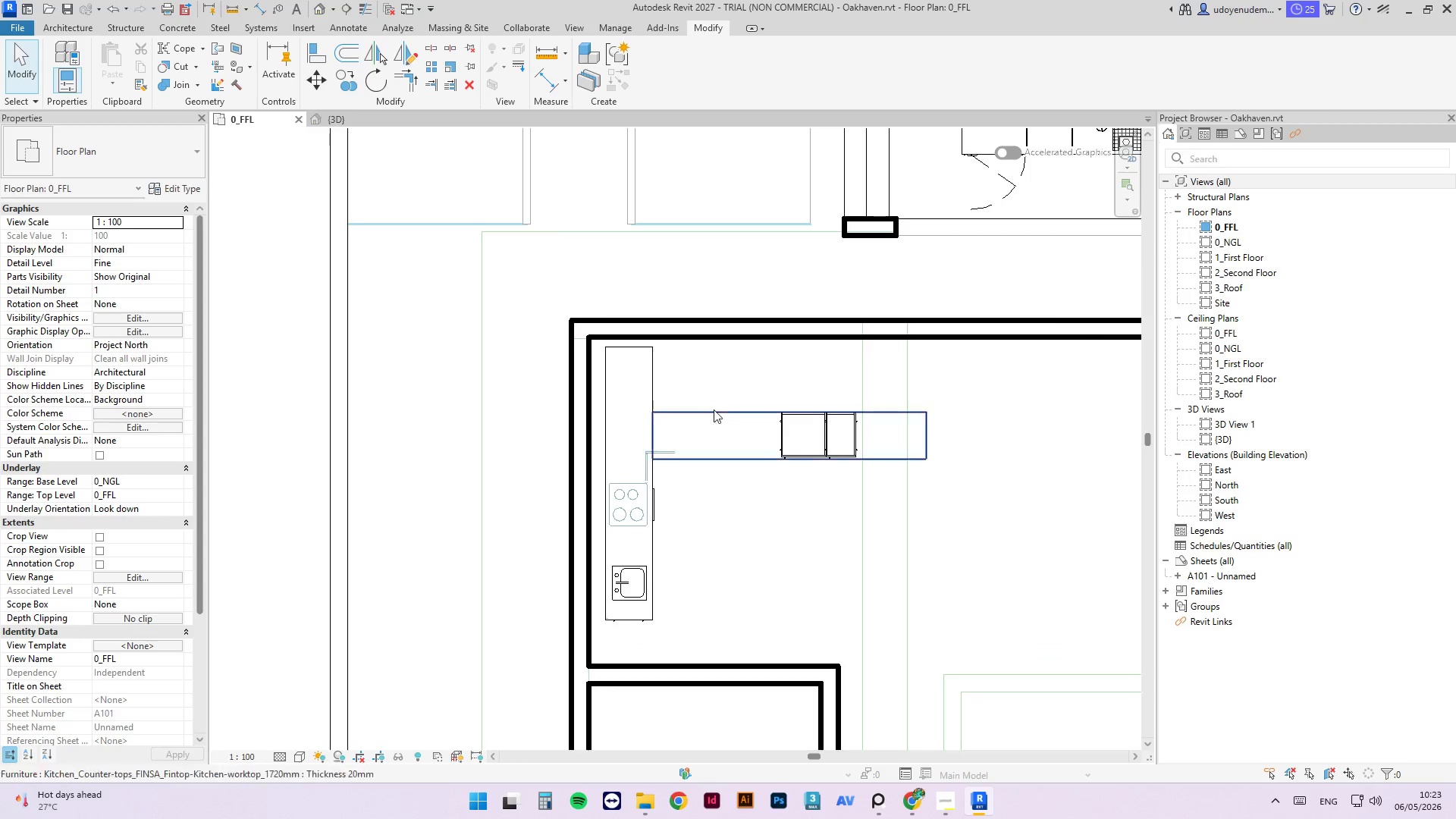 
scroll: coordinate [695, 457], scroll_direction: up, amount: 5.0
 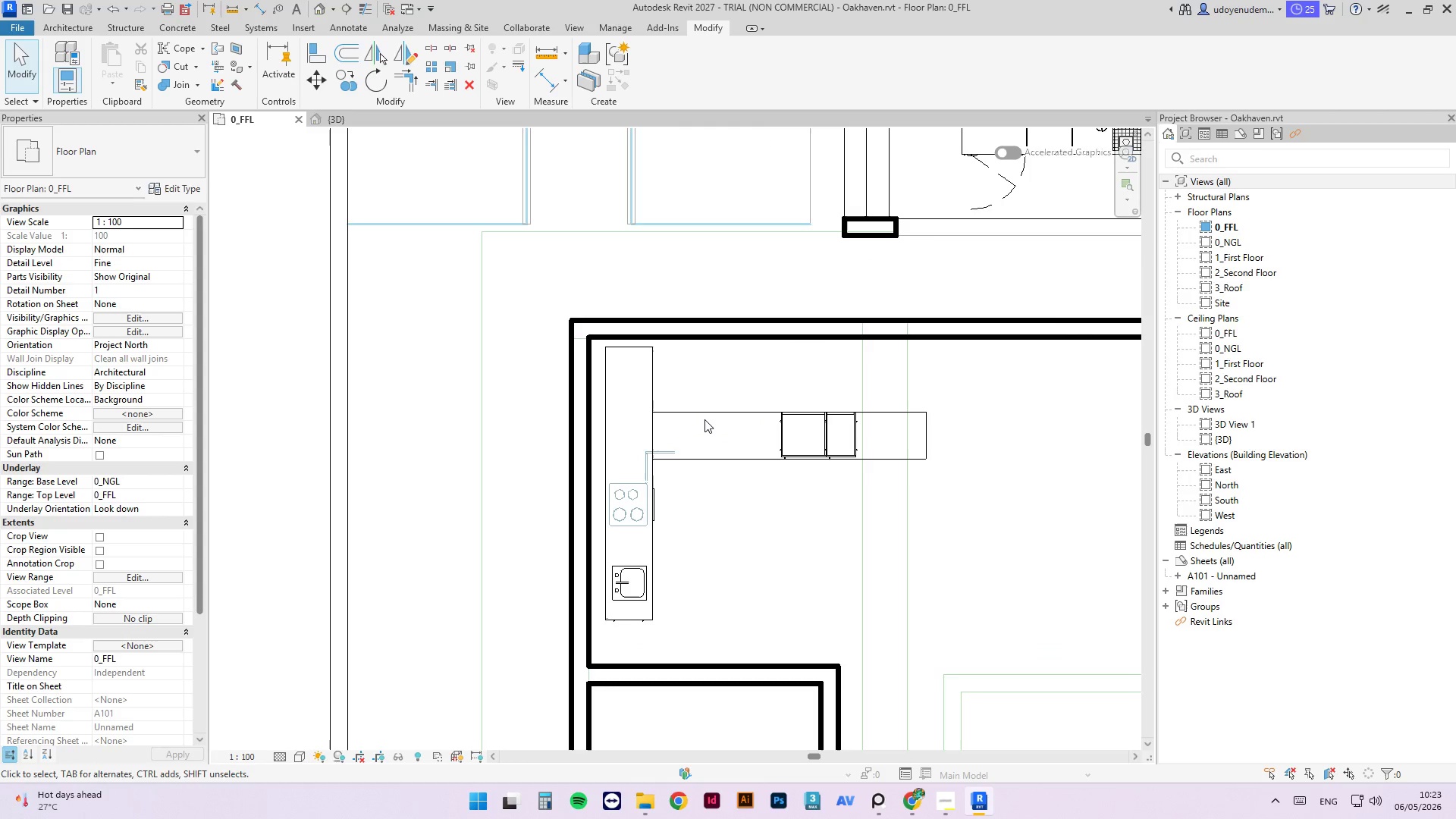 
double_click([722, 404])
 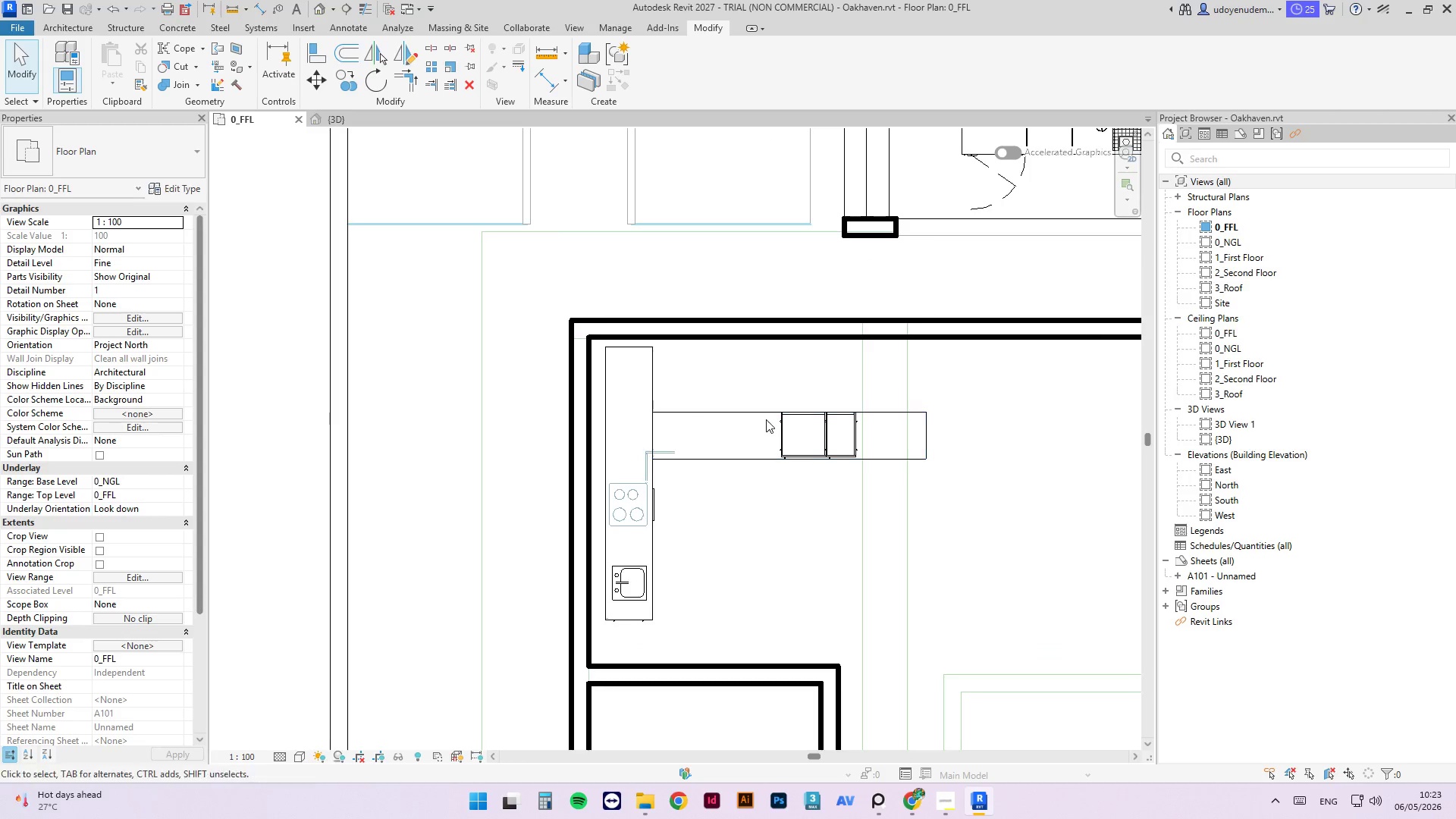 
triple_click([767, 420])
 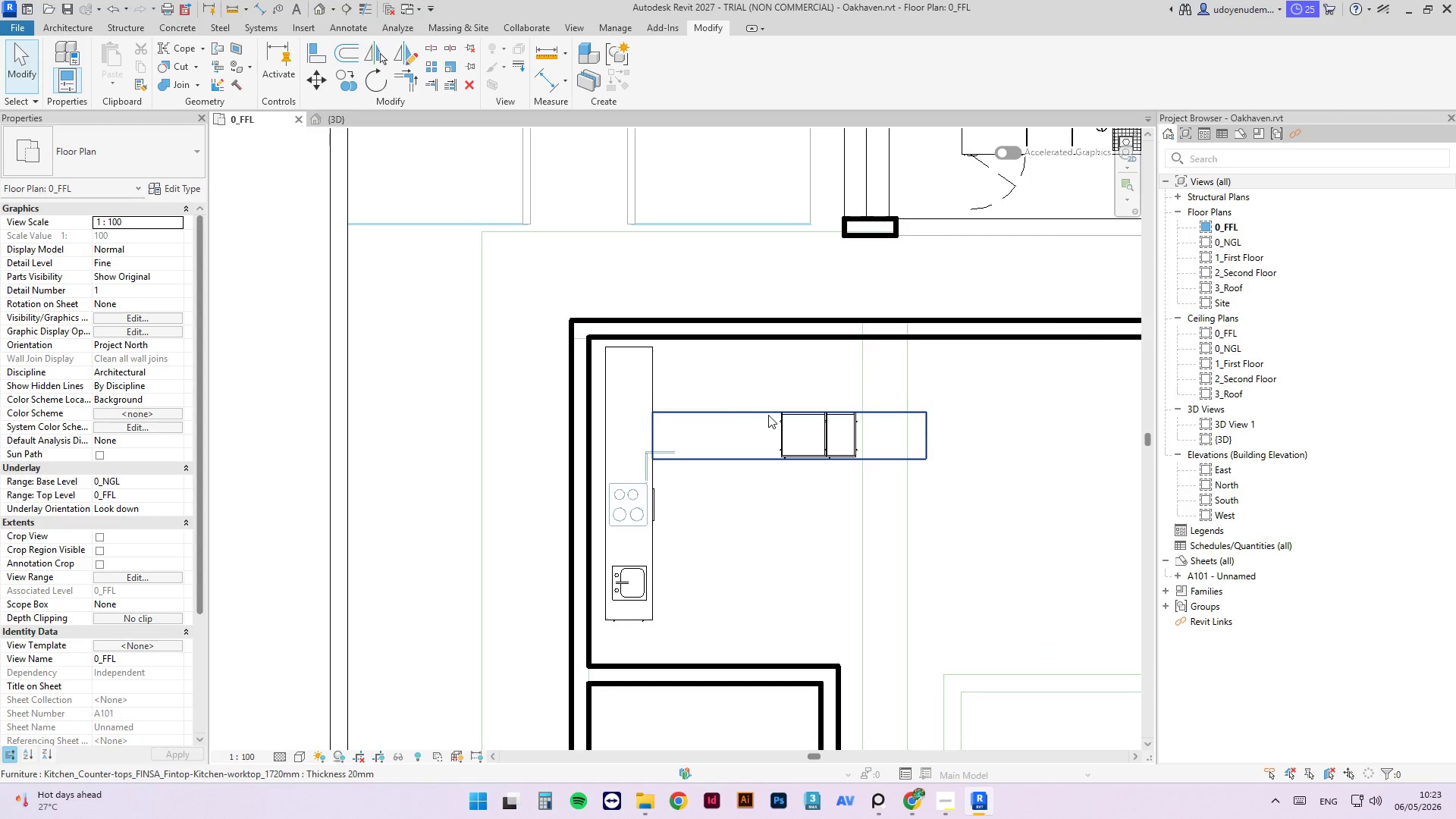 
triple_click([768, 414])
 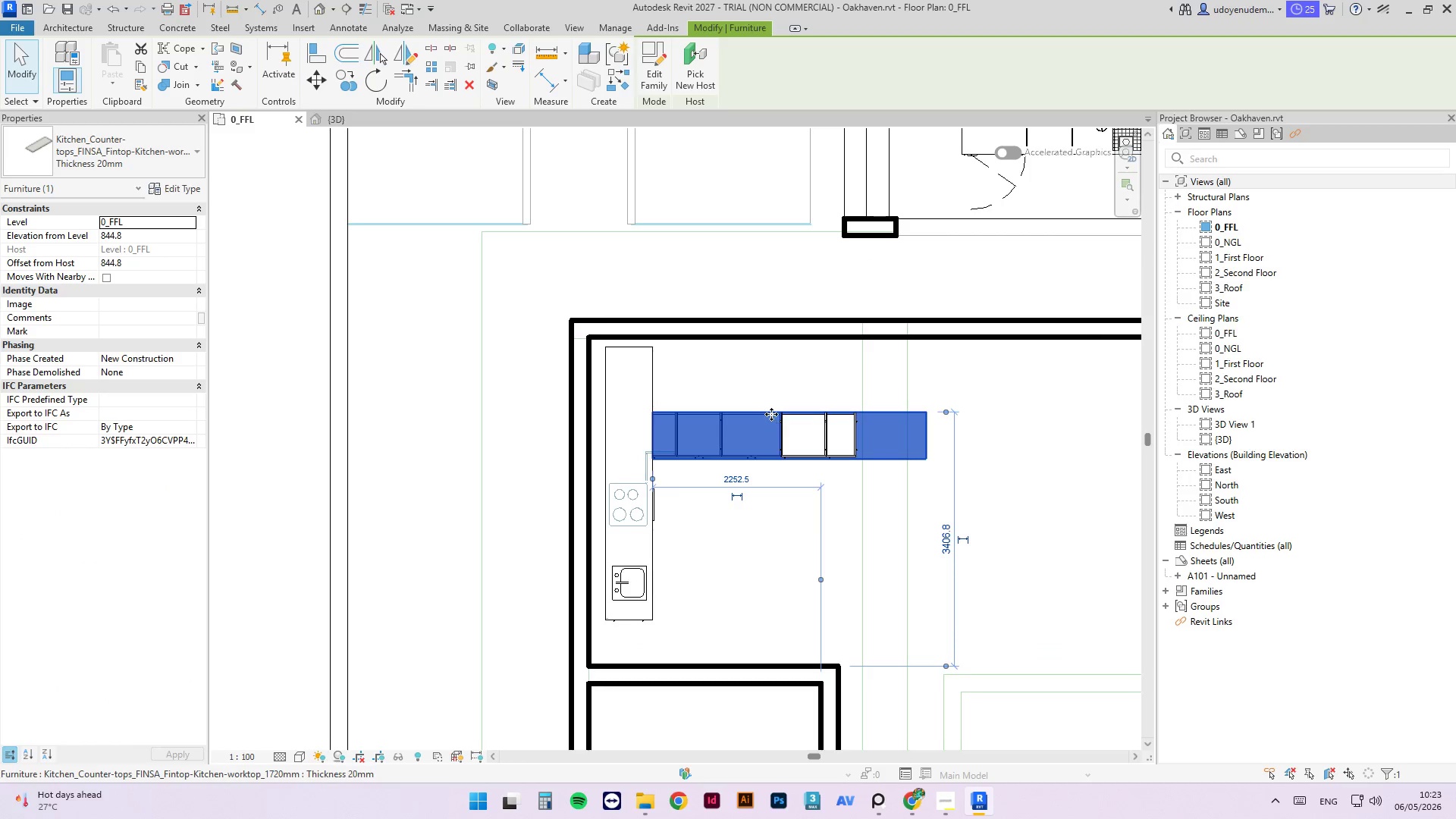 
scroll: coordinate [828, 455], scroll_direction: up, amount: 7.0
 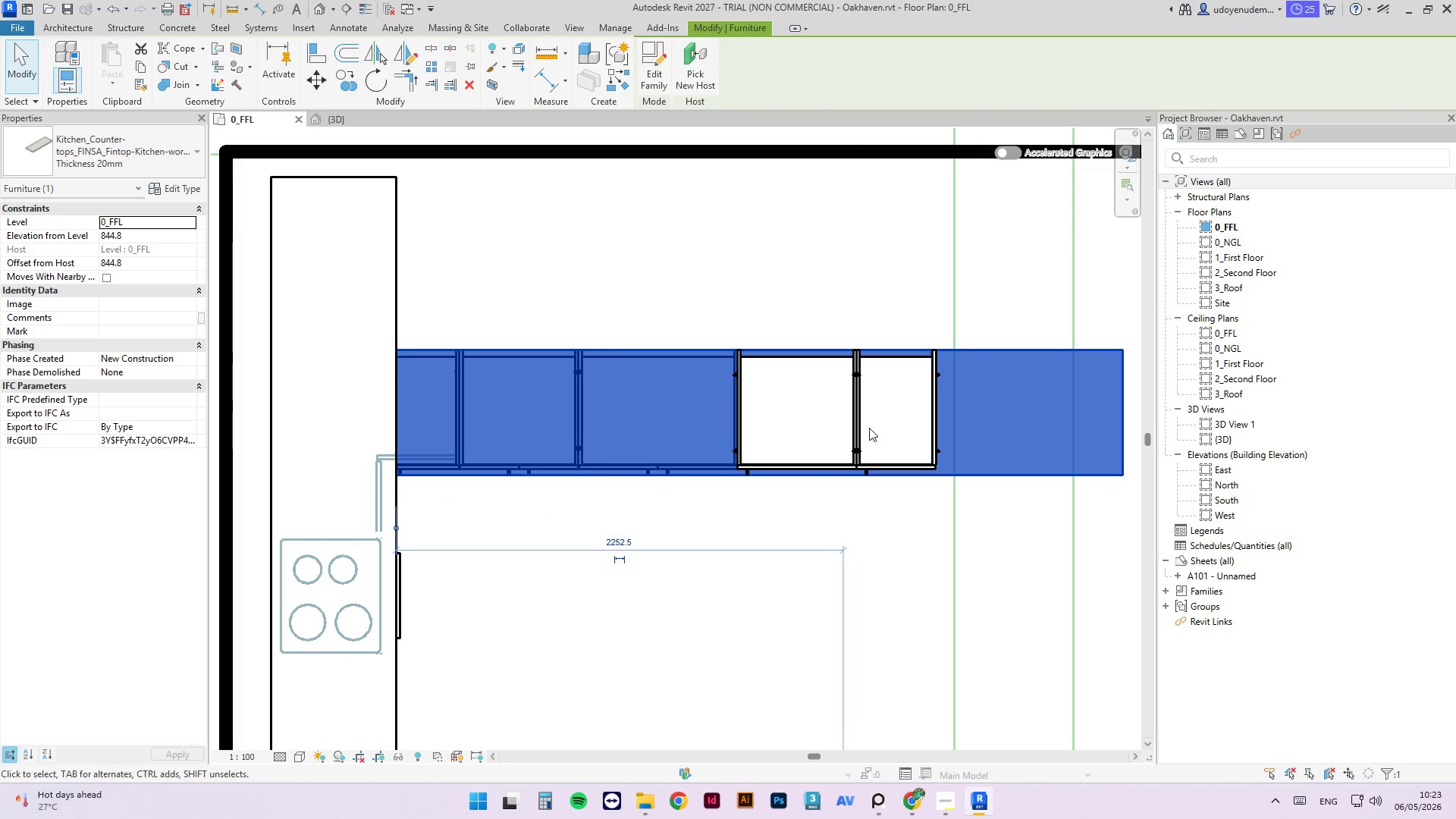 
scroll: coordinate [865, 414], scroll_direction: down, amount: 3.0
 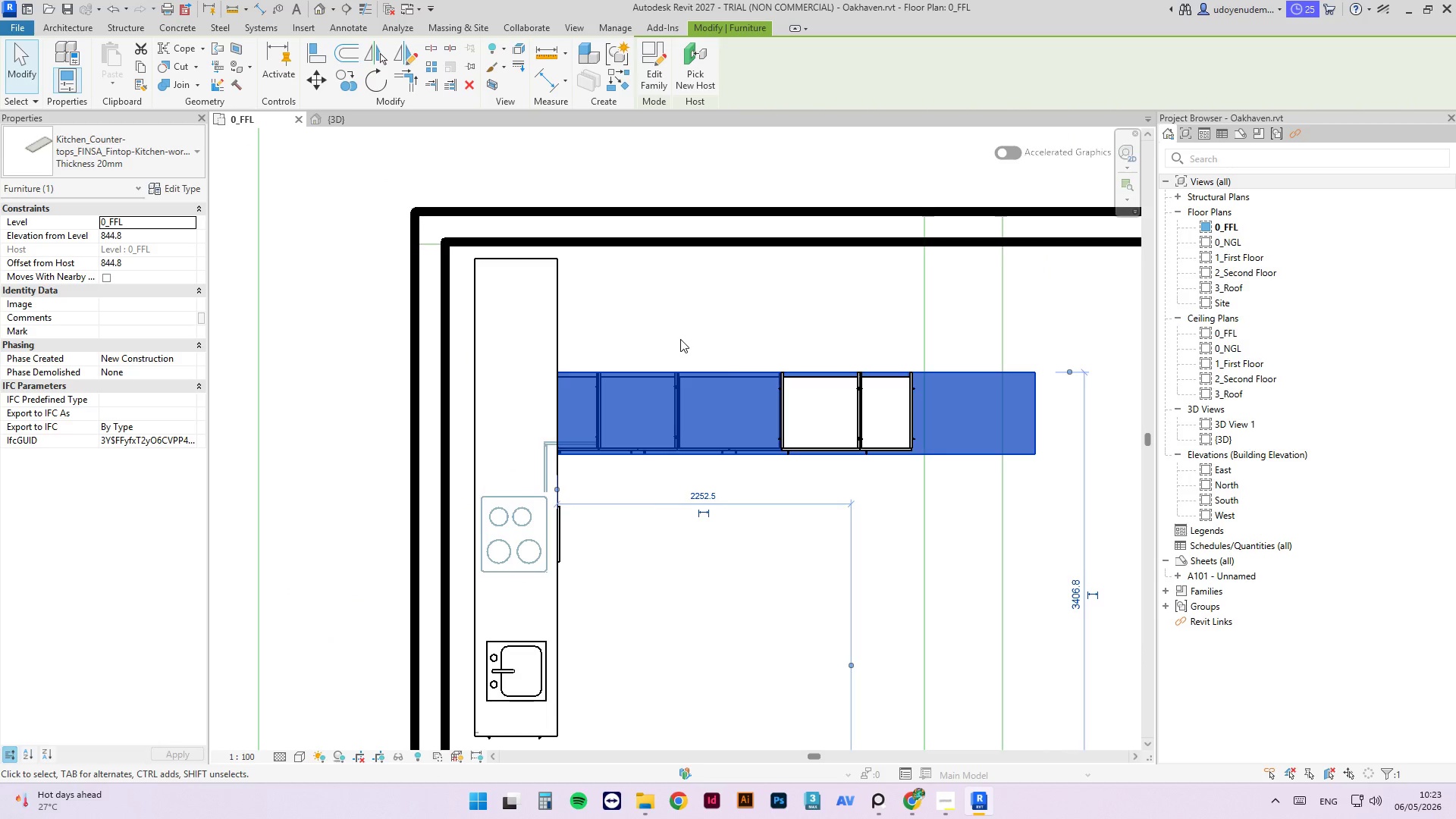 
left_click([685, 339])
 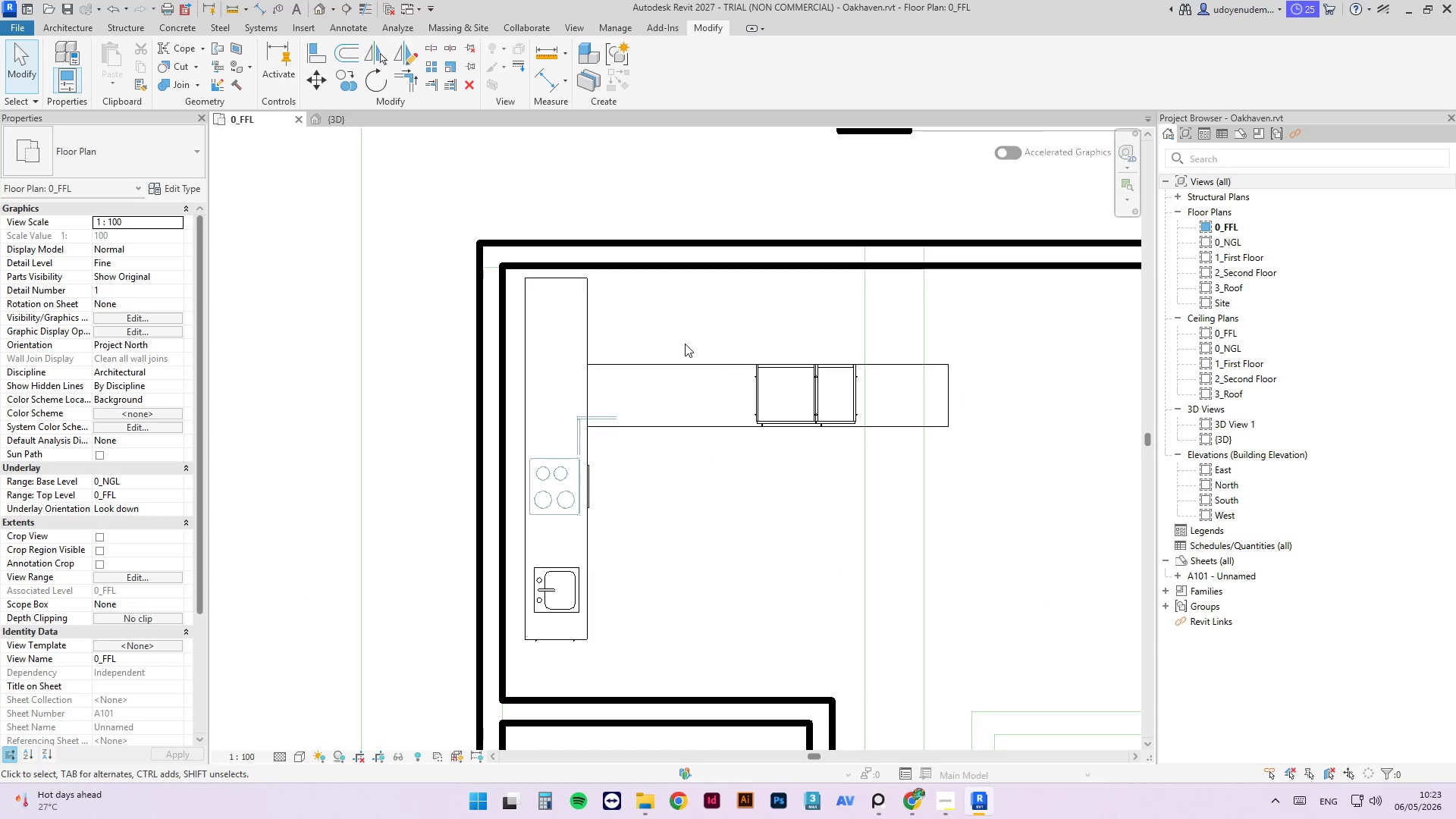 
scroll: coordinate [669, 386], scroll_direction: down, amount: 7.0
 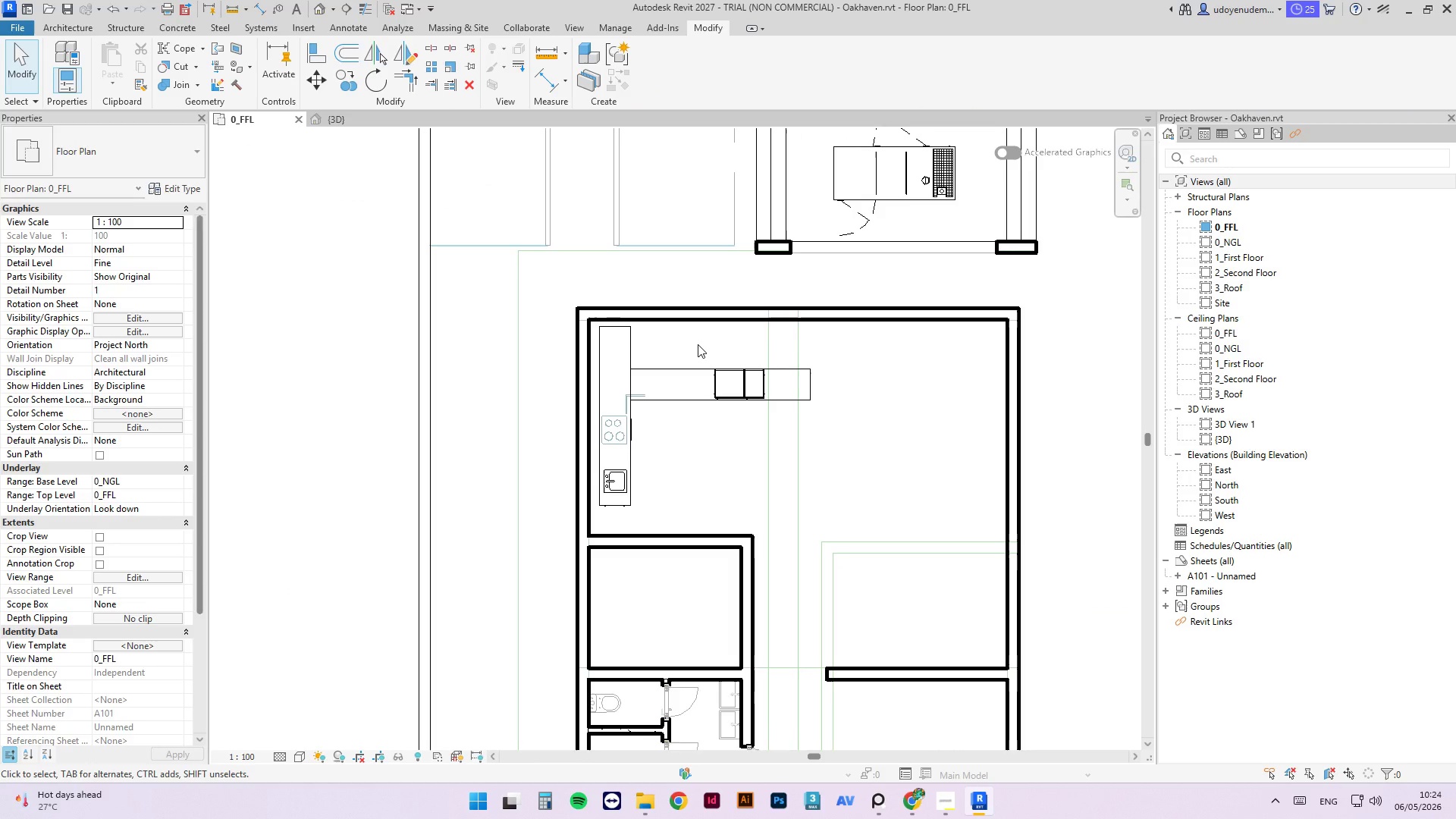 
left_click_drag(start_coordinate=[698, 344], to_coordinate=[607, 484])
 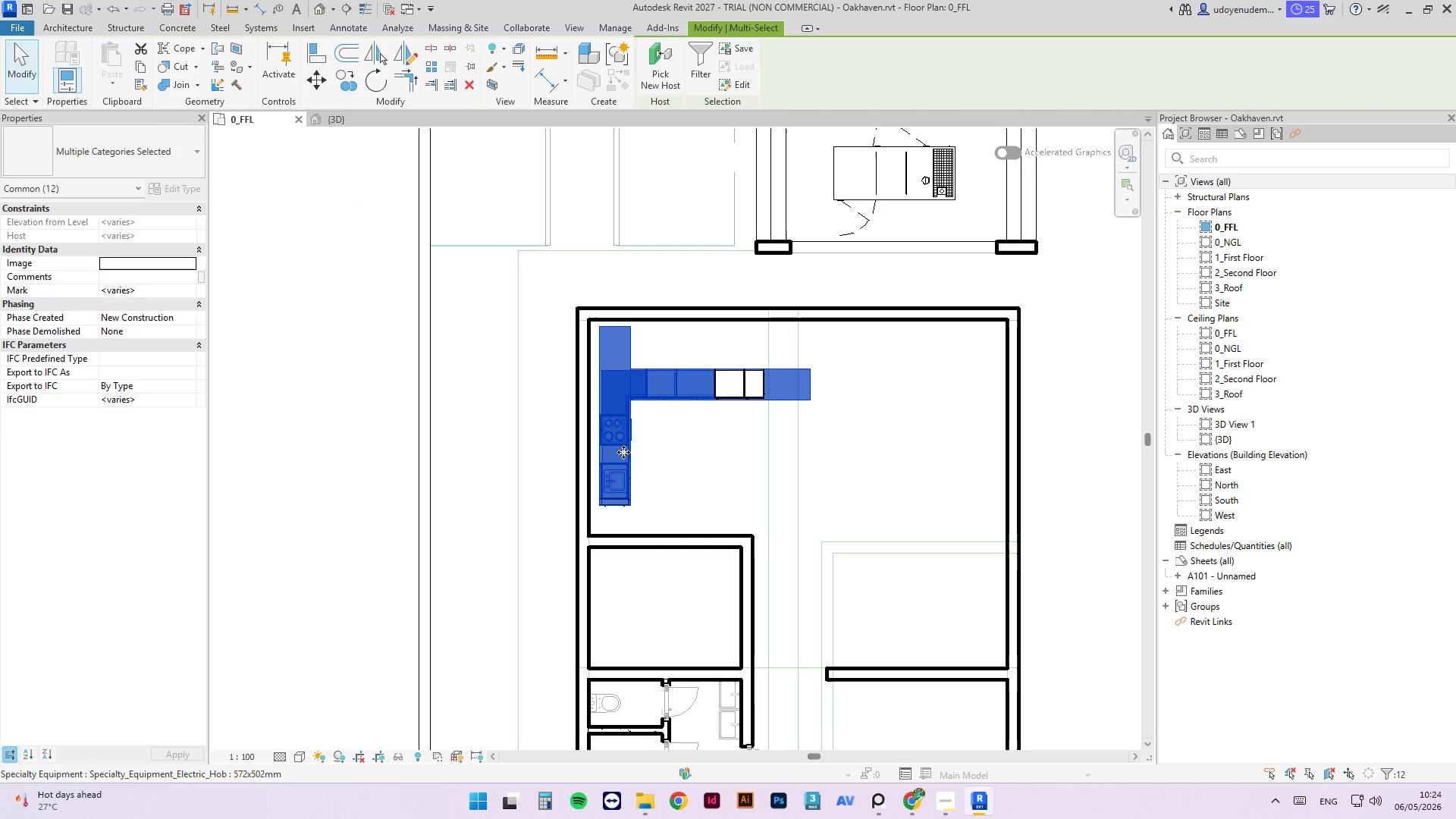 
key(Delete)
 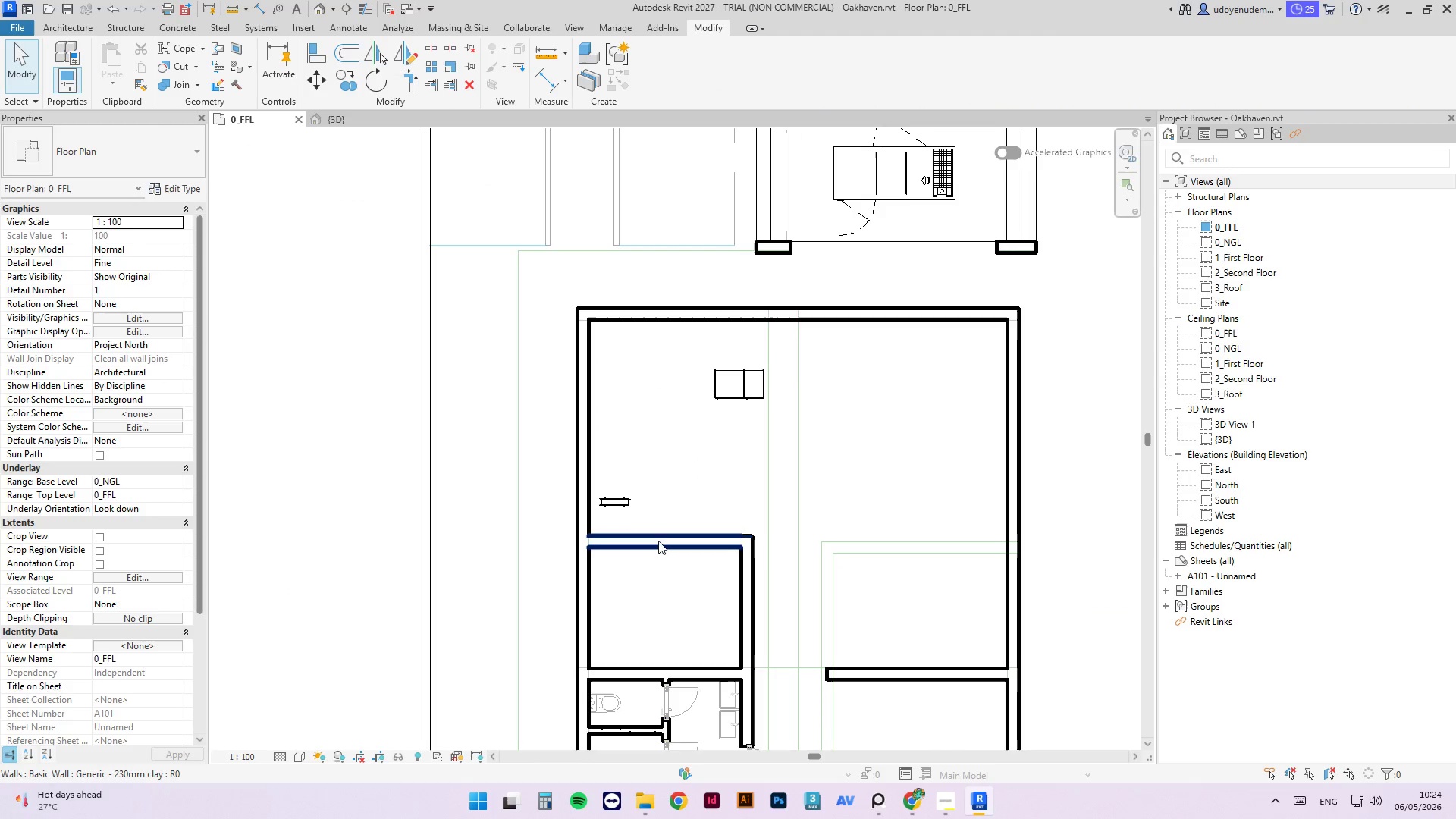 
left_click_drag(start_coordinate=[657, 536], to_coordinate=[741, 567])
 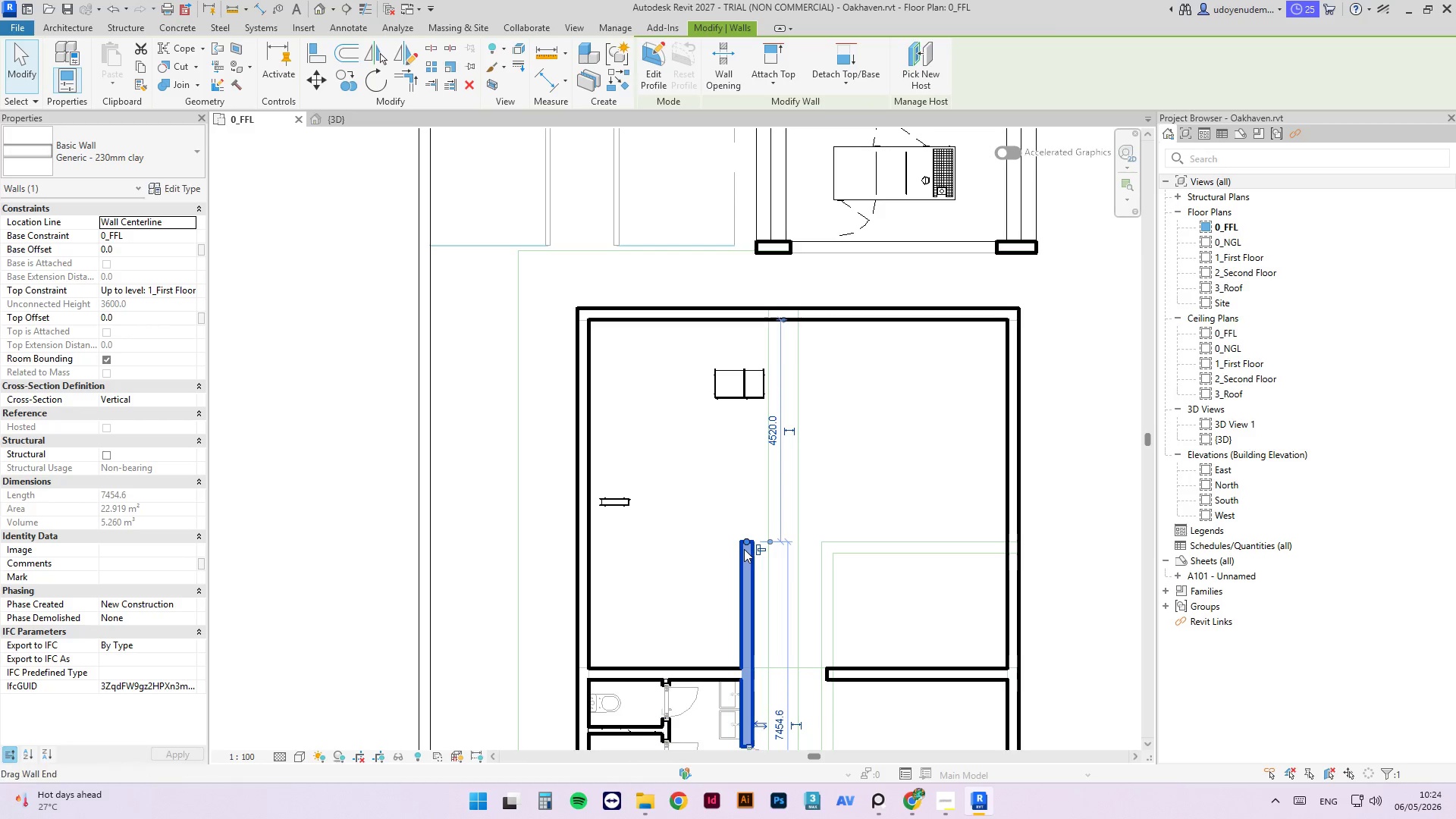 
key(Delete)
 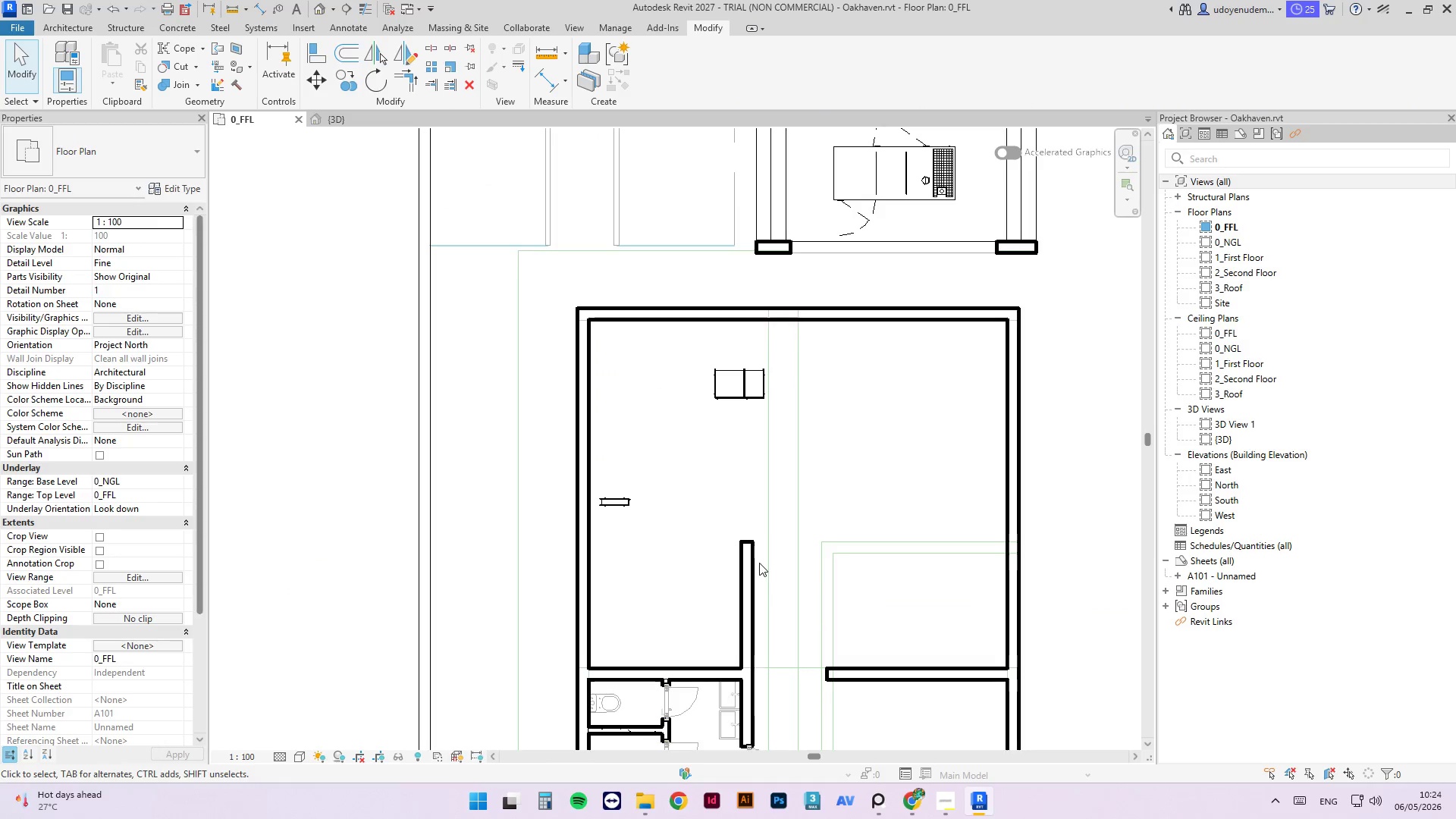 
left_click([741, 567])
 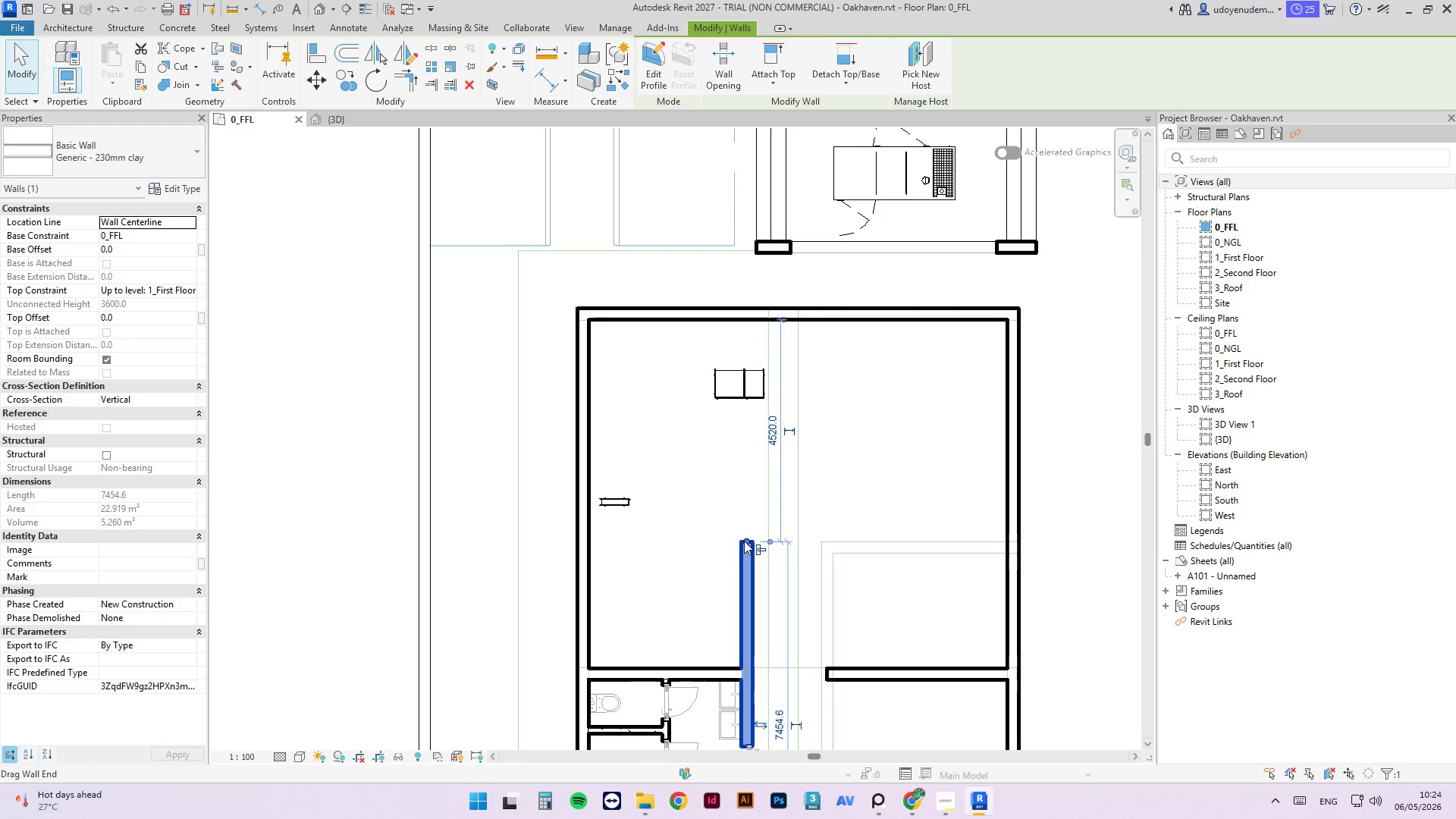 
type(tr)
 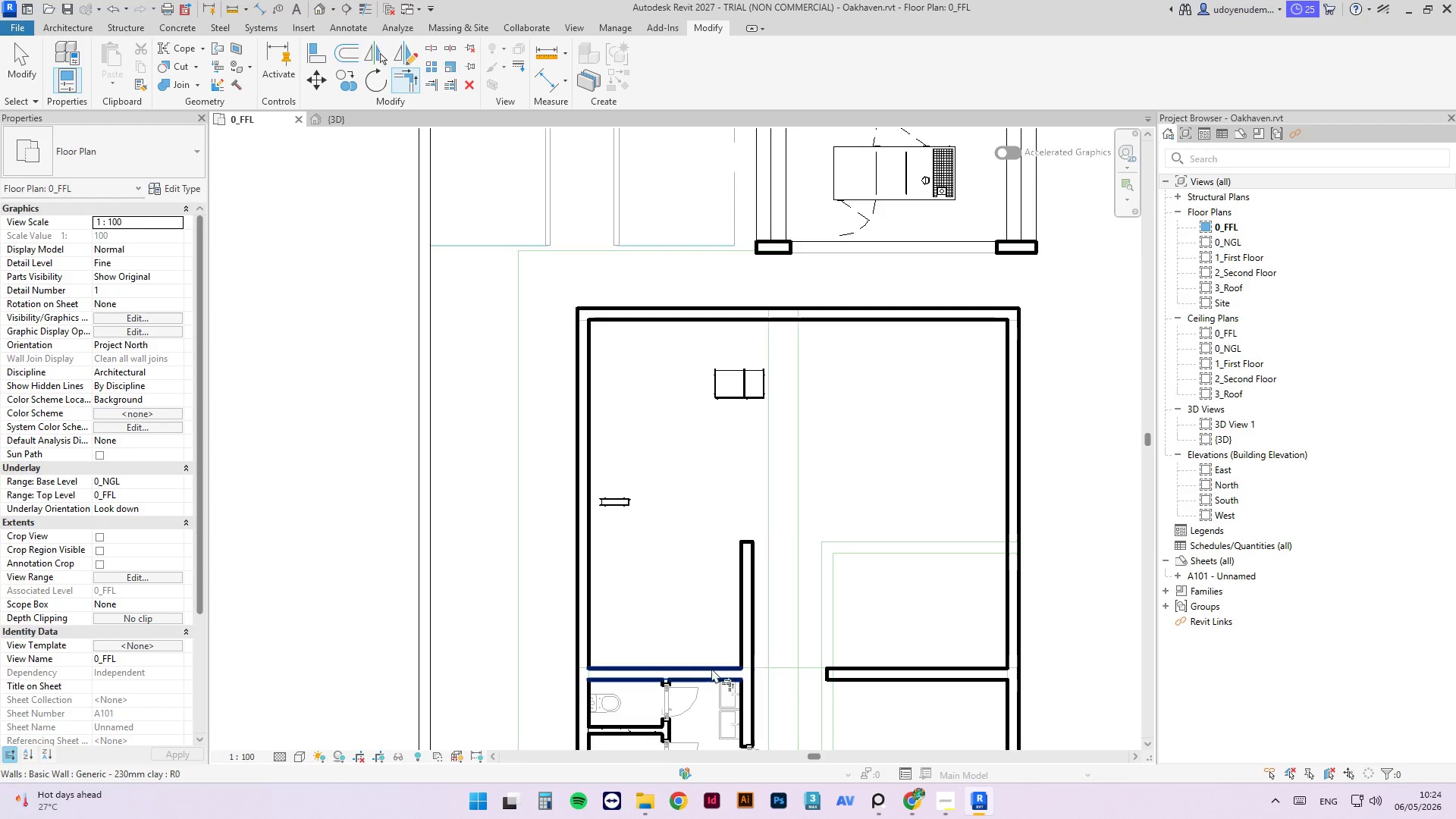 
left_click([711, 668])
 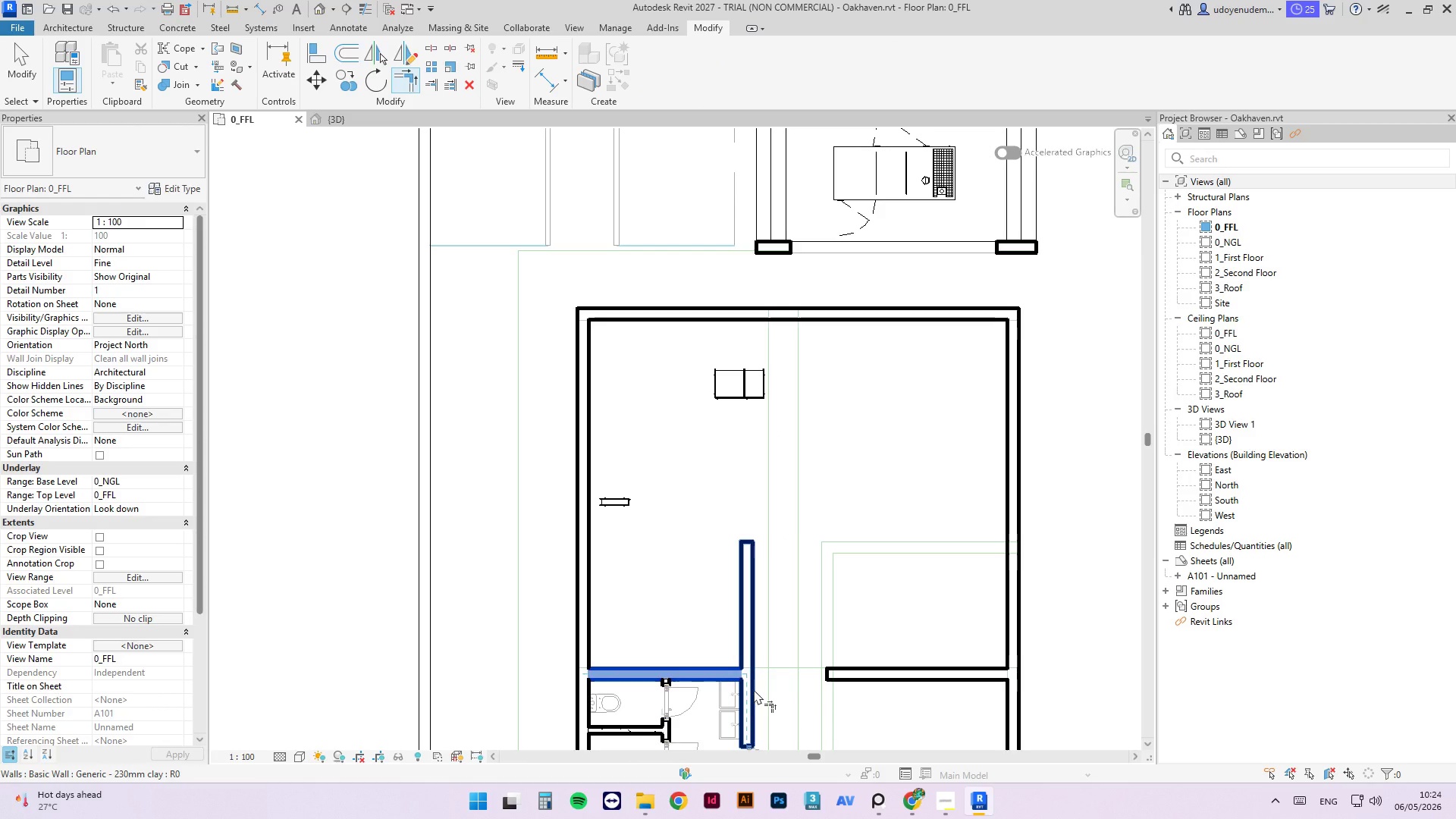 
left_click([754, 689])
 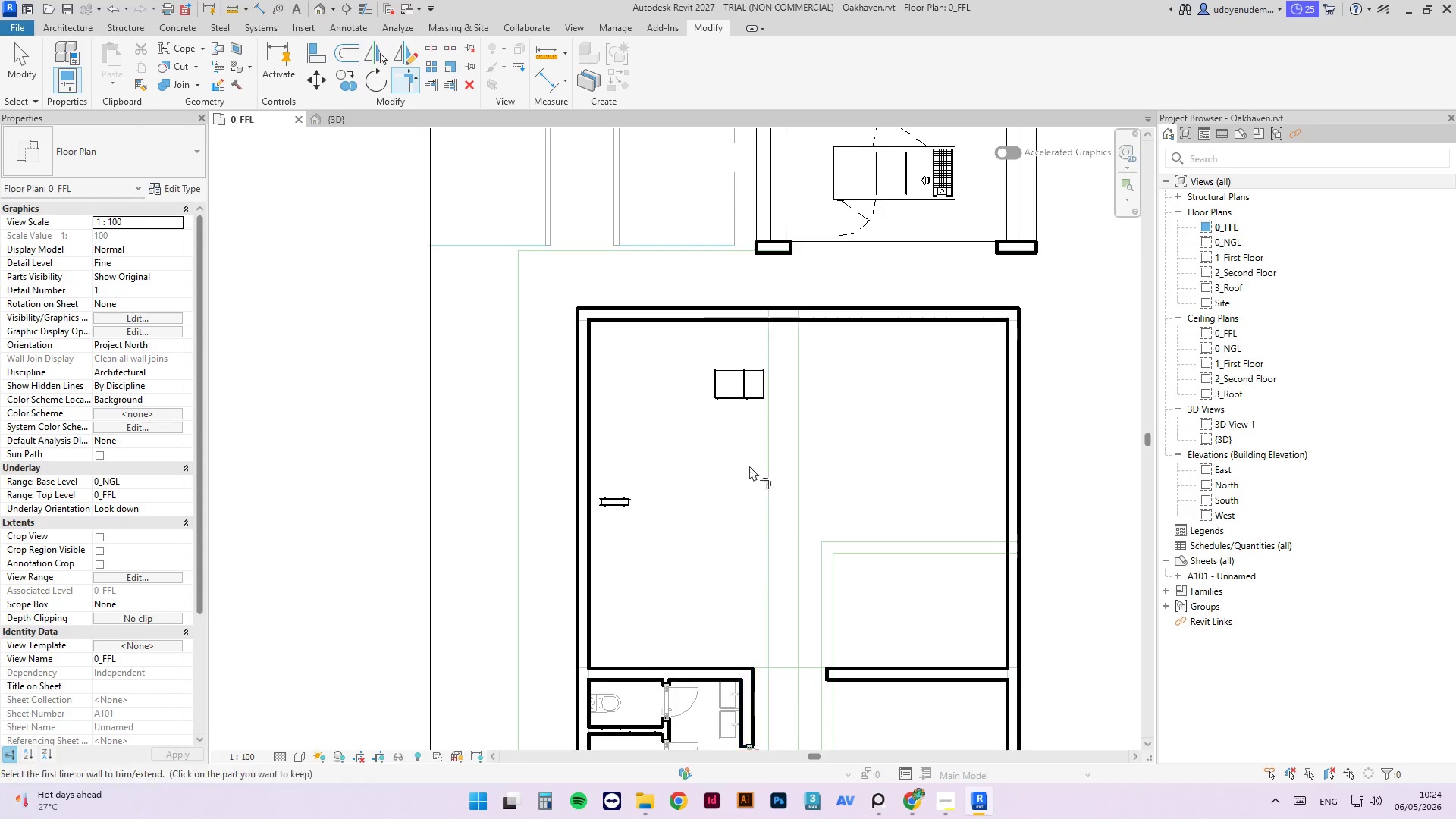 
key(Escape)
 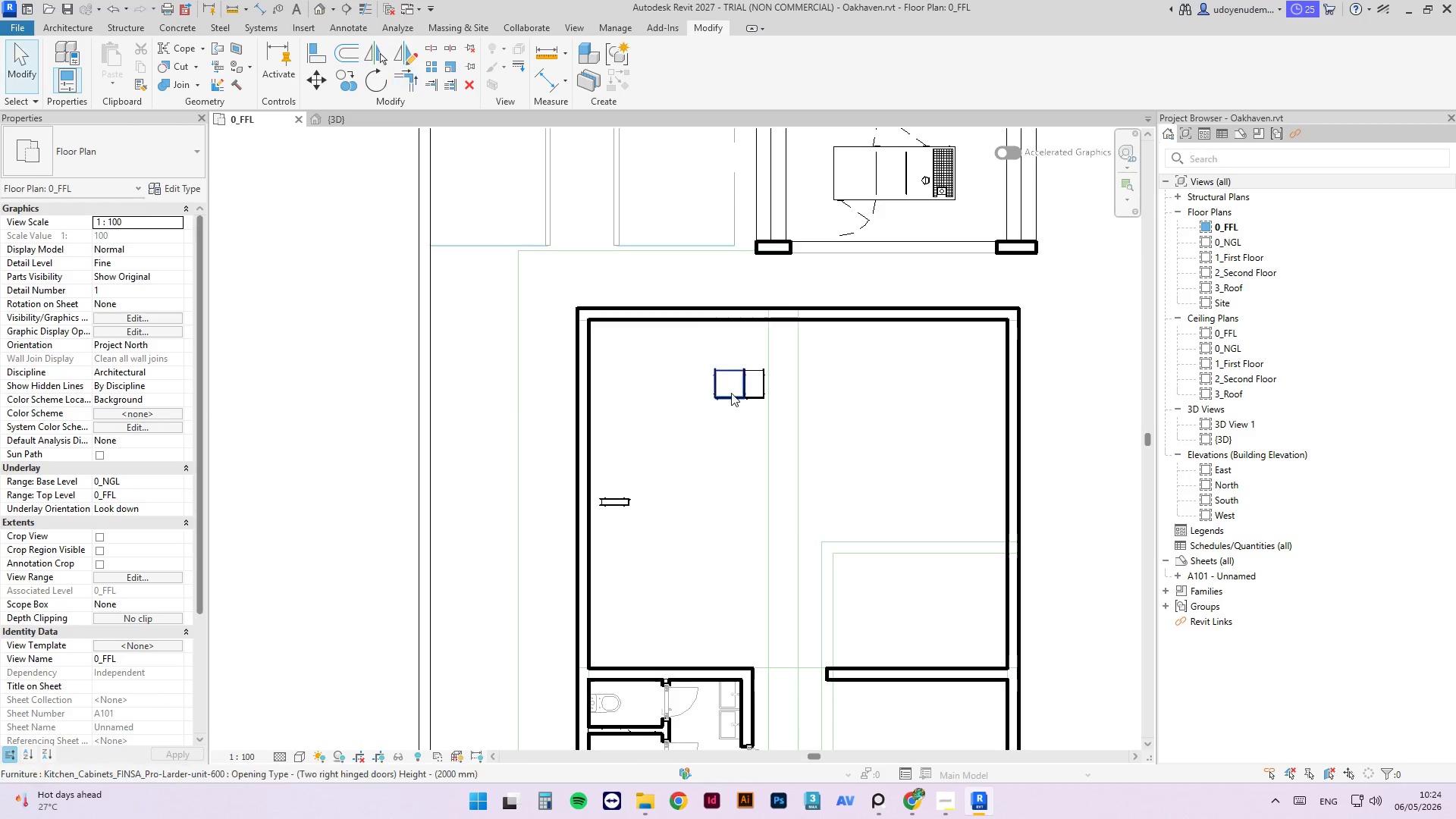 
key(Escape)
 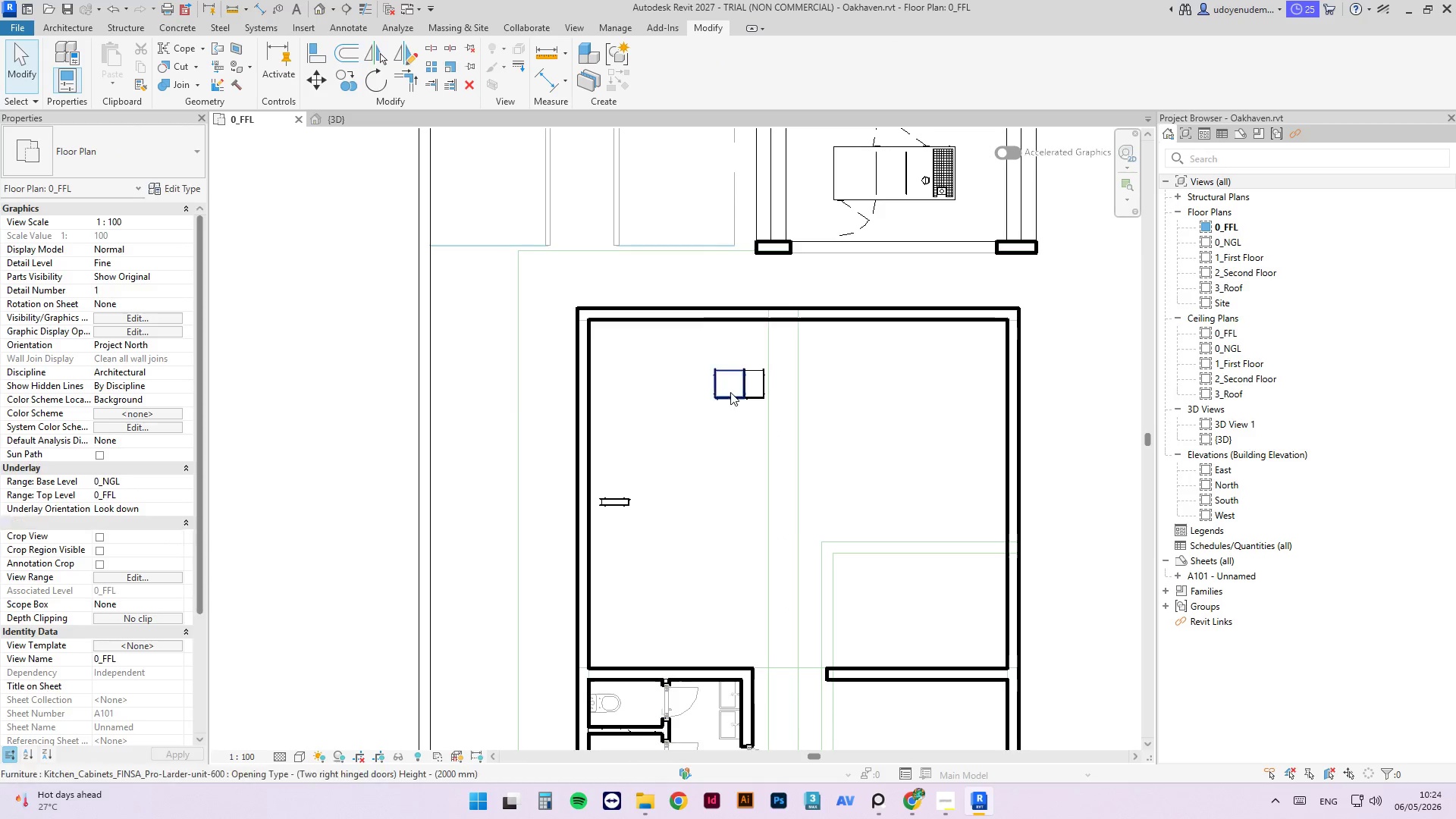 
left_click([730, 390])
 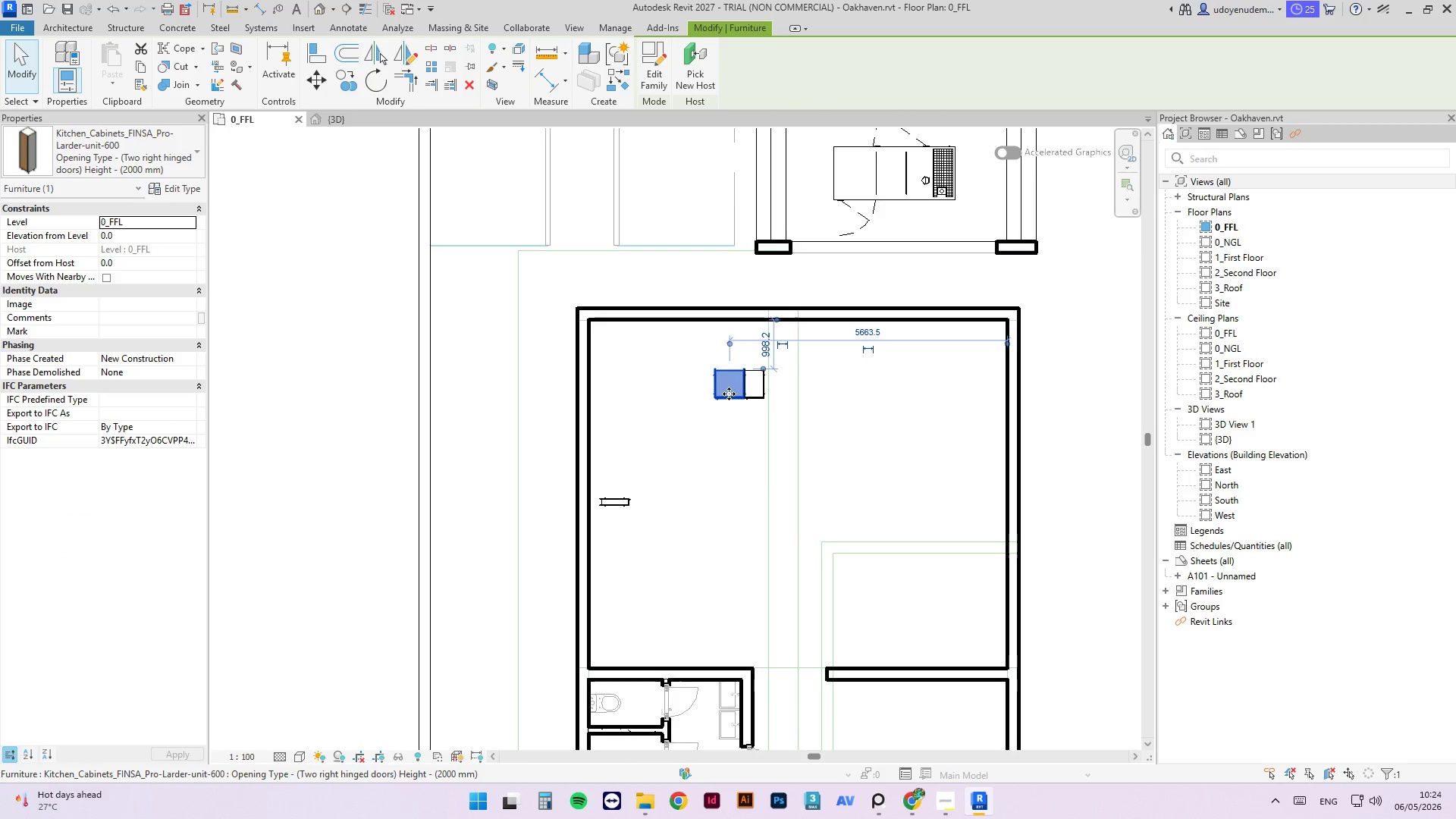 
key(Delete)
 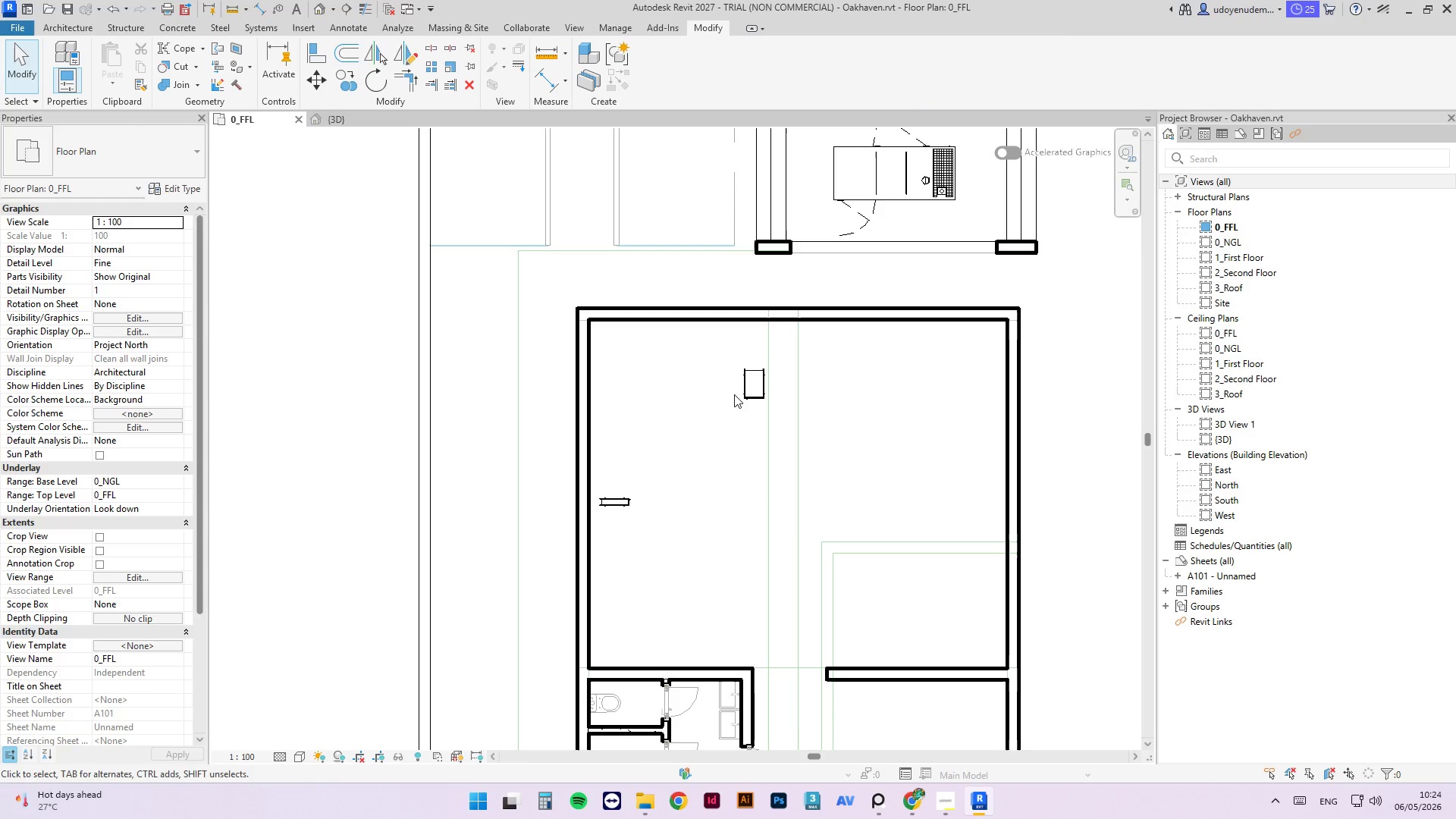 
left_click([734, 394])
 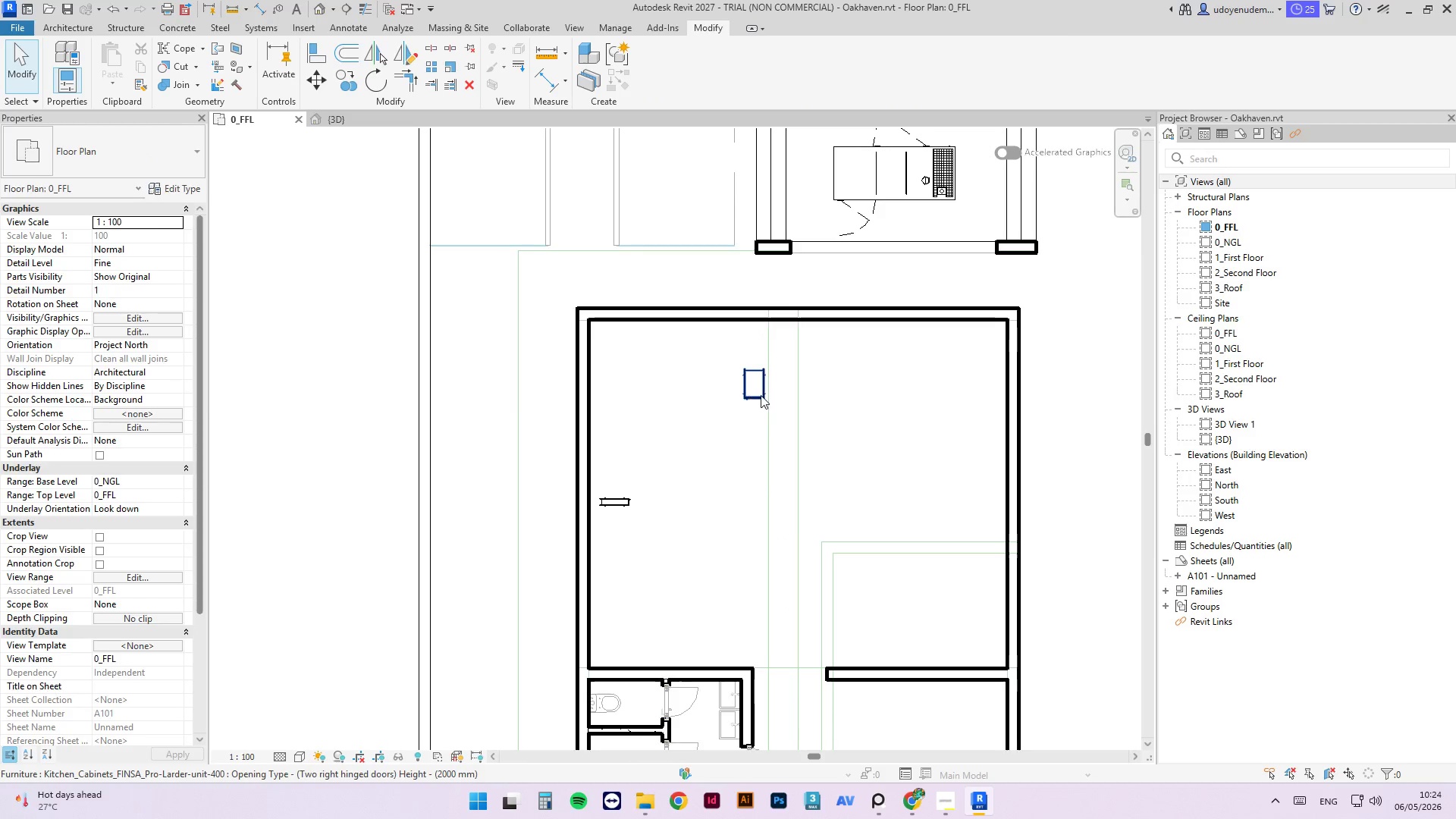 
double_click([761, 395])
 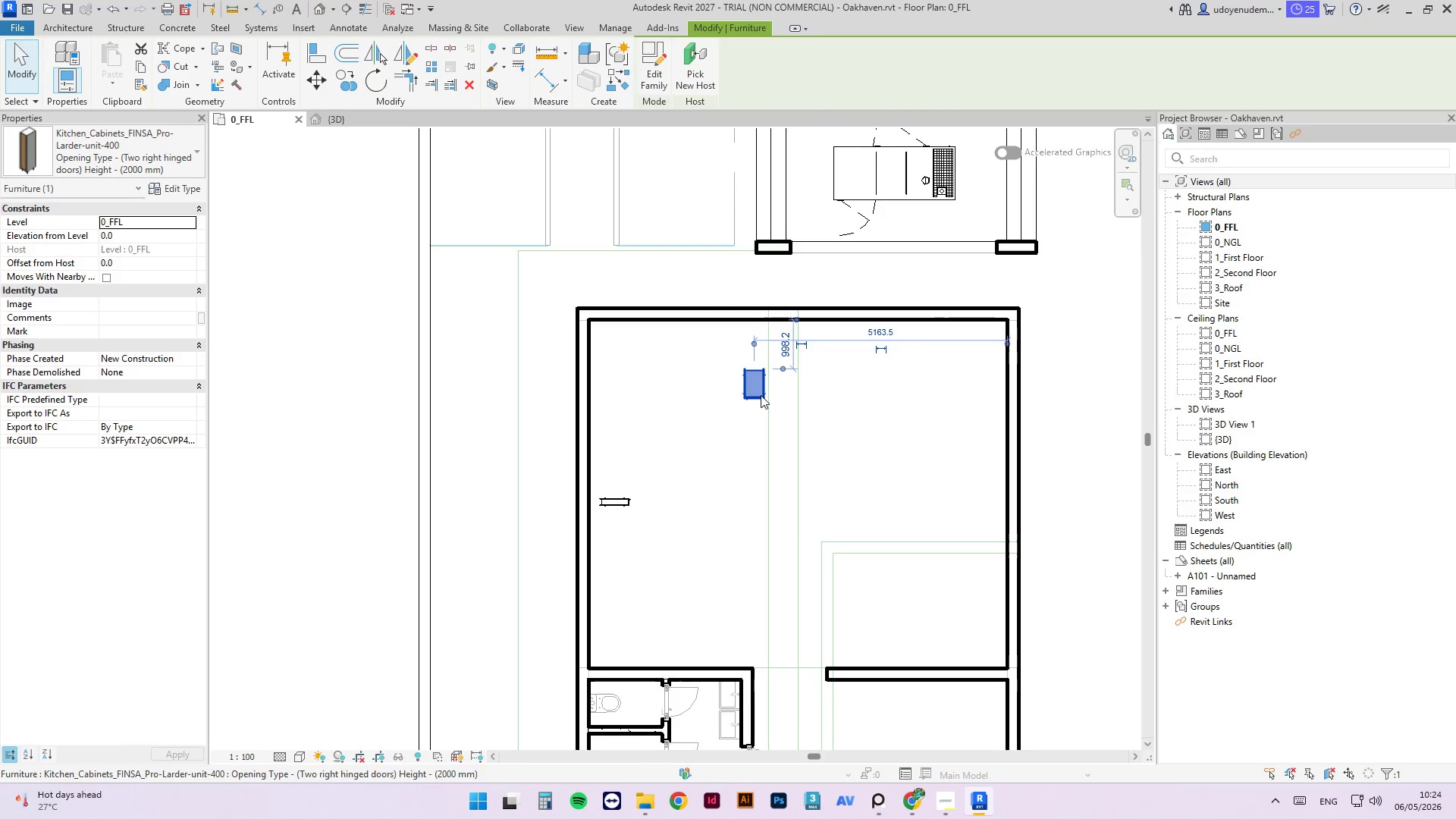 
key(Delete)
 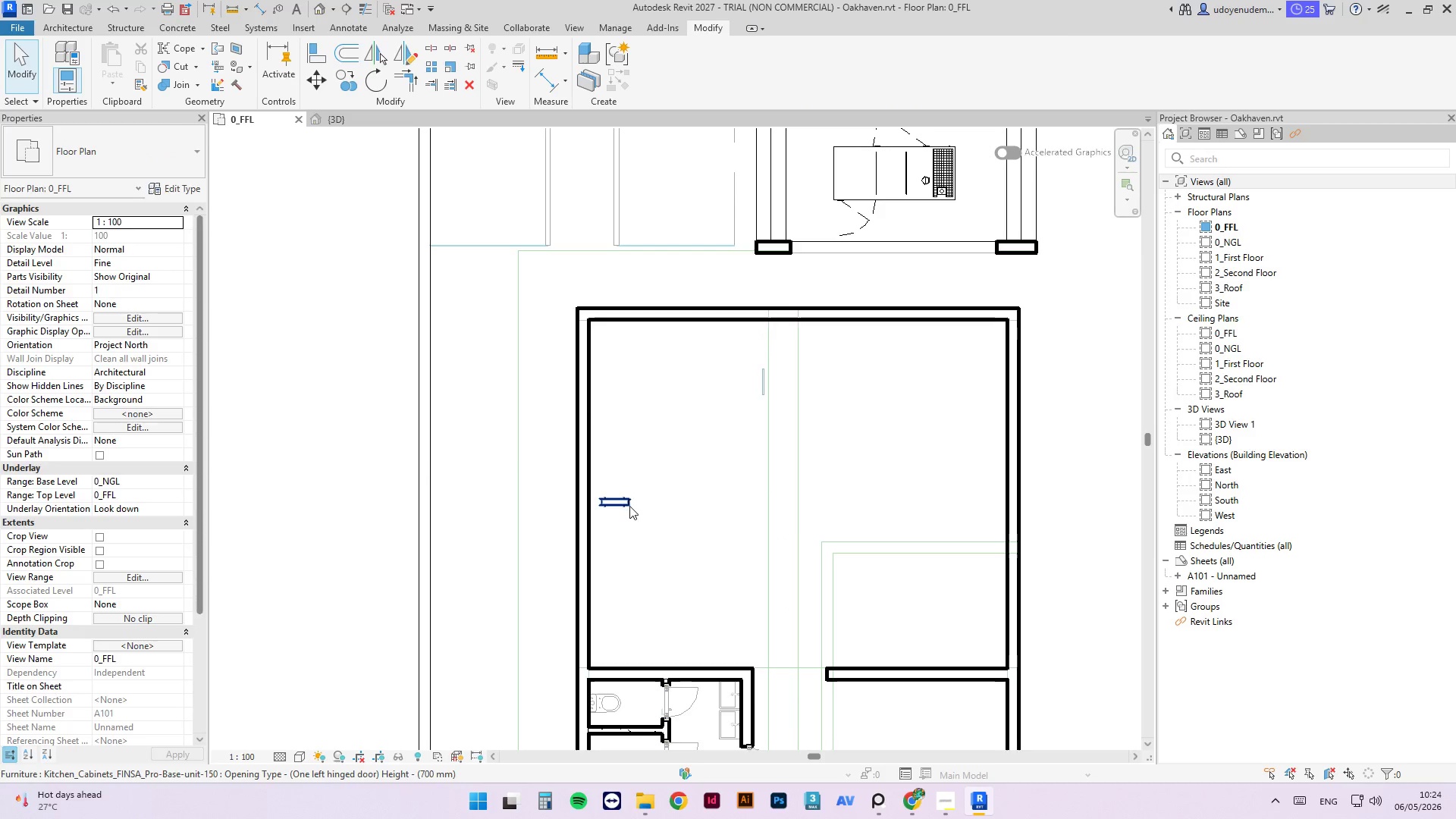 
key(Delete)
 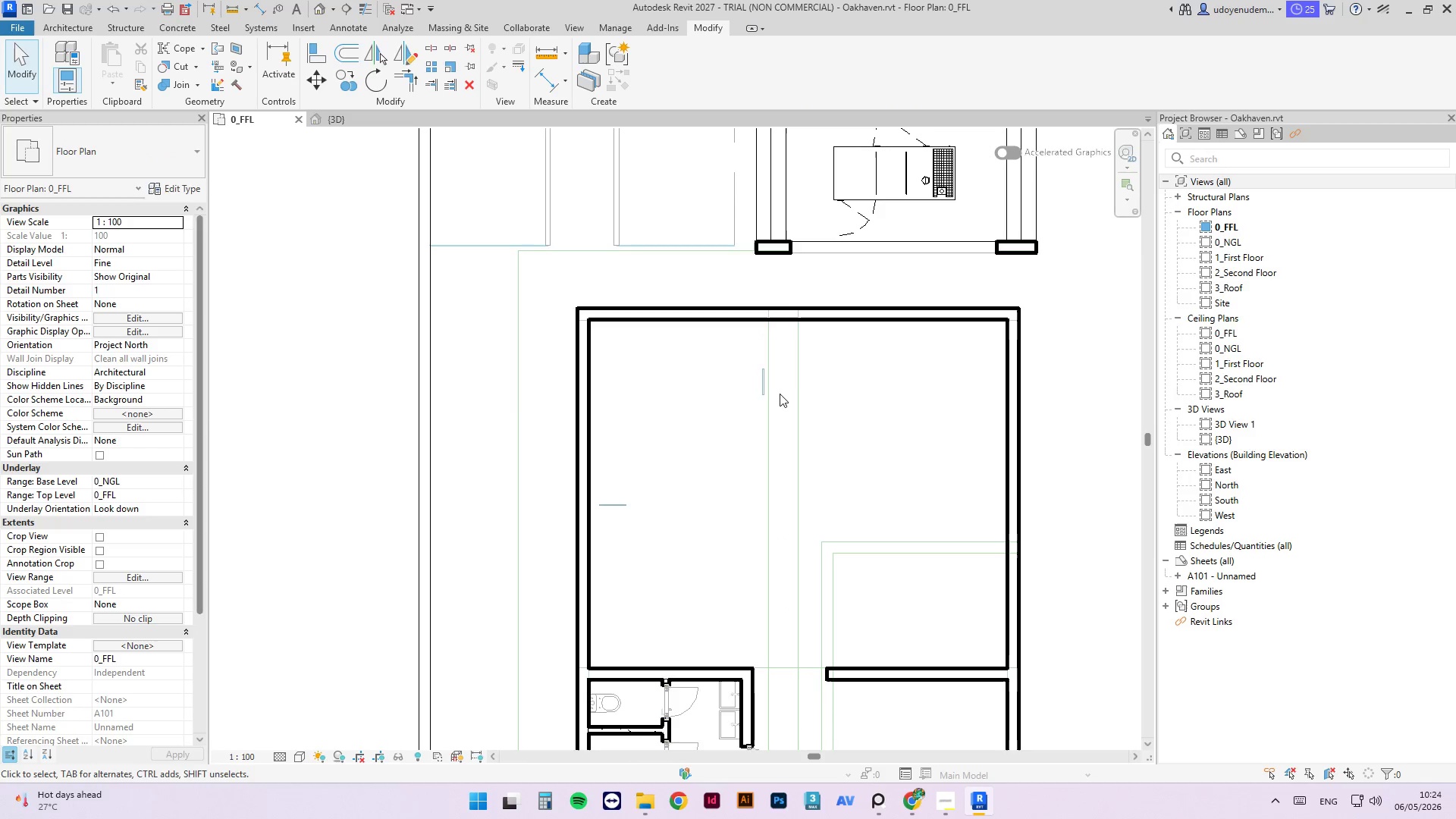 
left_click([767, 388])
 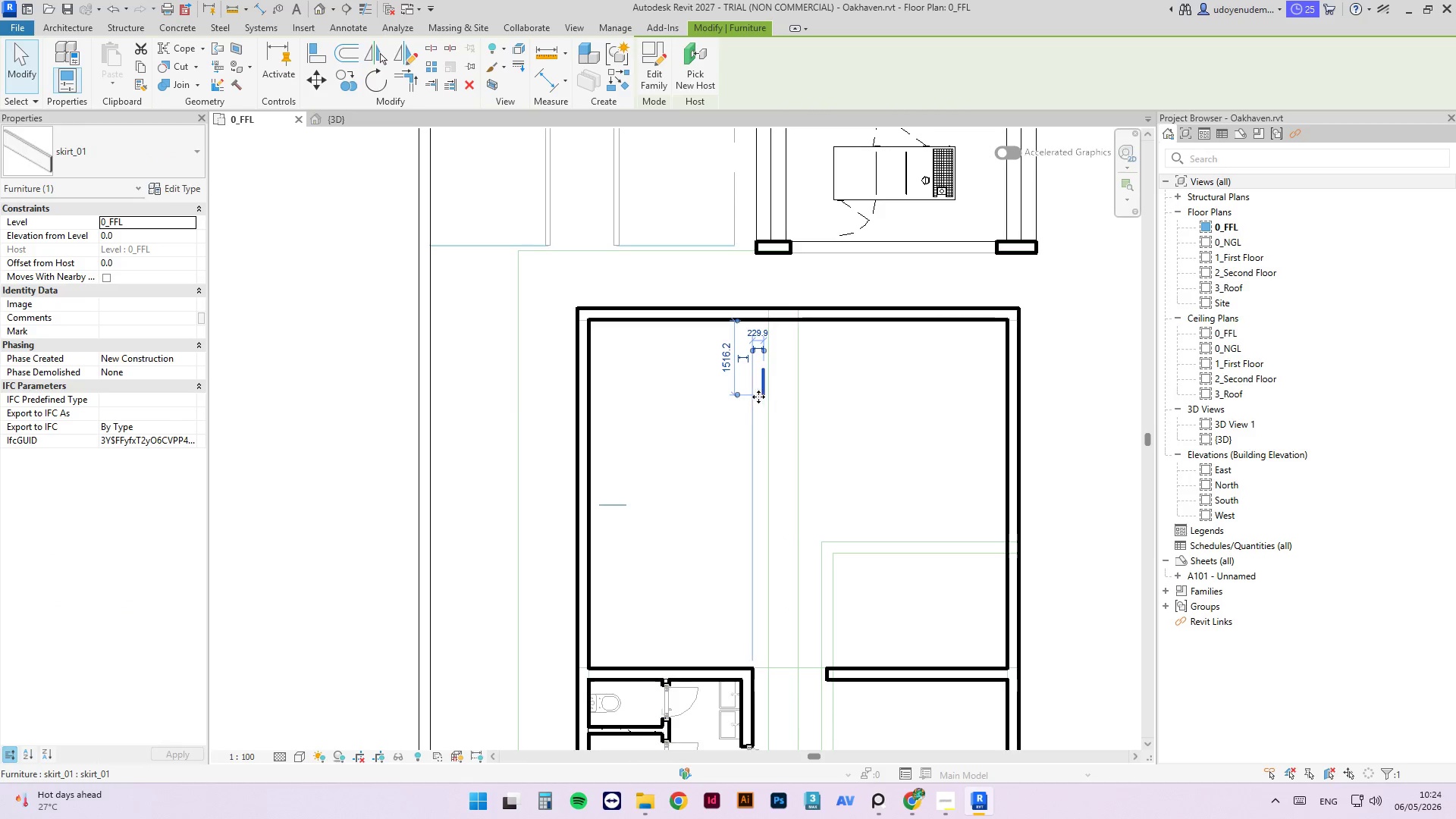 
key(Delete)
 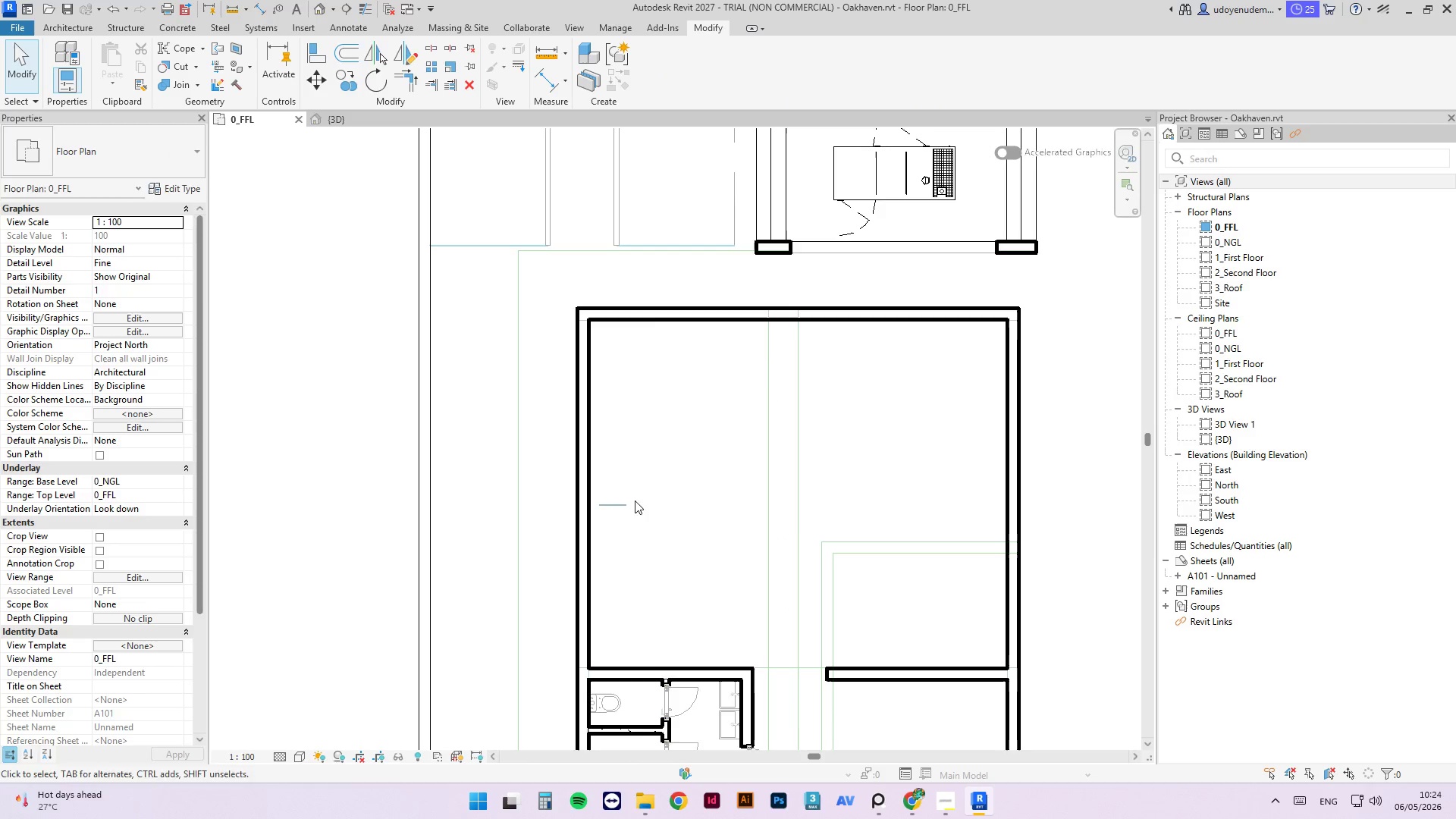 
left_click([610, 505])
 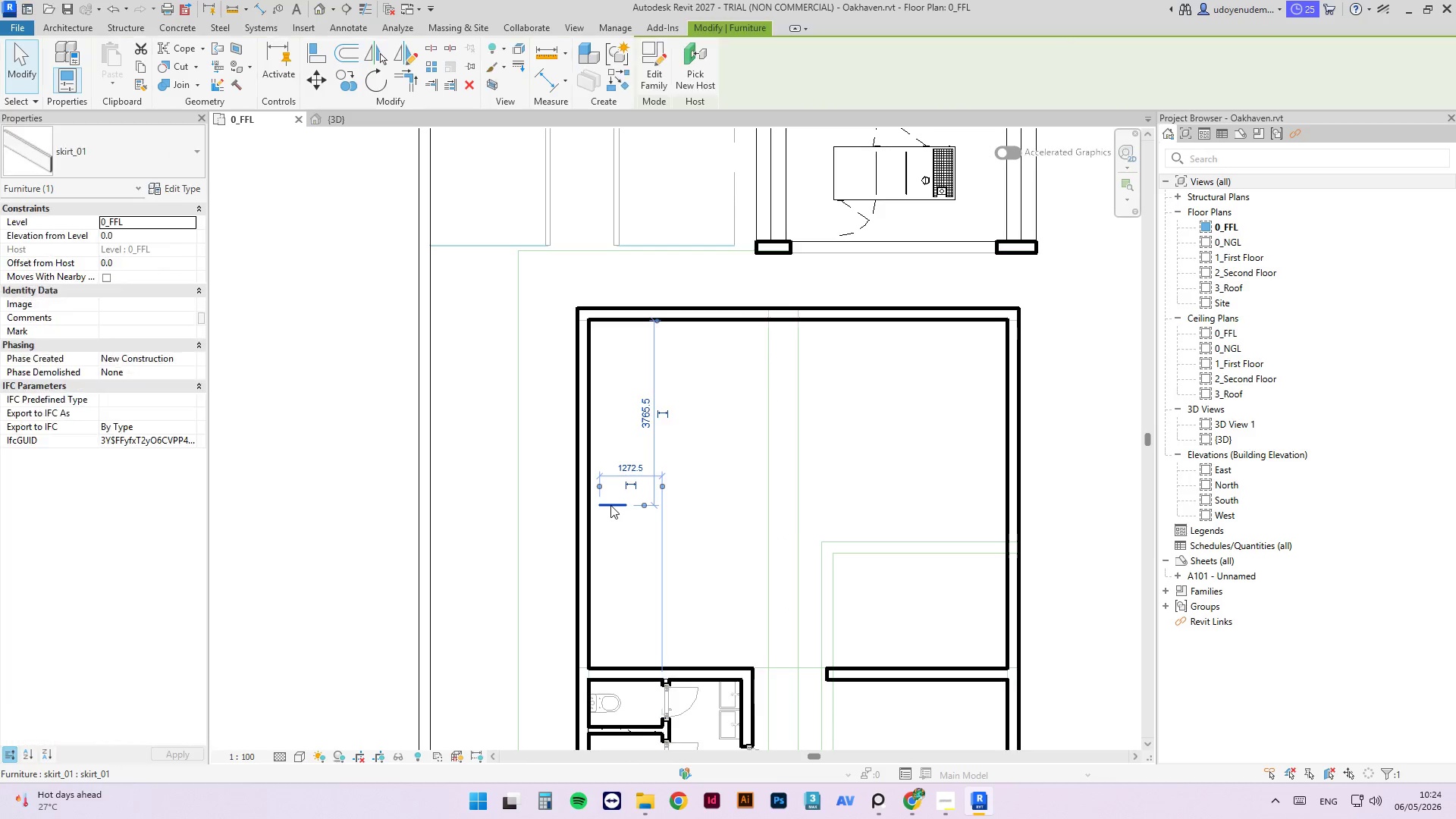 
key(Delete)
 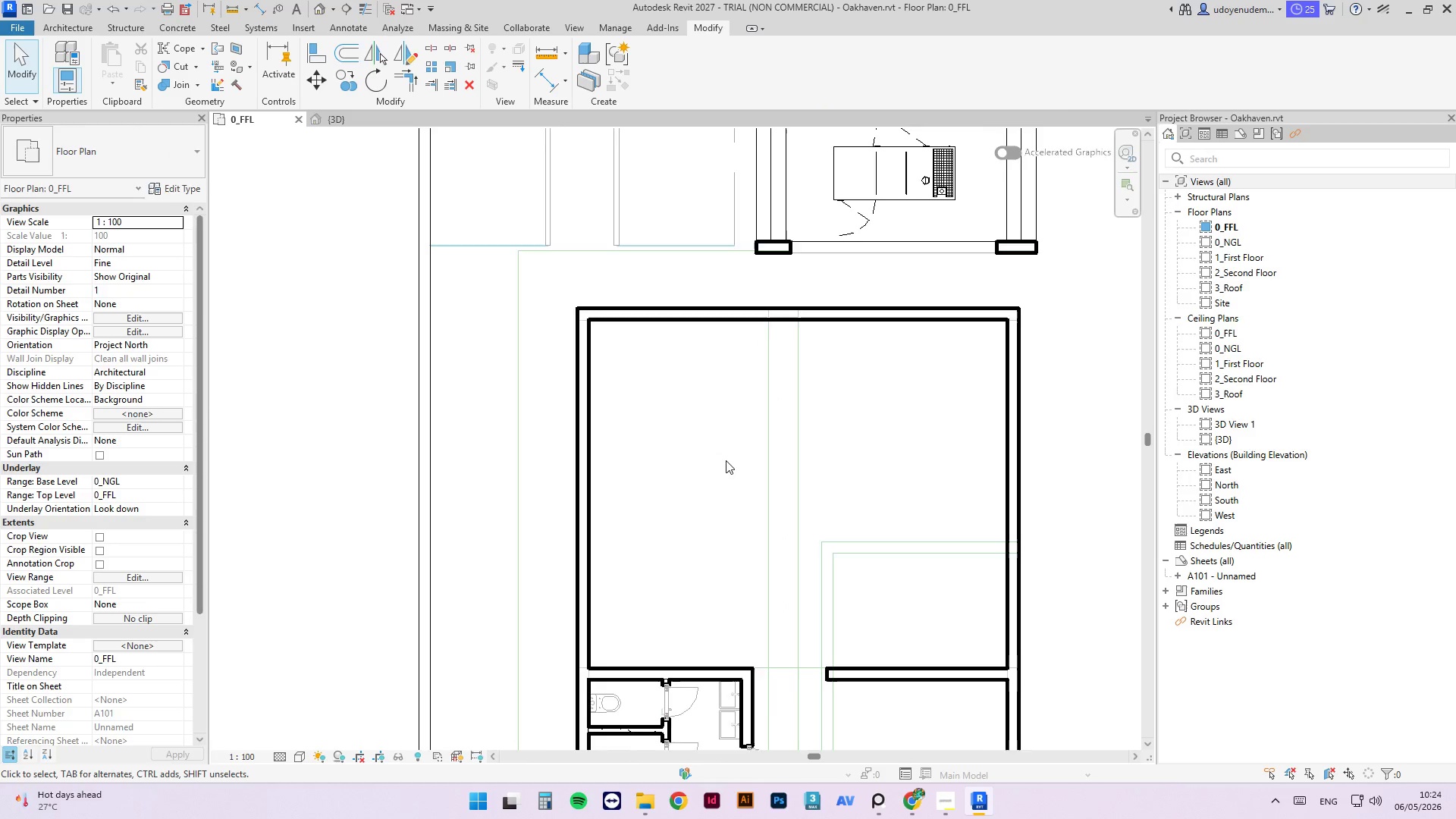 
scroll: coordinate [729, 458], scroll_direction: down, amount: 3.0
 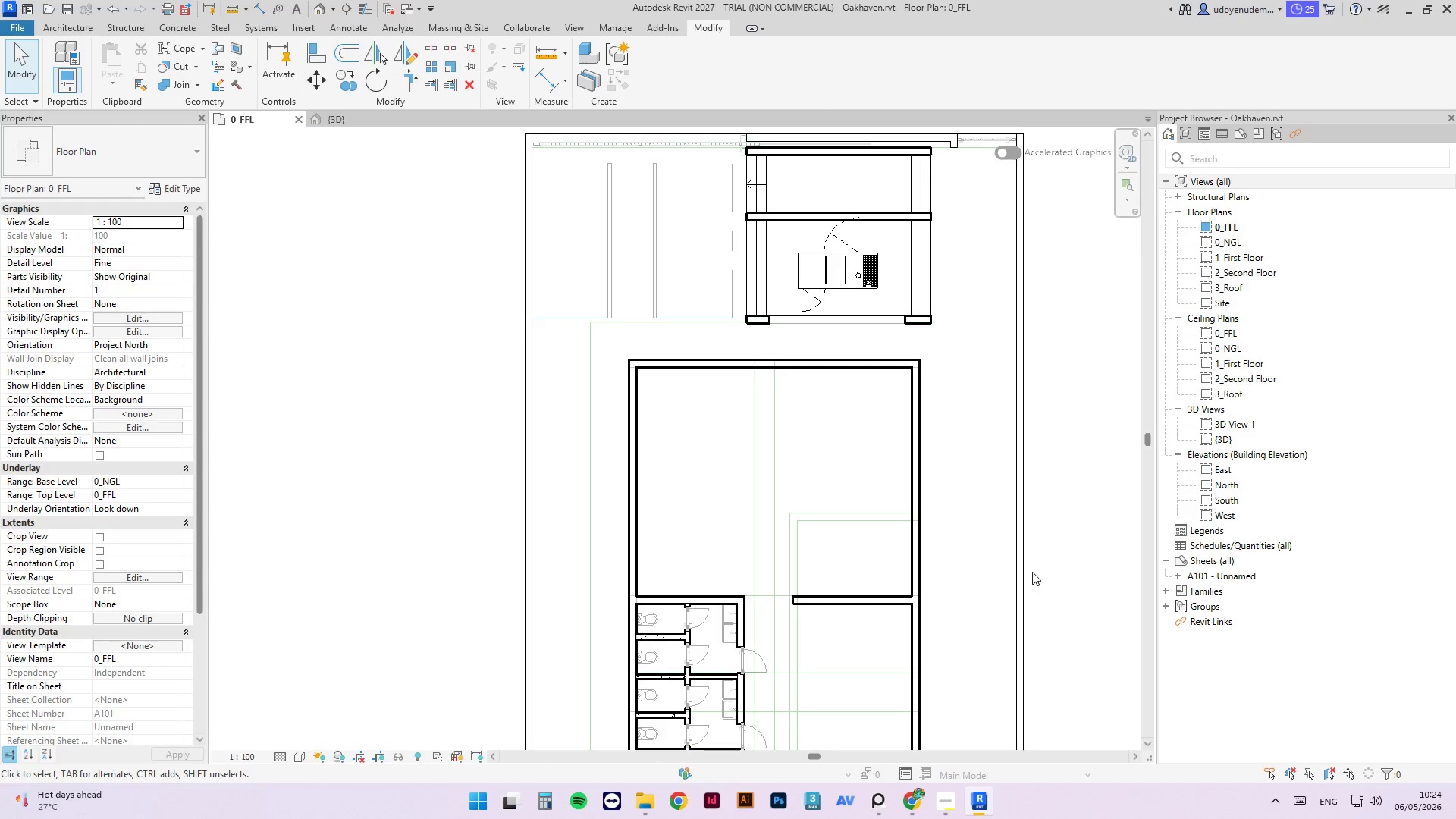 
left_click([963, 570])
 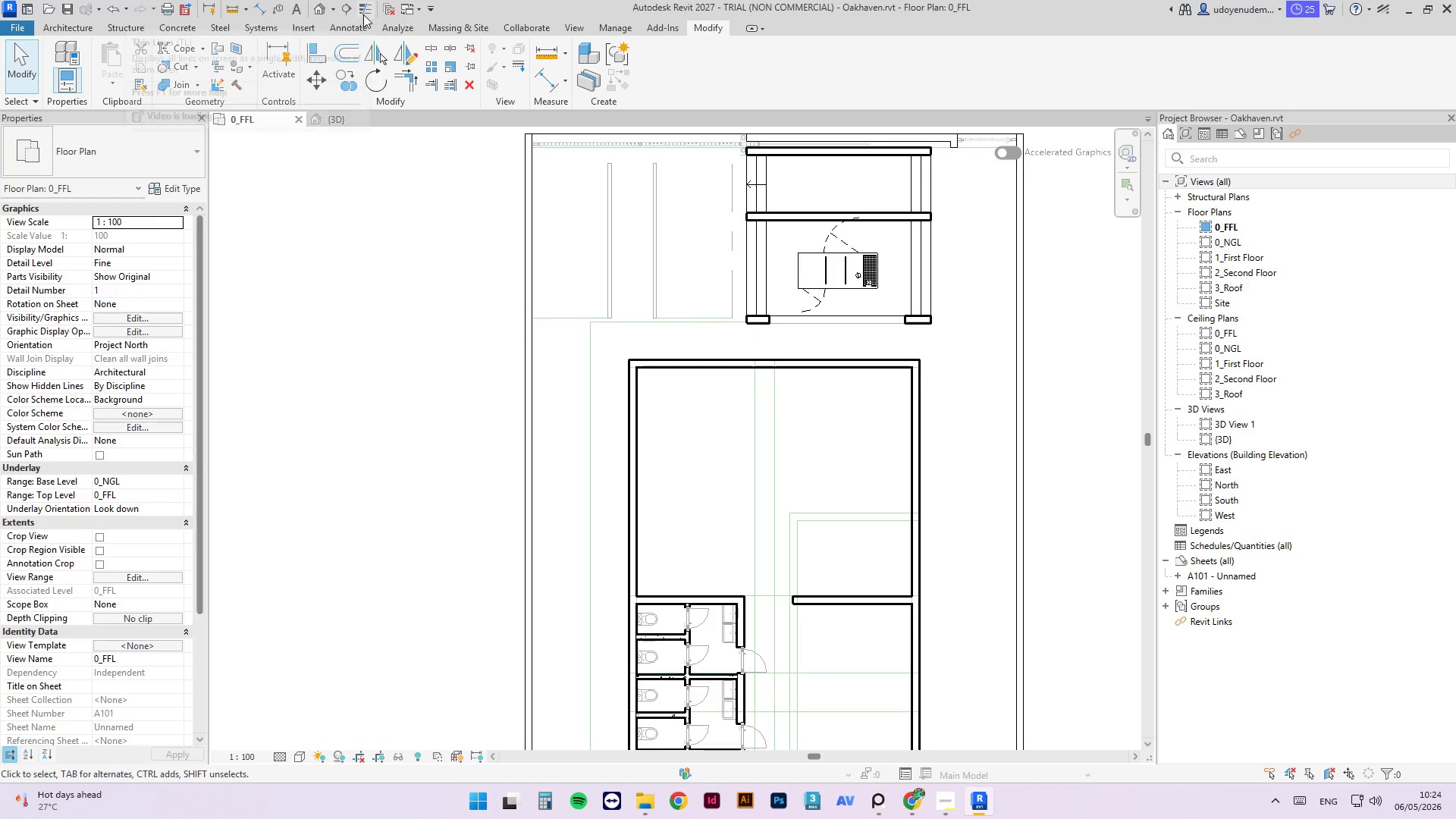 
left_click([348, 26])
 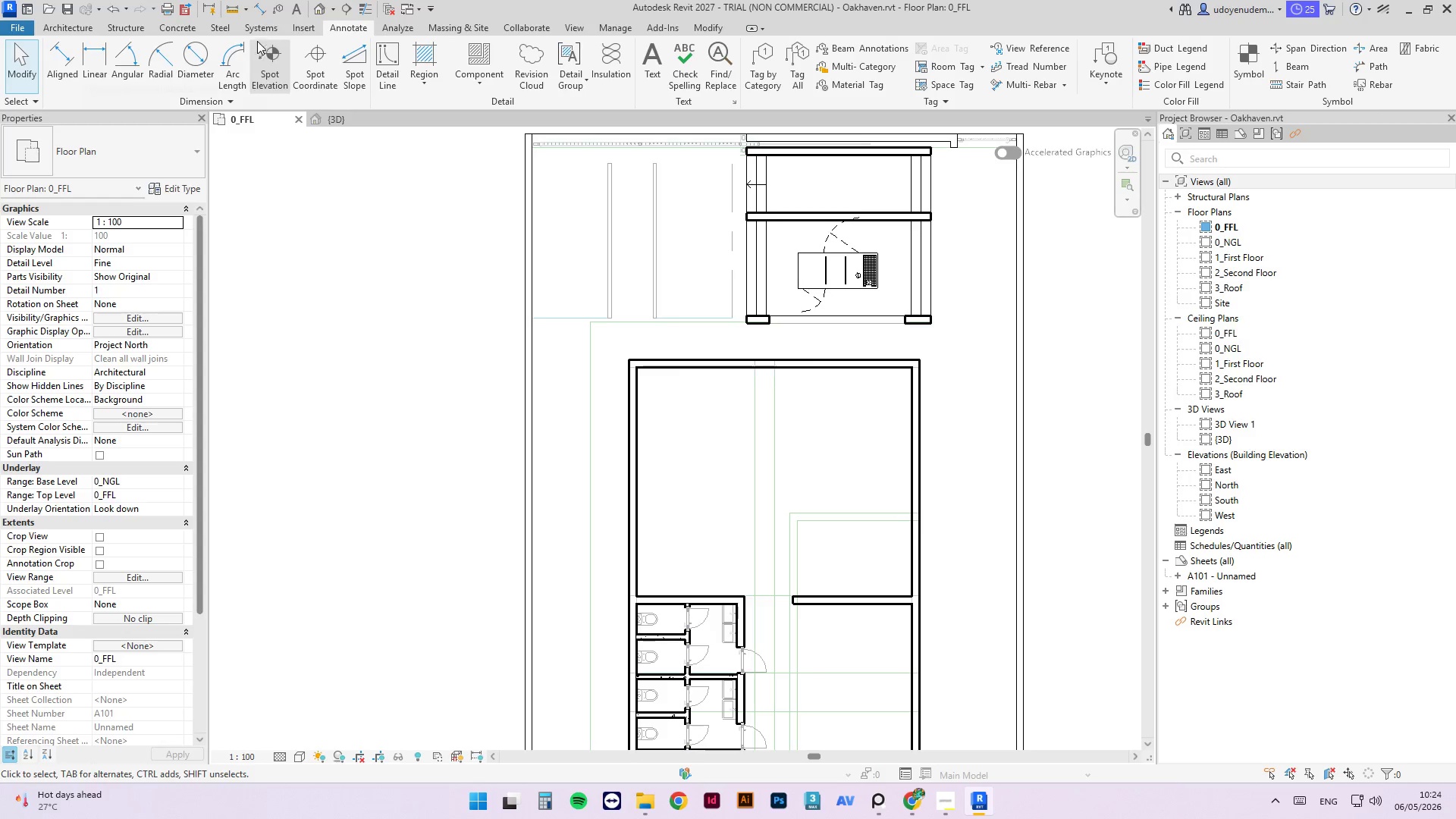 
wait(5.66)
 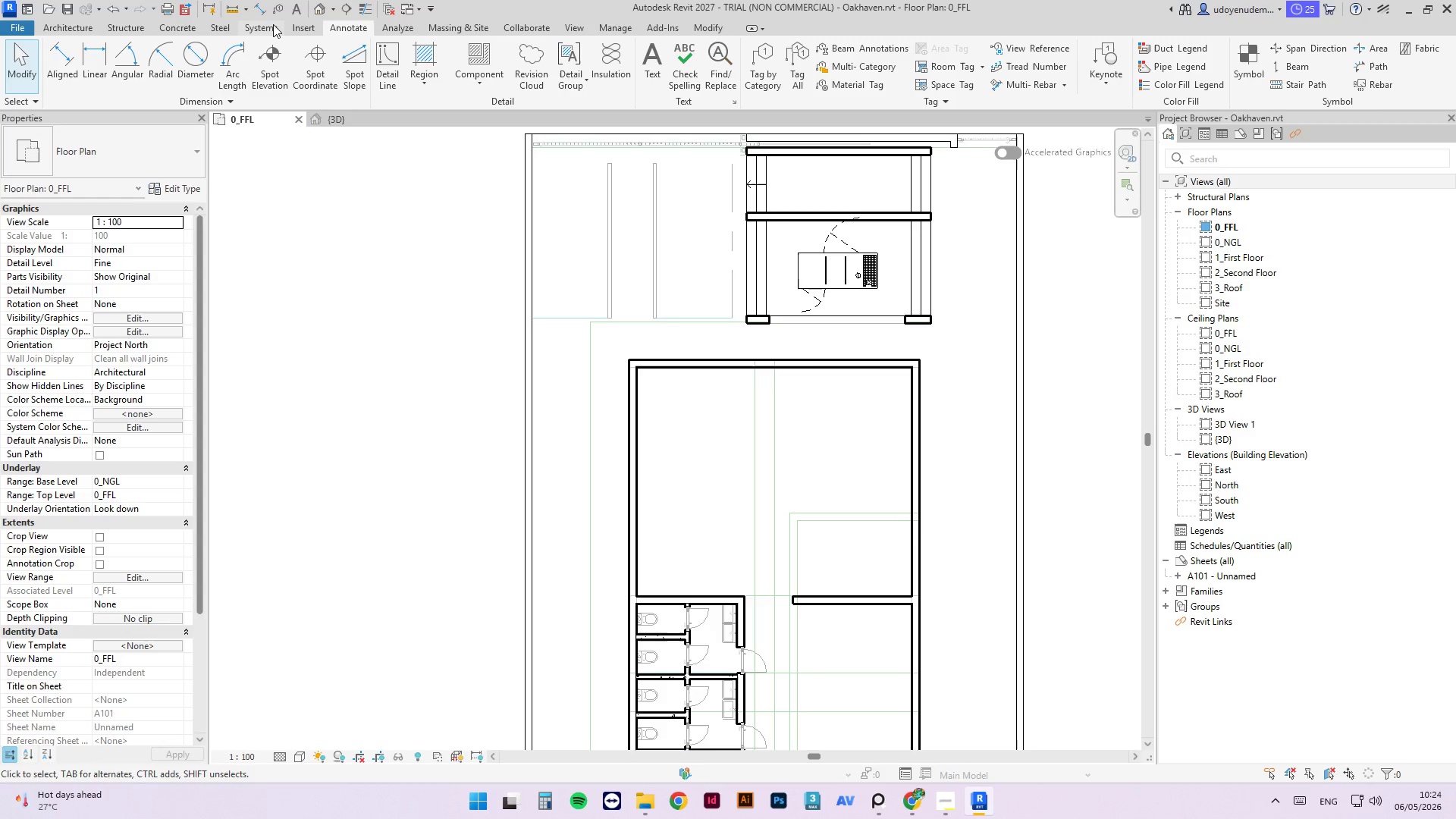 
left_click([426, 64])
 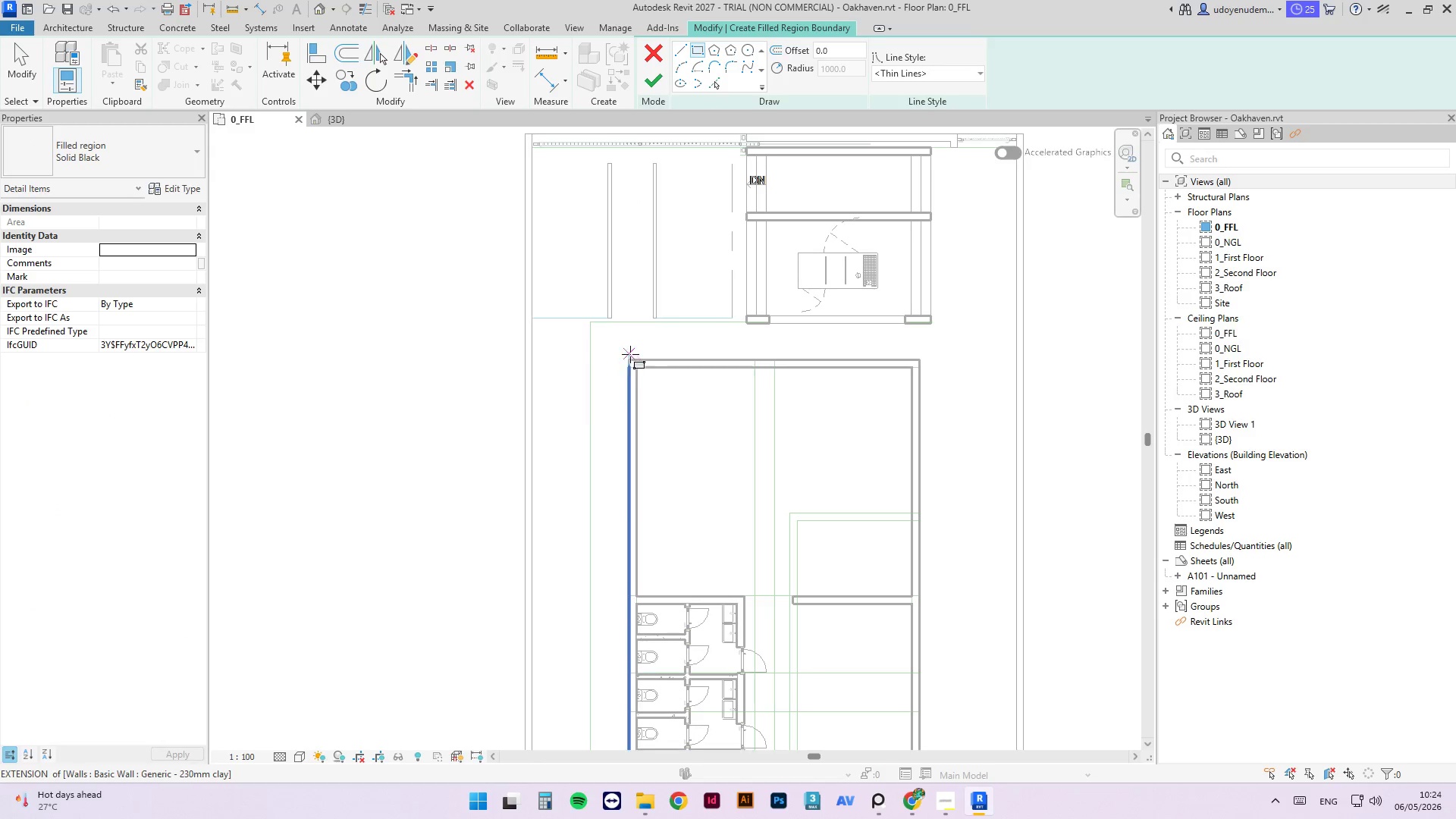 
wait(5.31)
 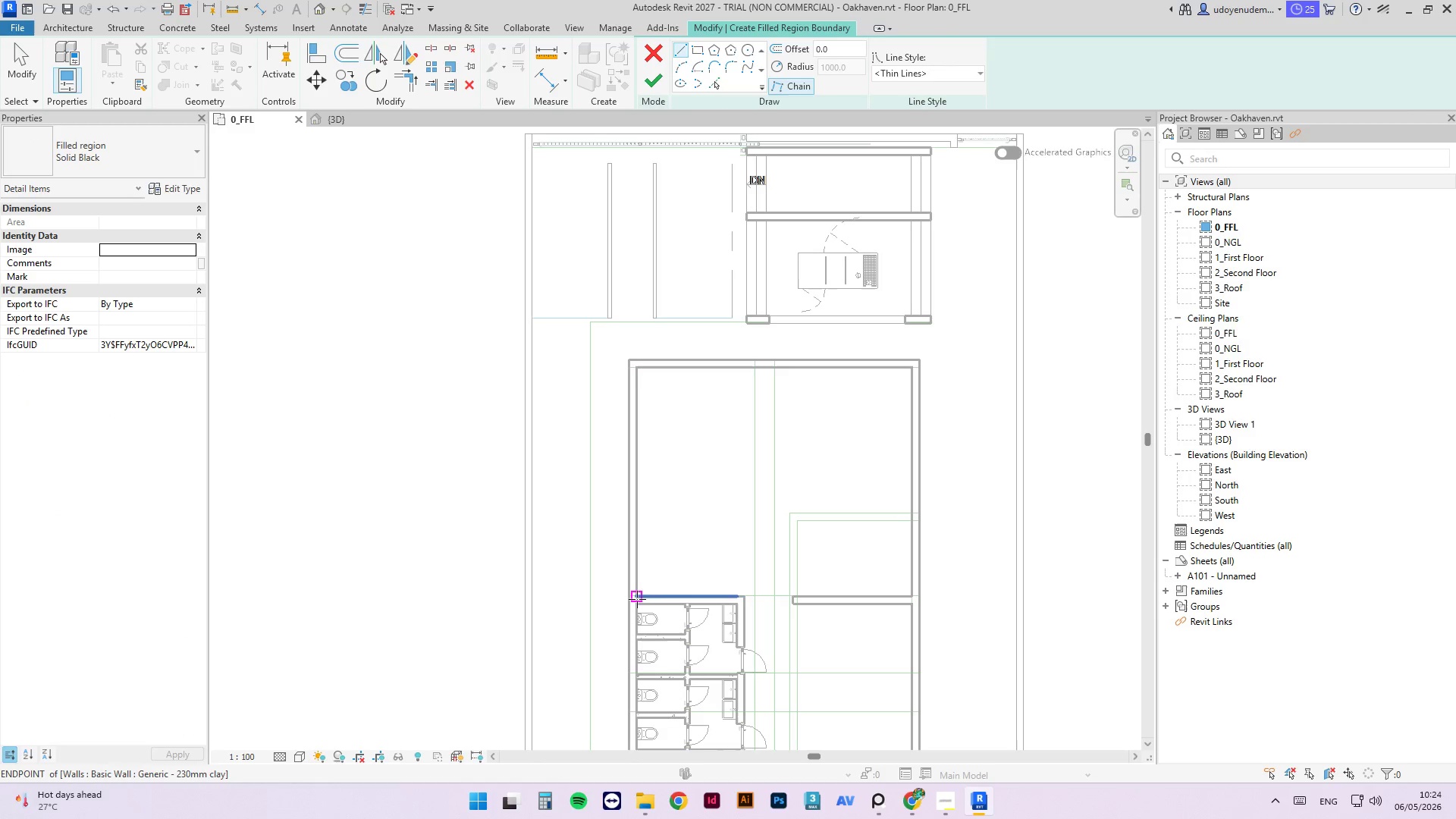 
left_click_drag(start_coordinate=[639, 369], to_coordinate=[912, 598])
 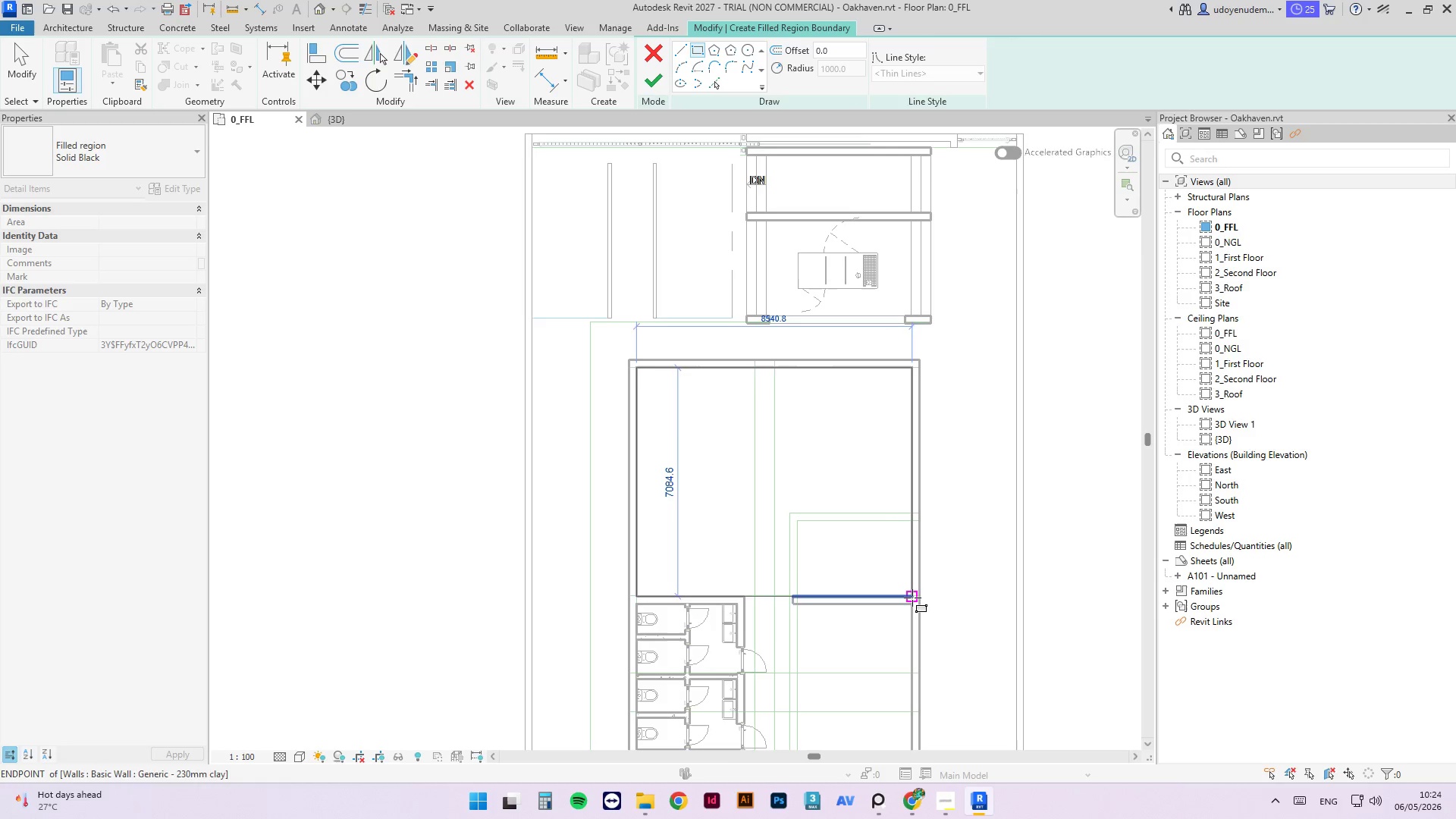 
left_click([912, 598])
 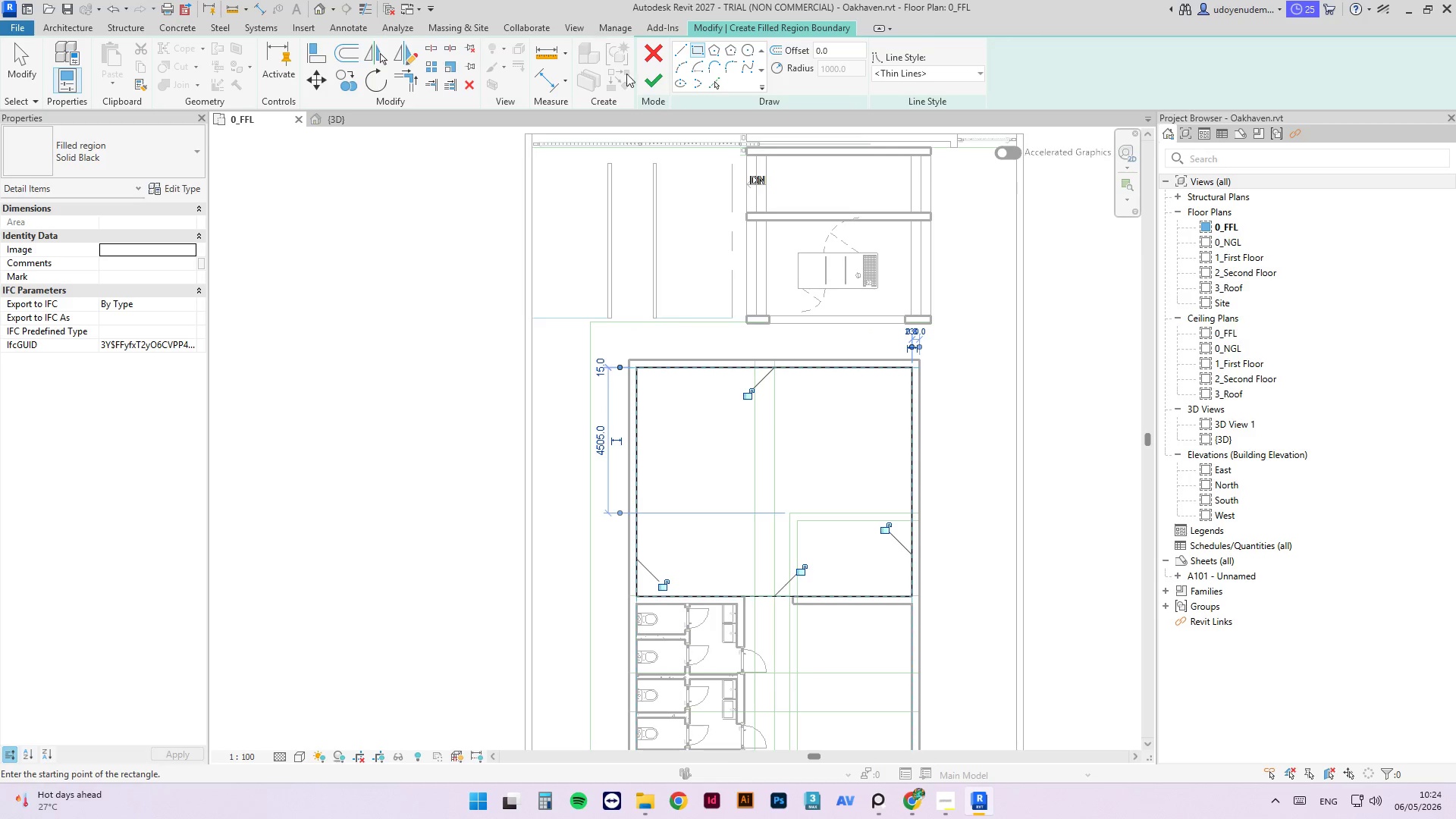 
left_click([657, 86])
 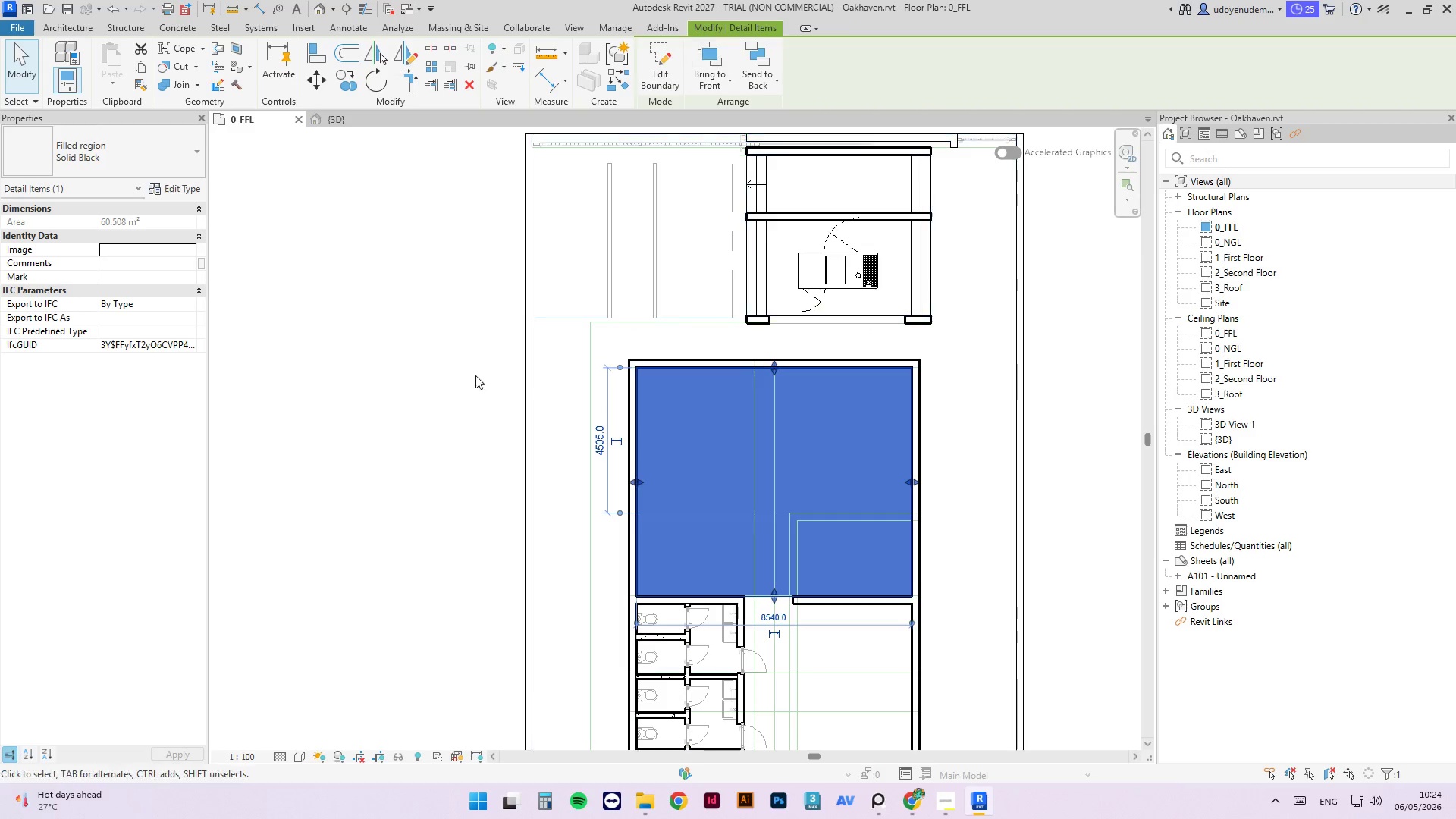 
left_click([445, 399])
 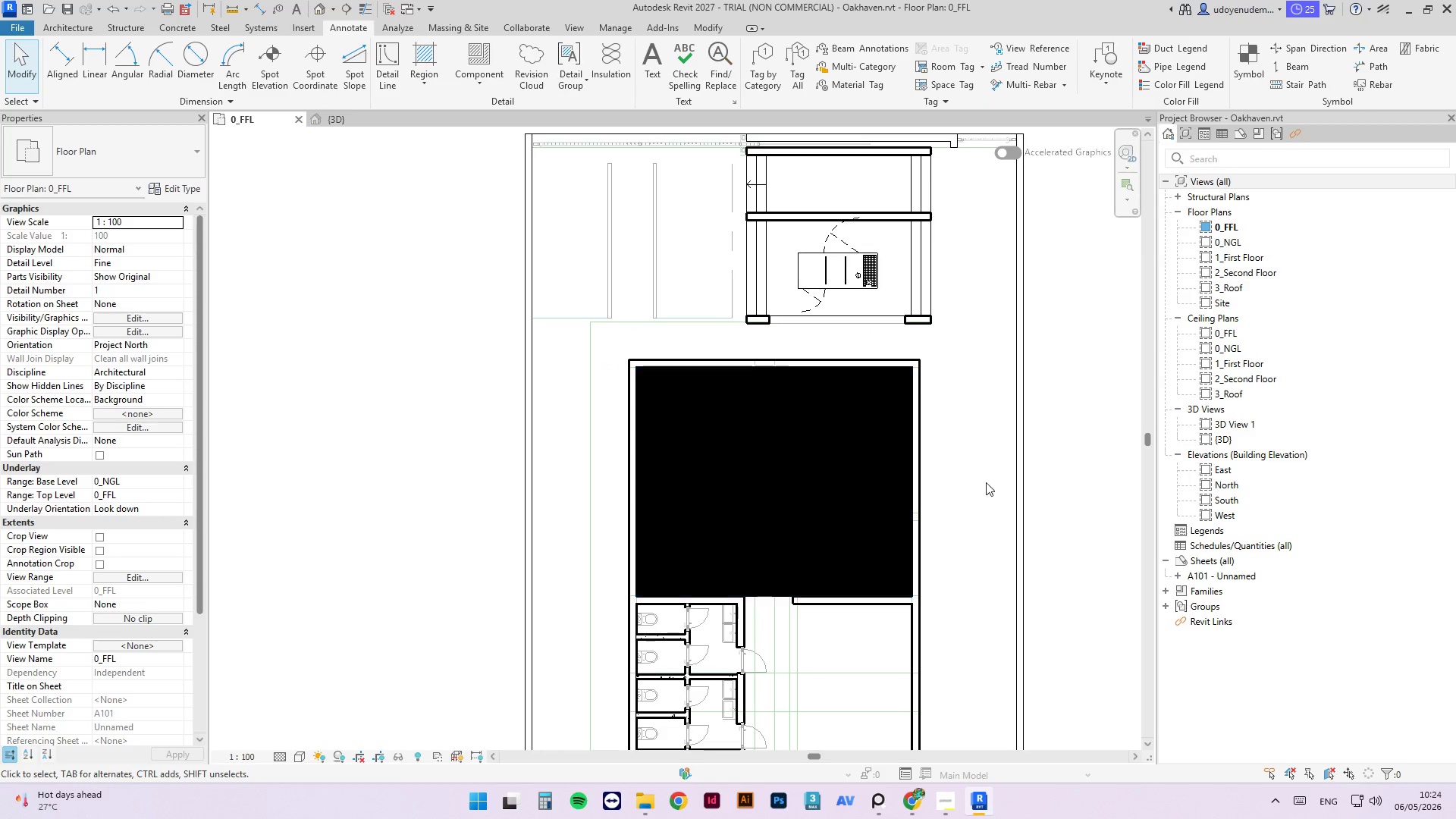 
left_click([1012, 471])
 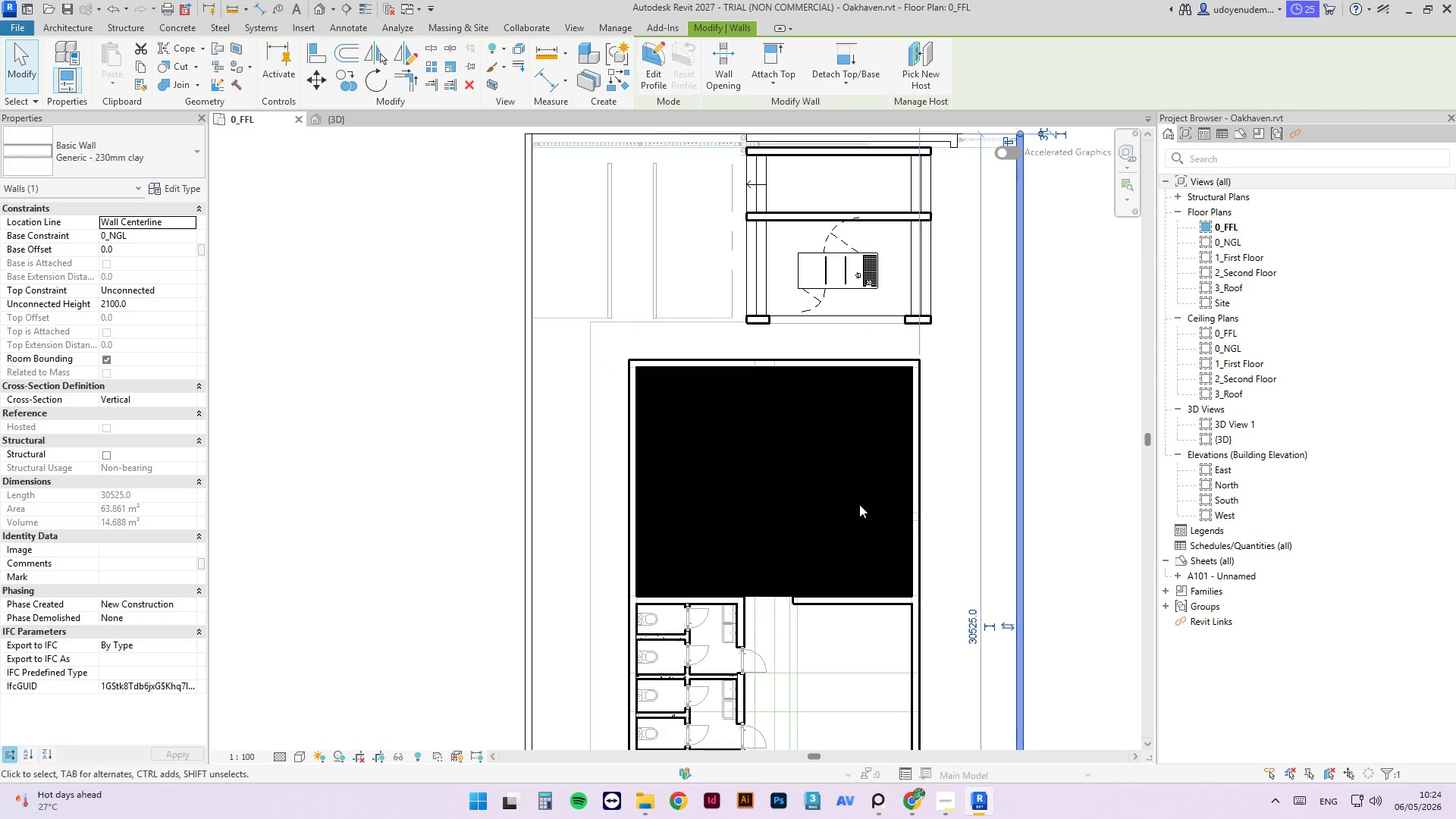 
left_click([858, 505])
 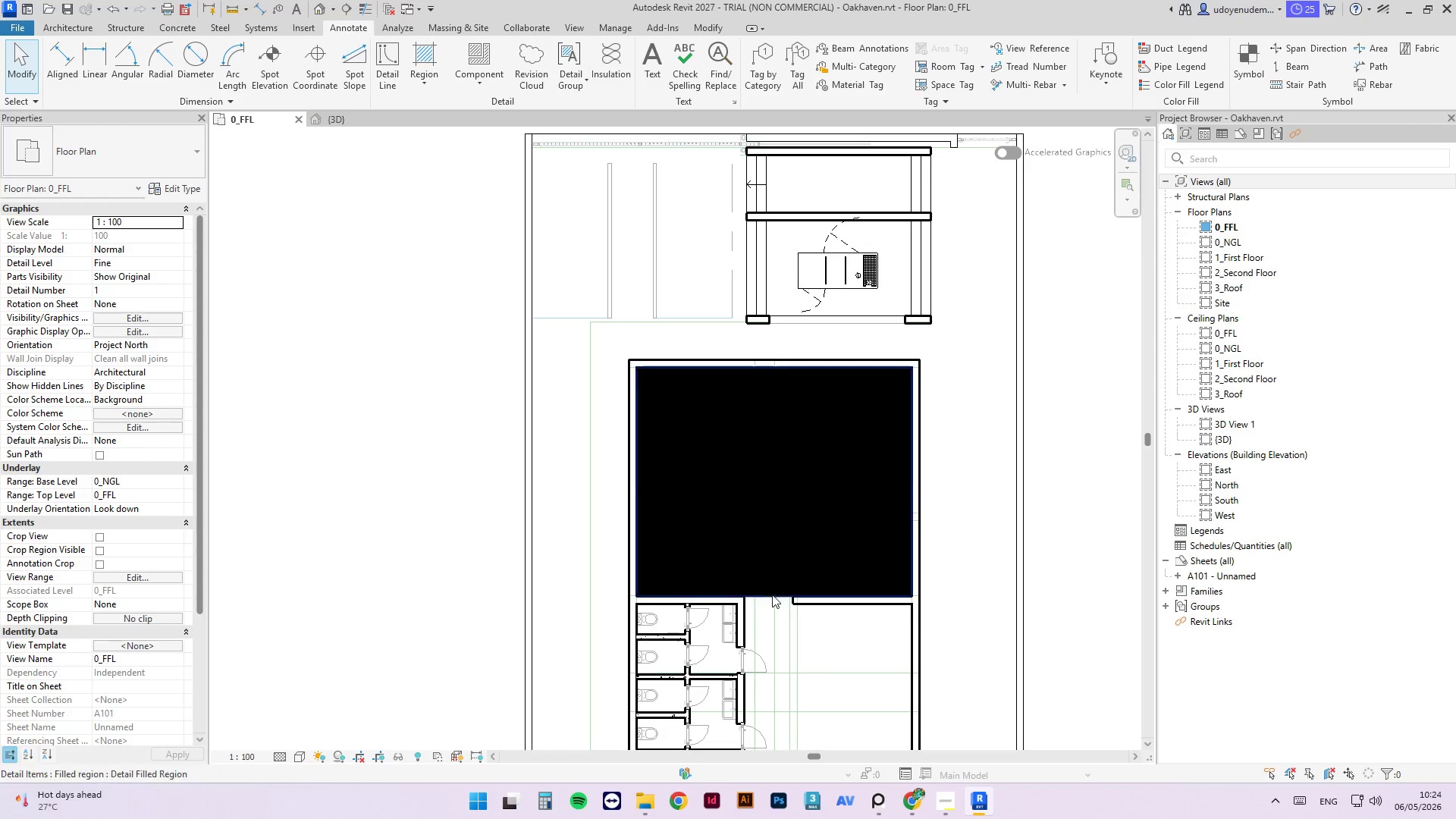 
left_click([772, 596])
 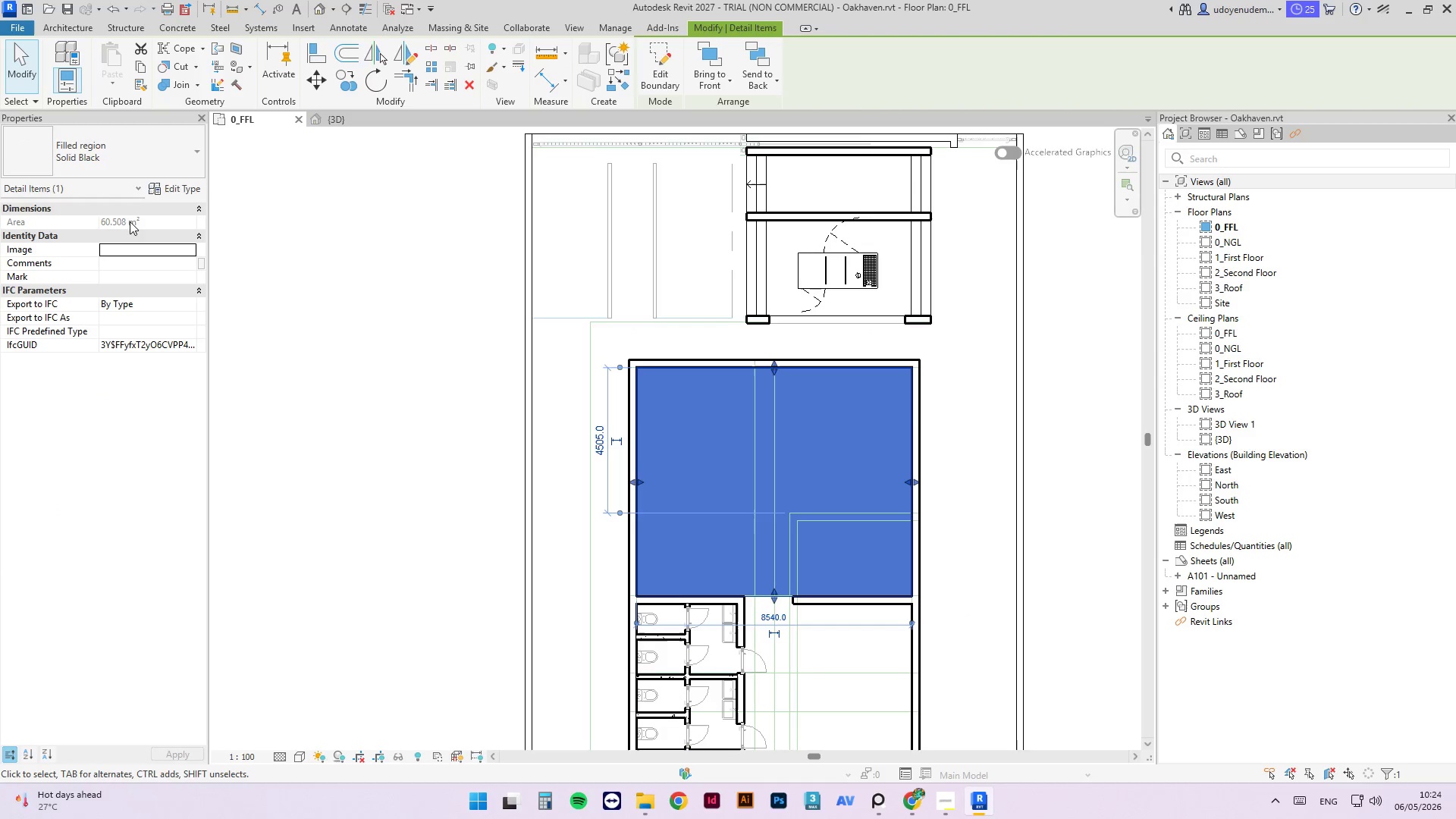 
left_click([180, 137])
 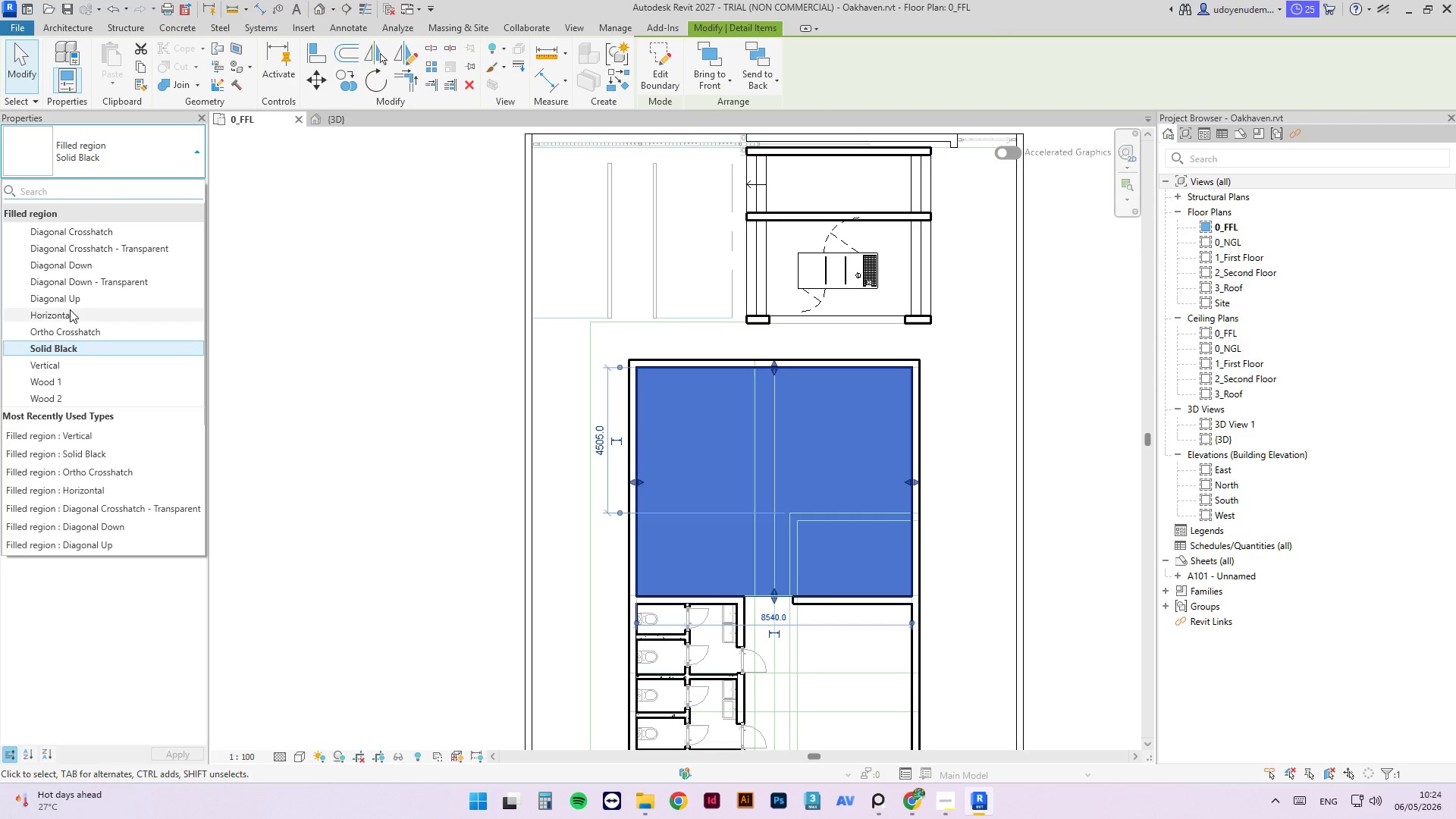 
left_click([70, 297])
 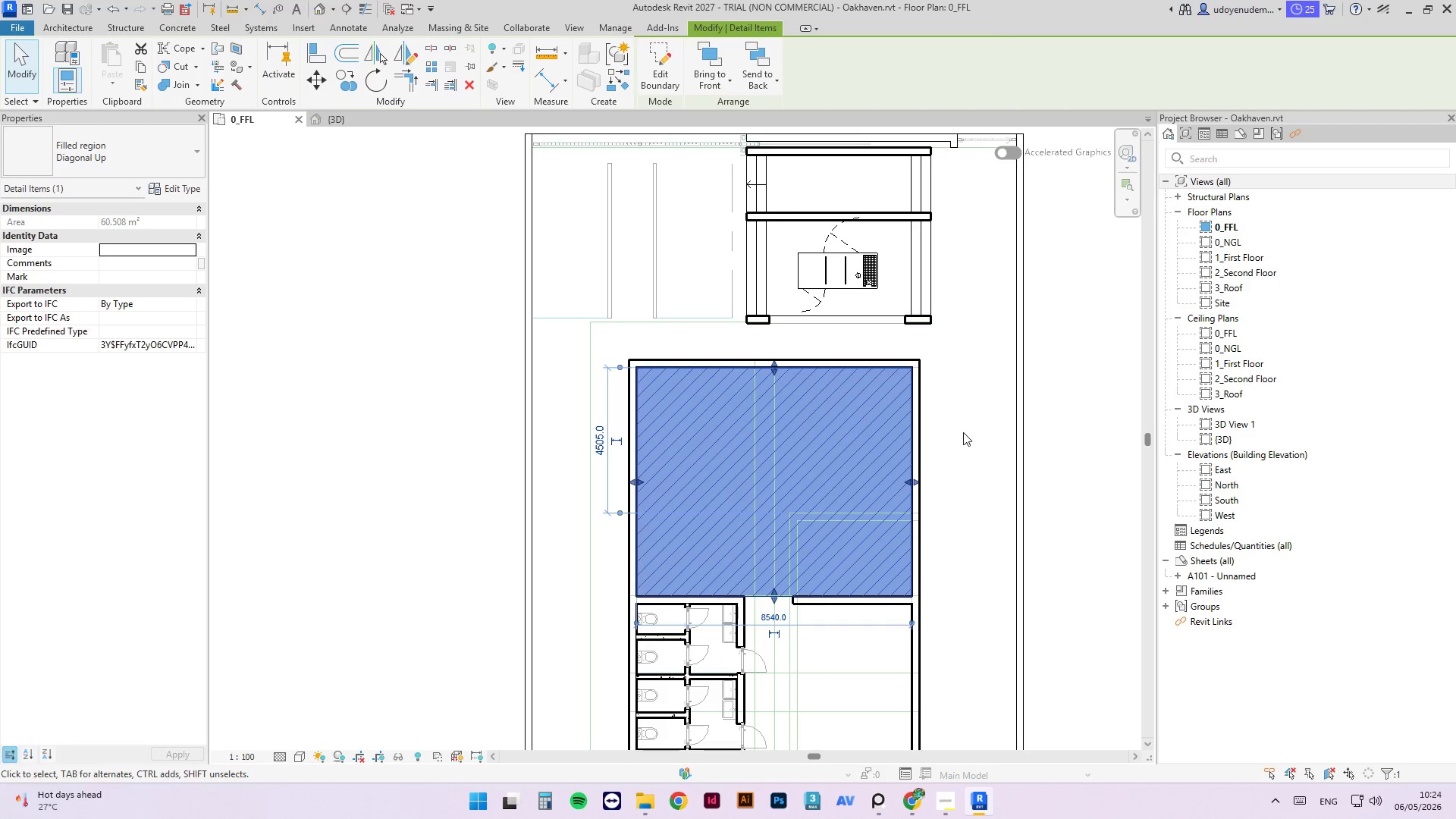 
left_click([971, 416])
 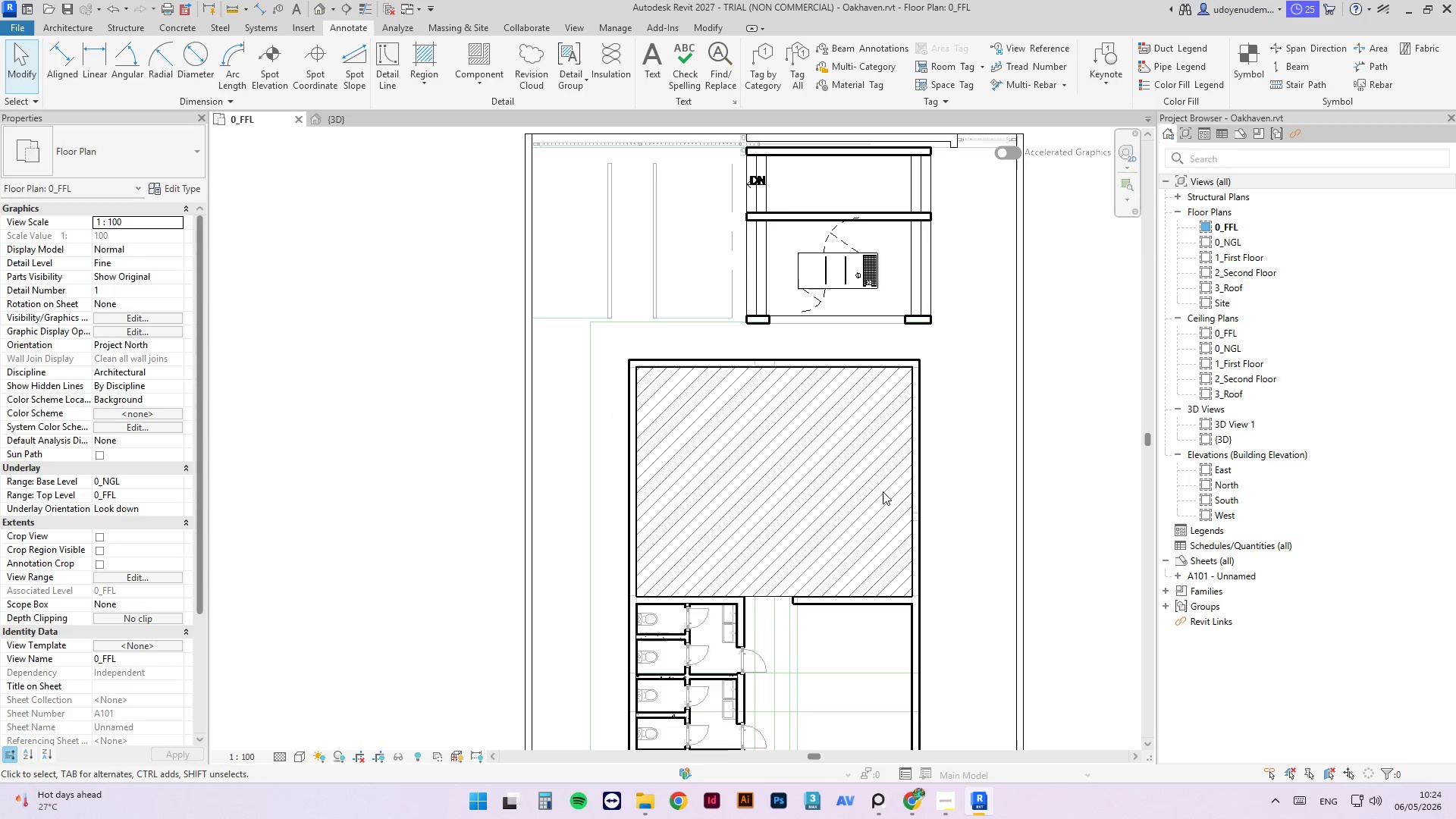 
scroll: coordinate [811, 443], scroll_direction: up, amount: 3.0
 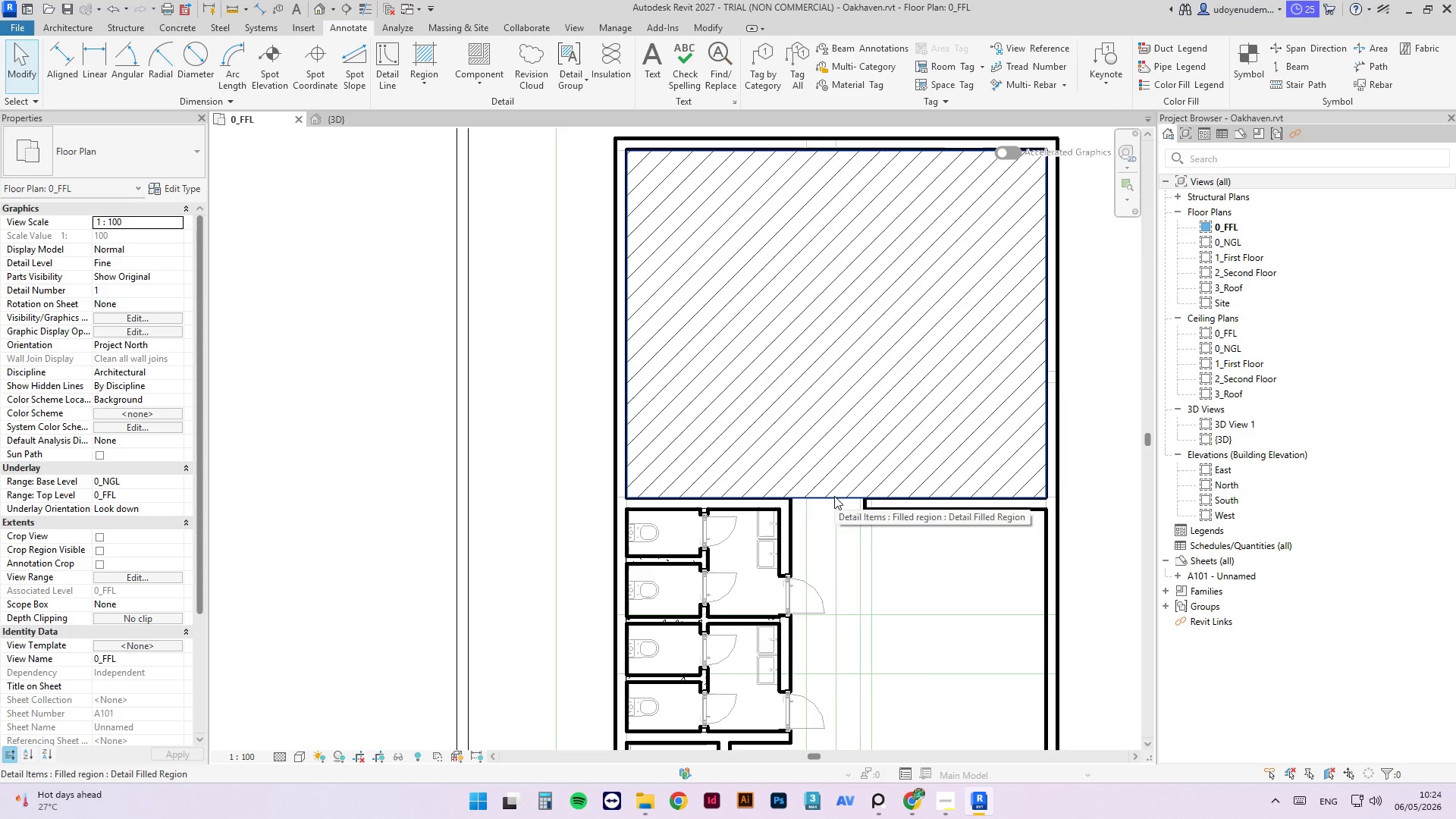 
left_click([834, 496])
 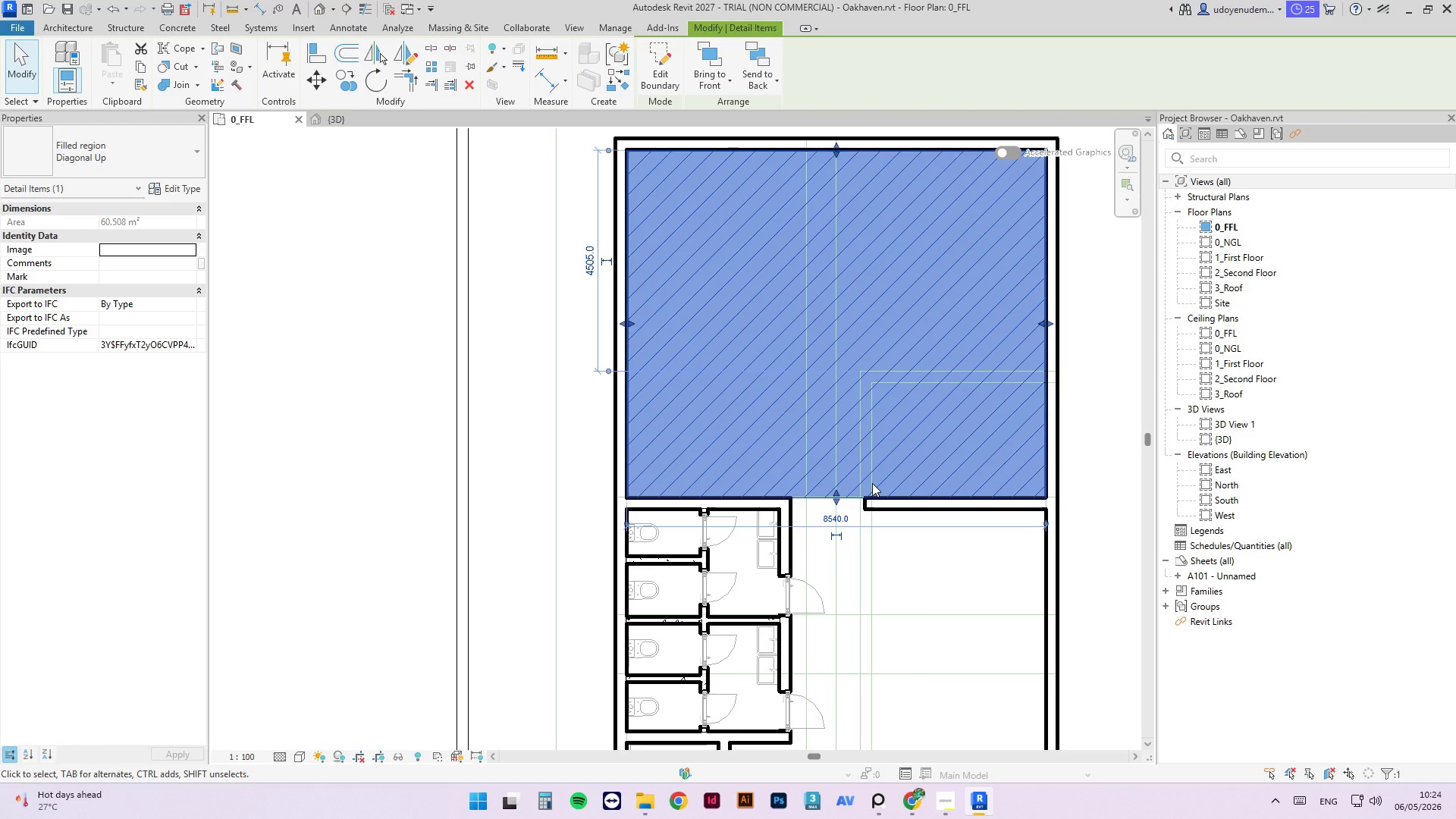 
key(Delete)
 